 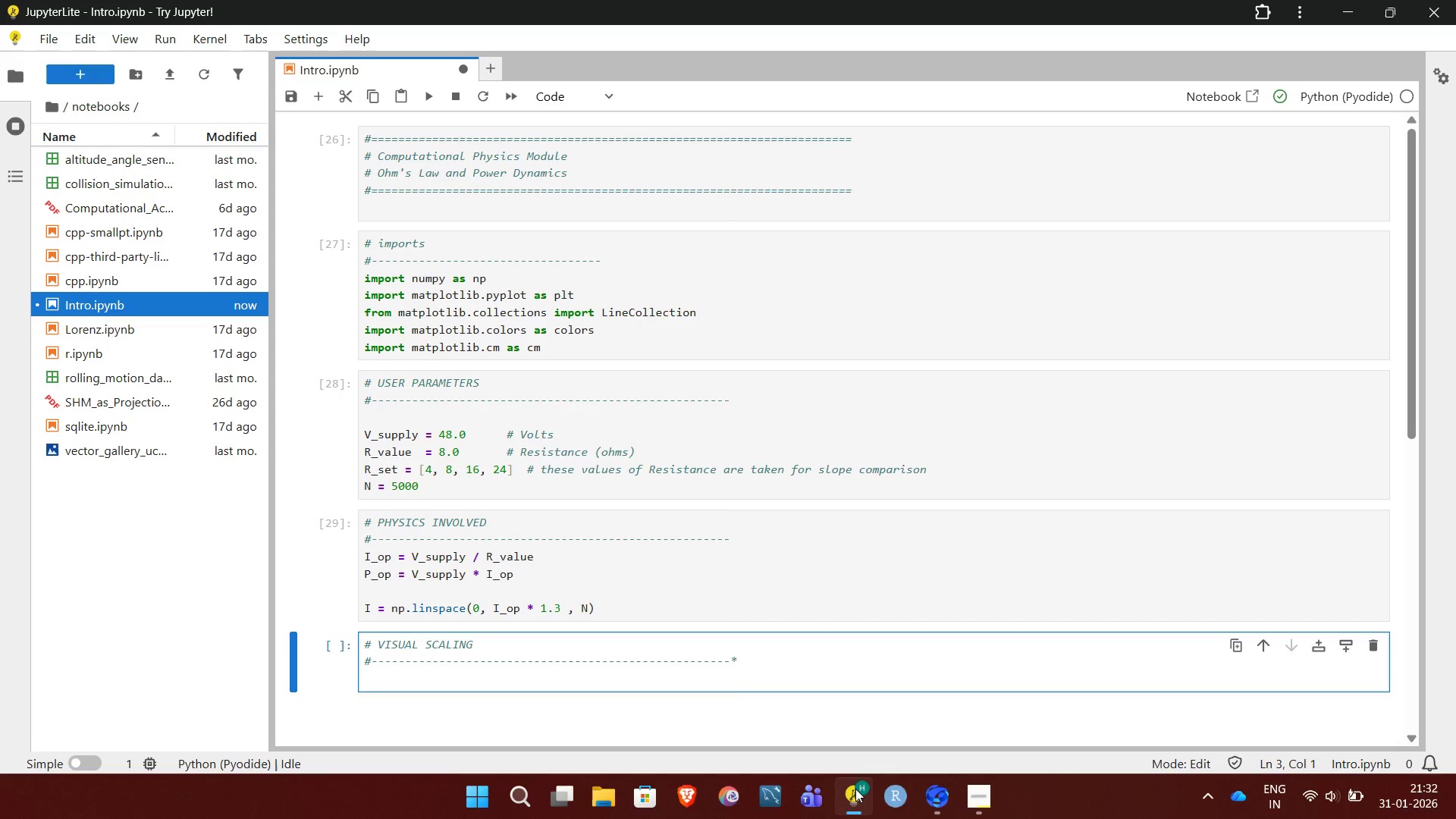 
key(NumpadEnter)
 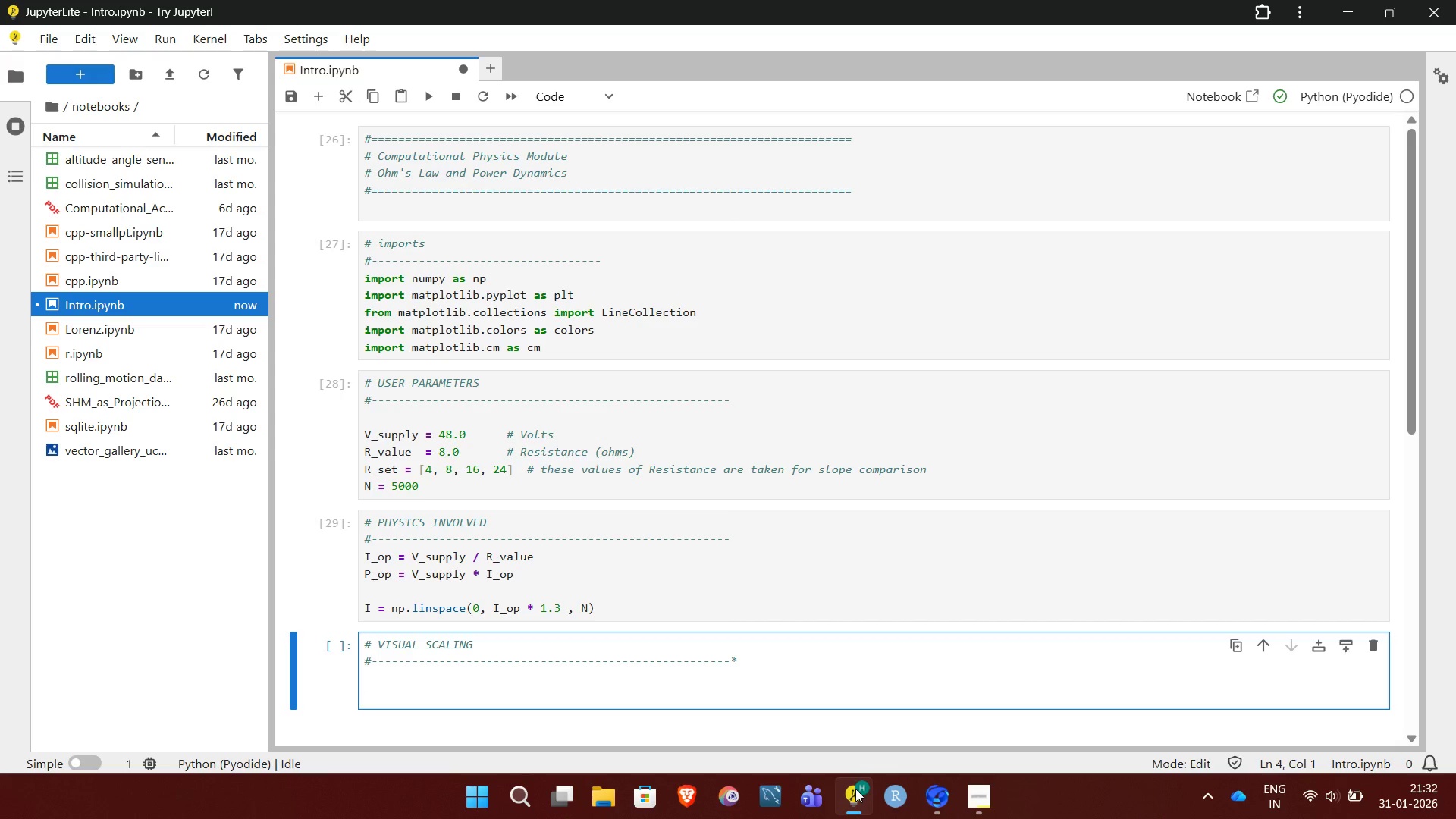 
hold_key(key=ShiftLeft, duration=0.83)
 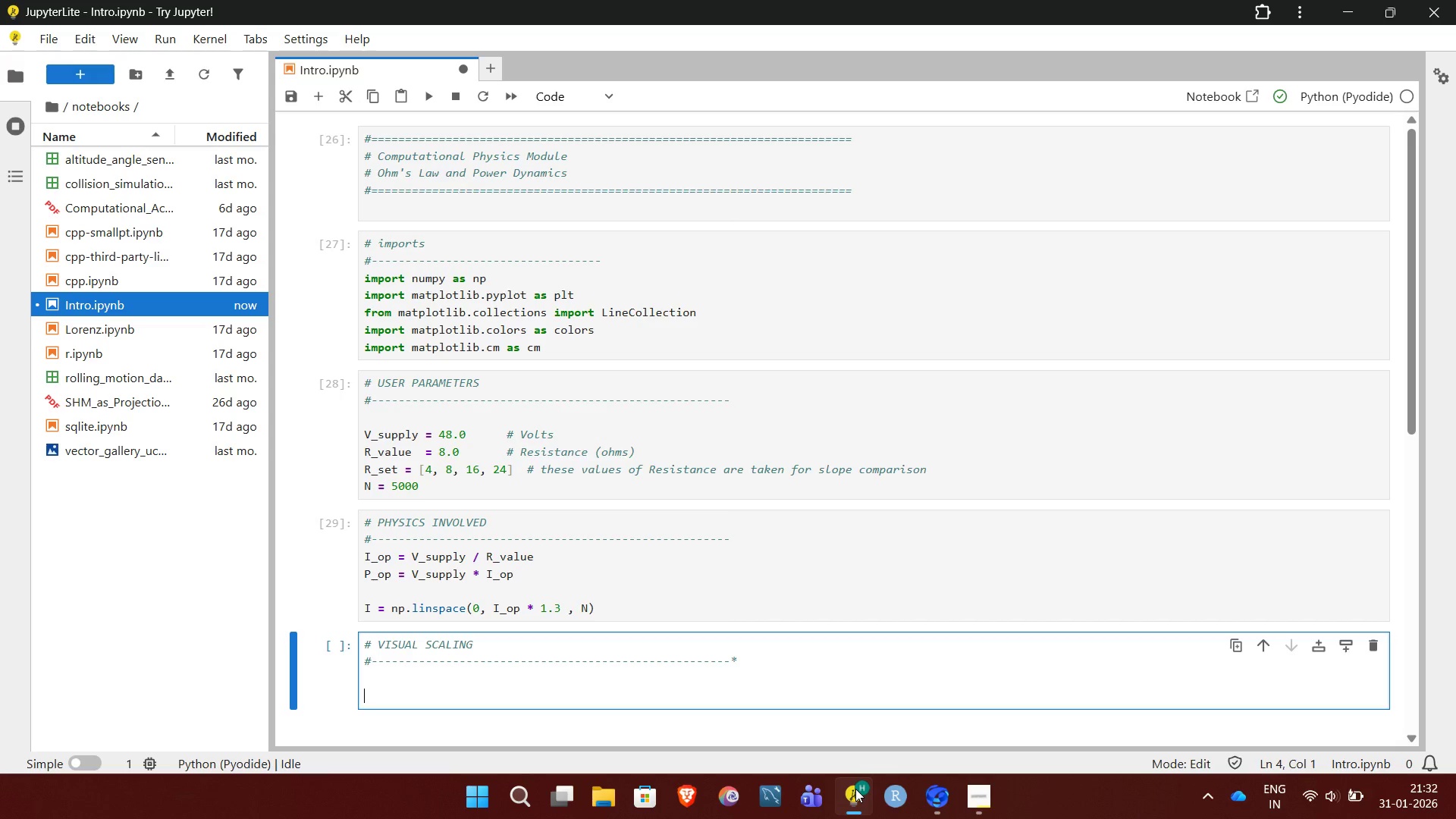 
key(I)
 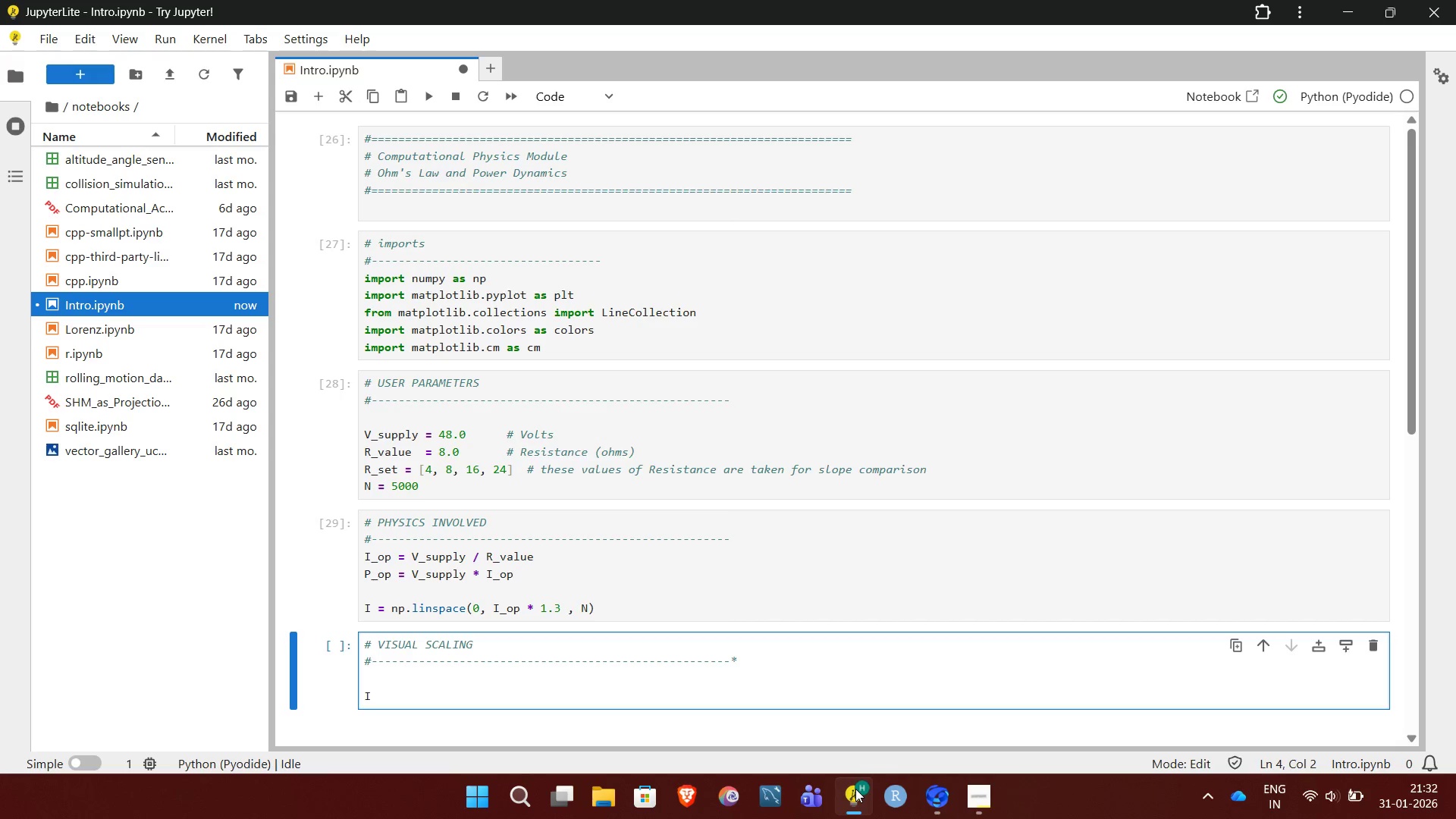 
key(CapsLock)
 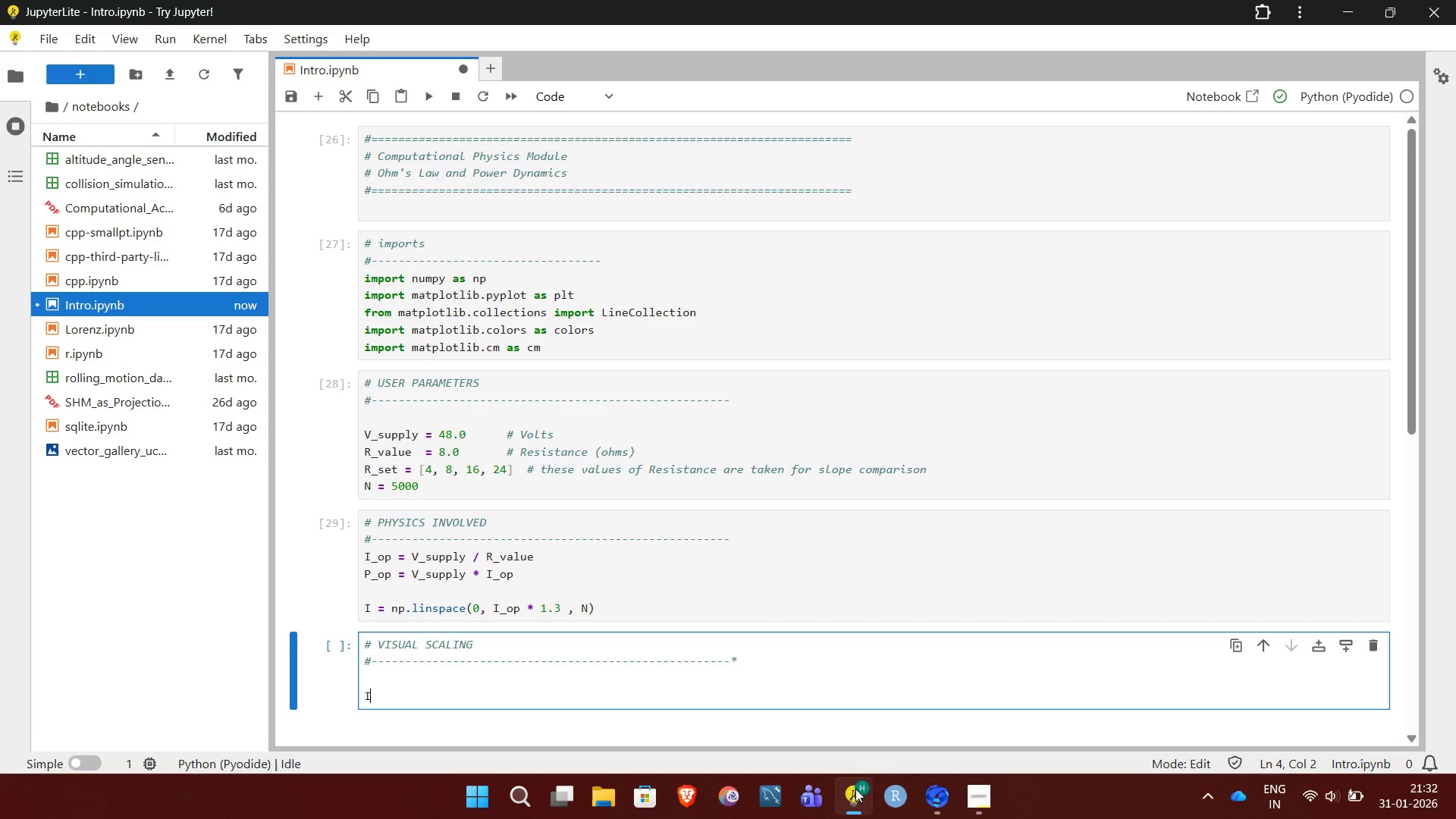 
type(_ref = )
 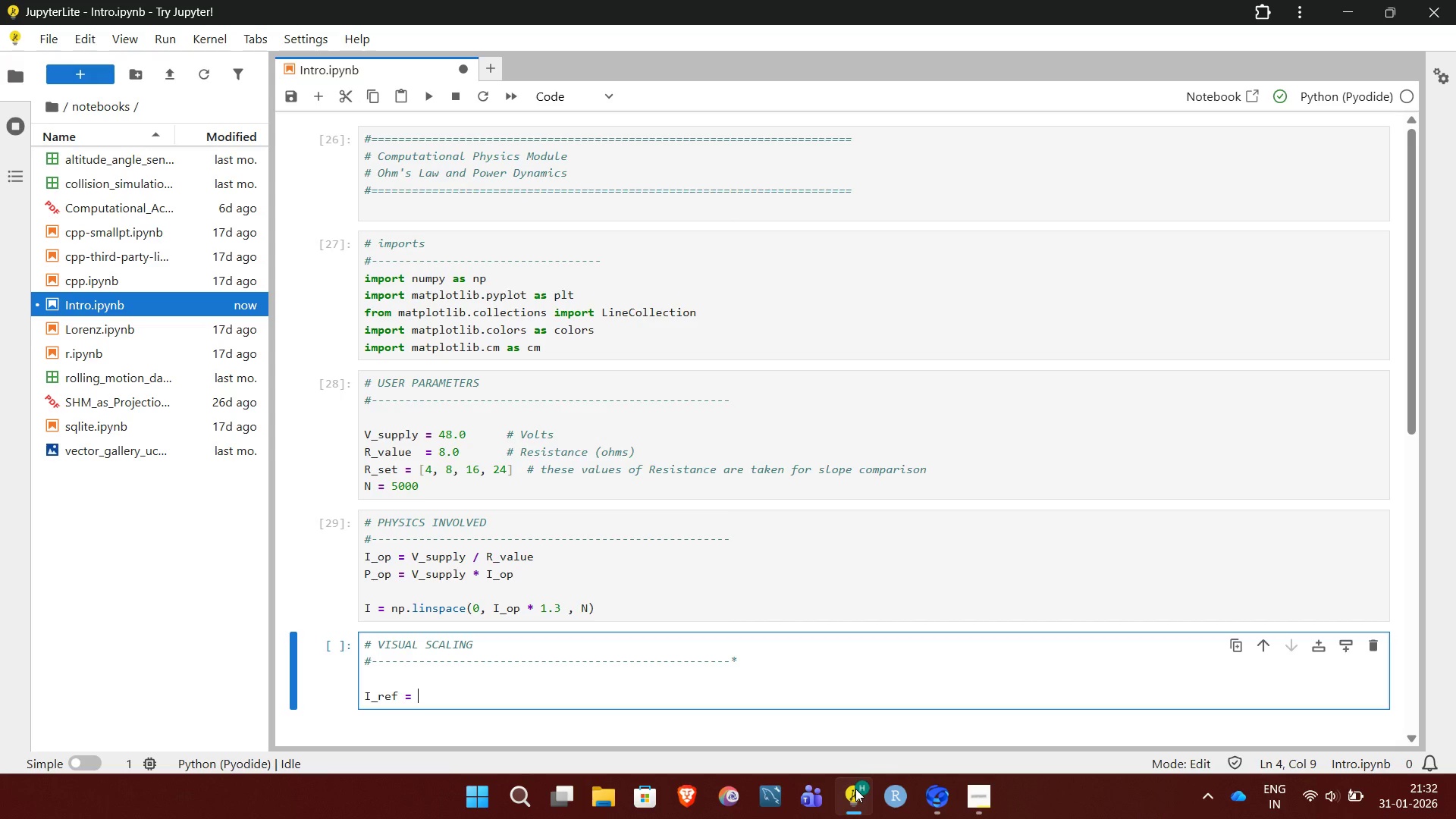 
type(12.0)
key(NumpadEnter)
 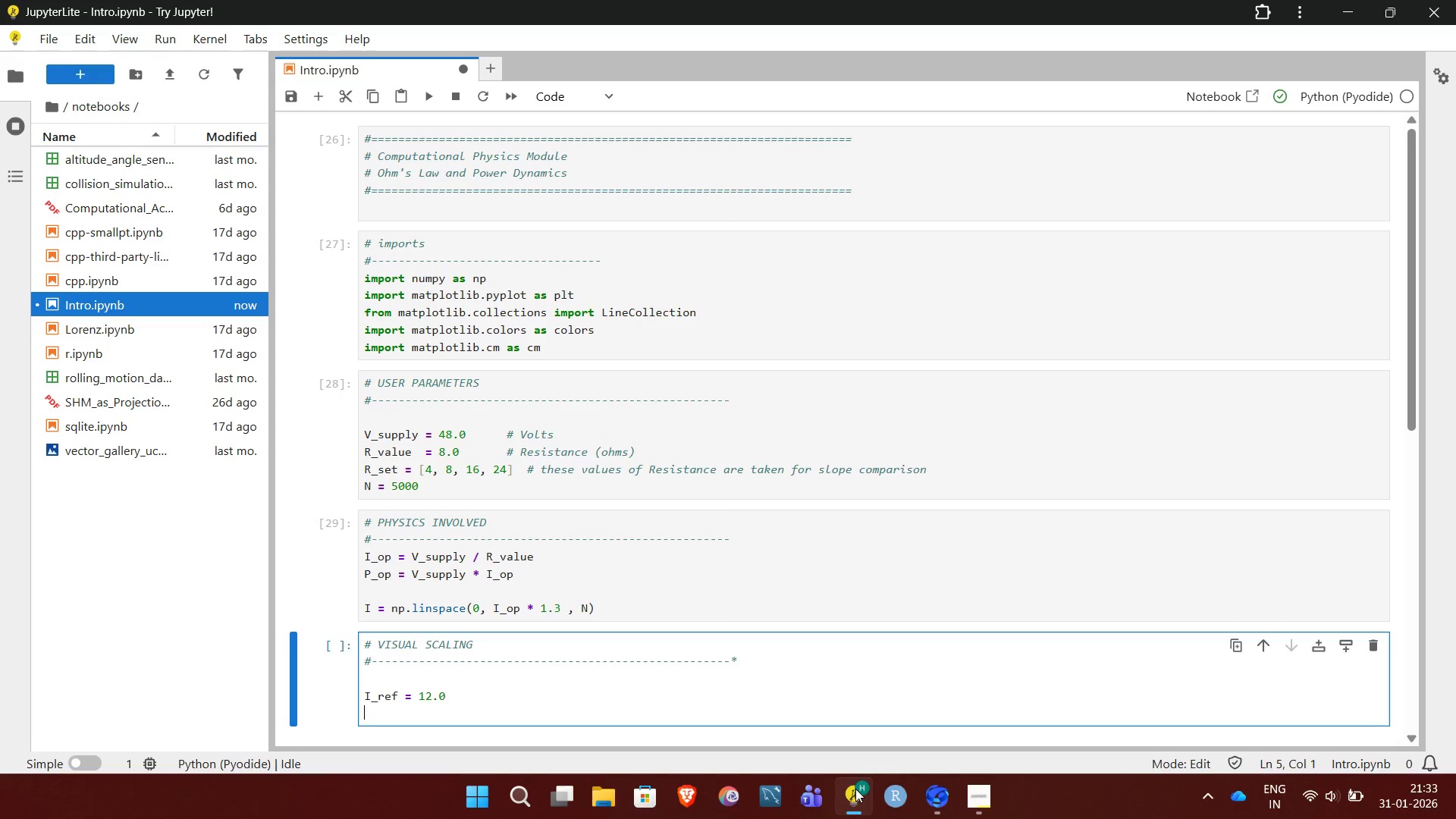 
type(P_re)
 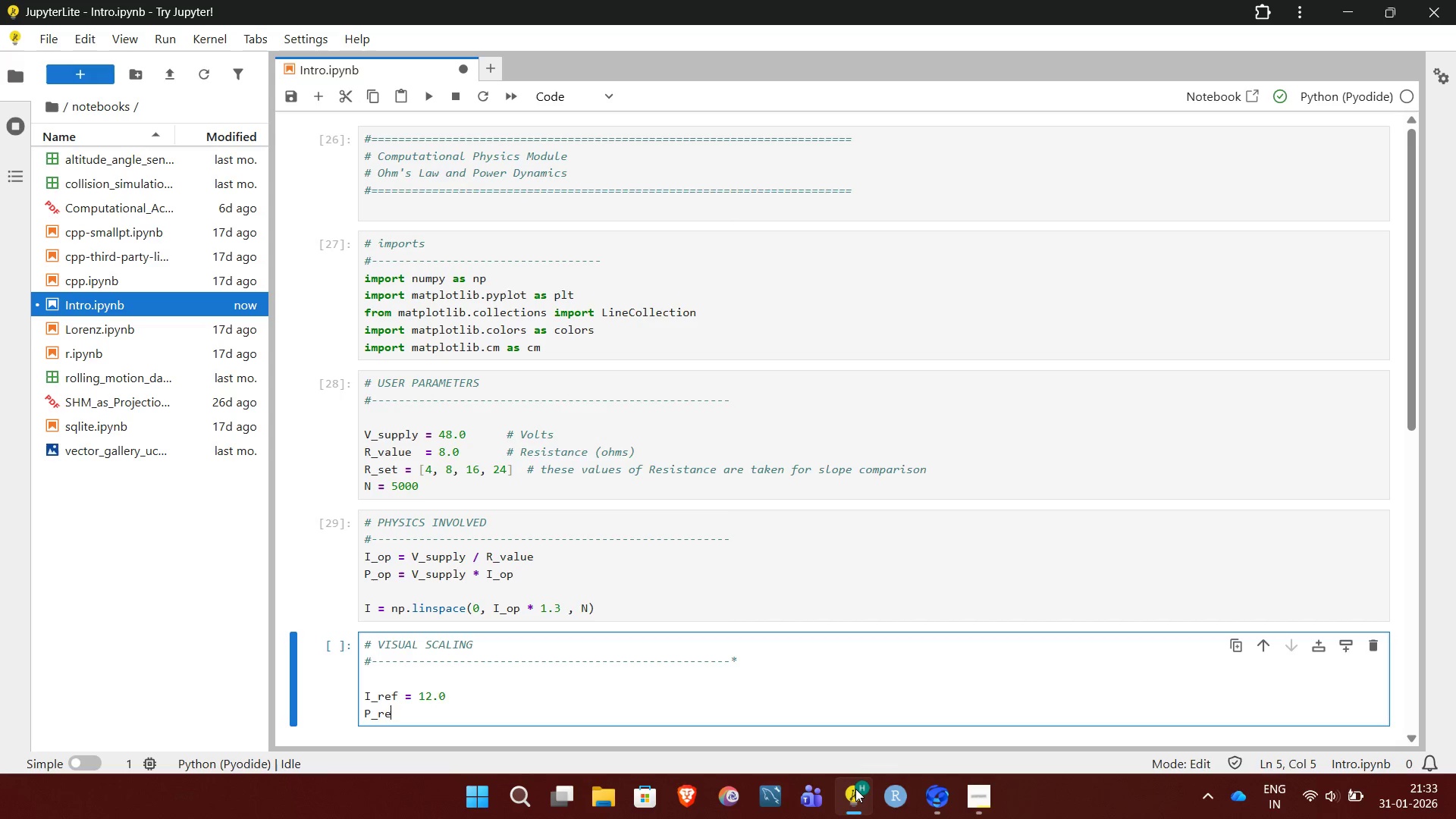 
type(f = 500.0)
 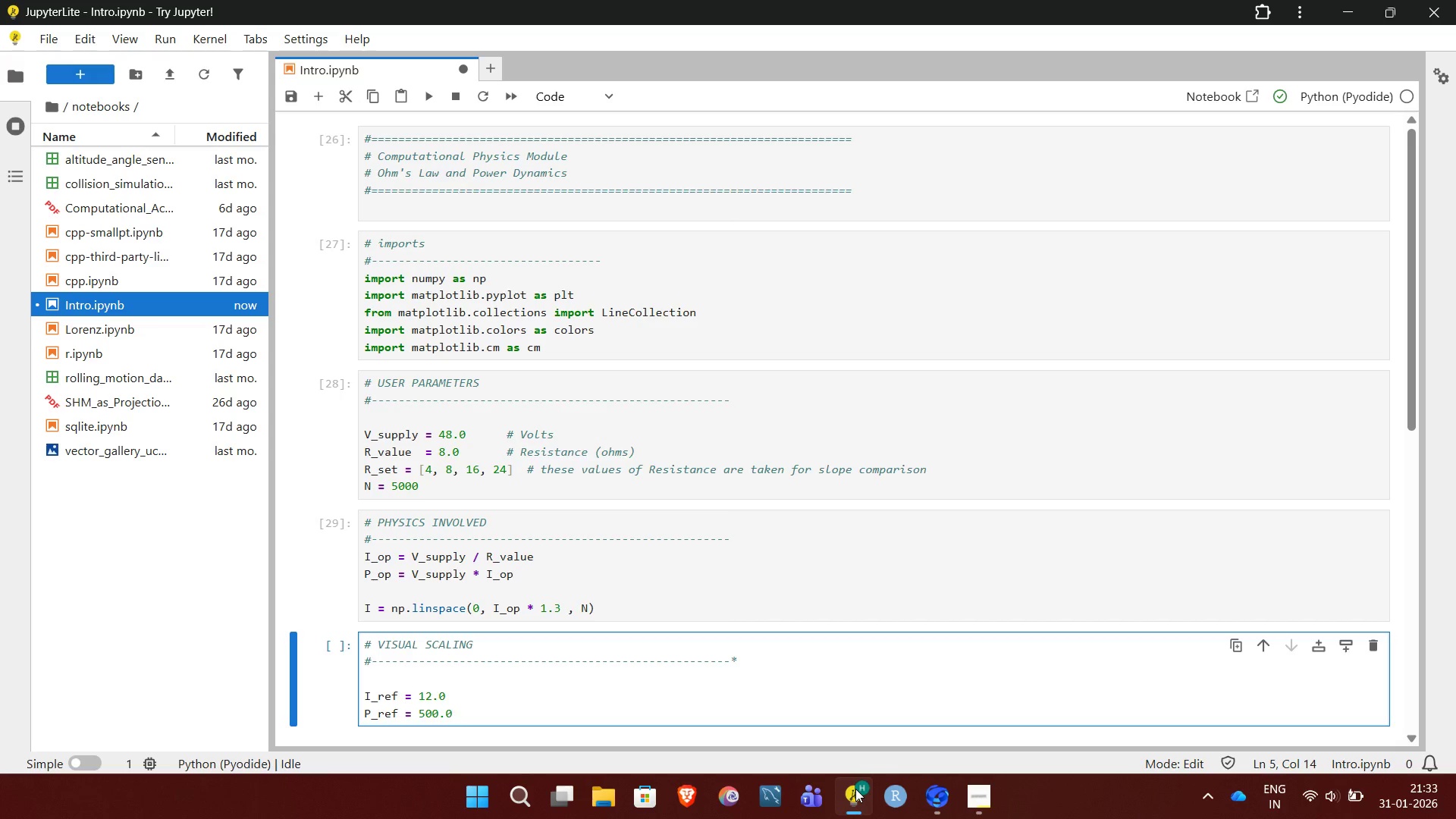 
key(NumpadEnter)
 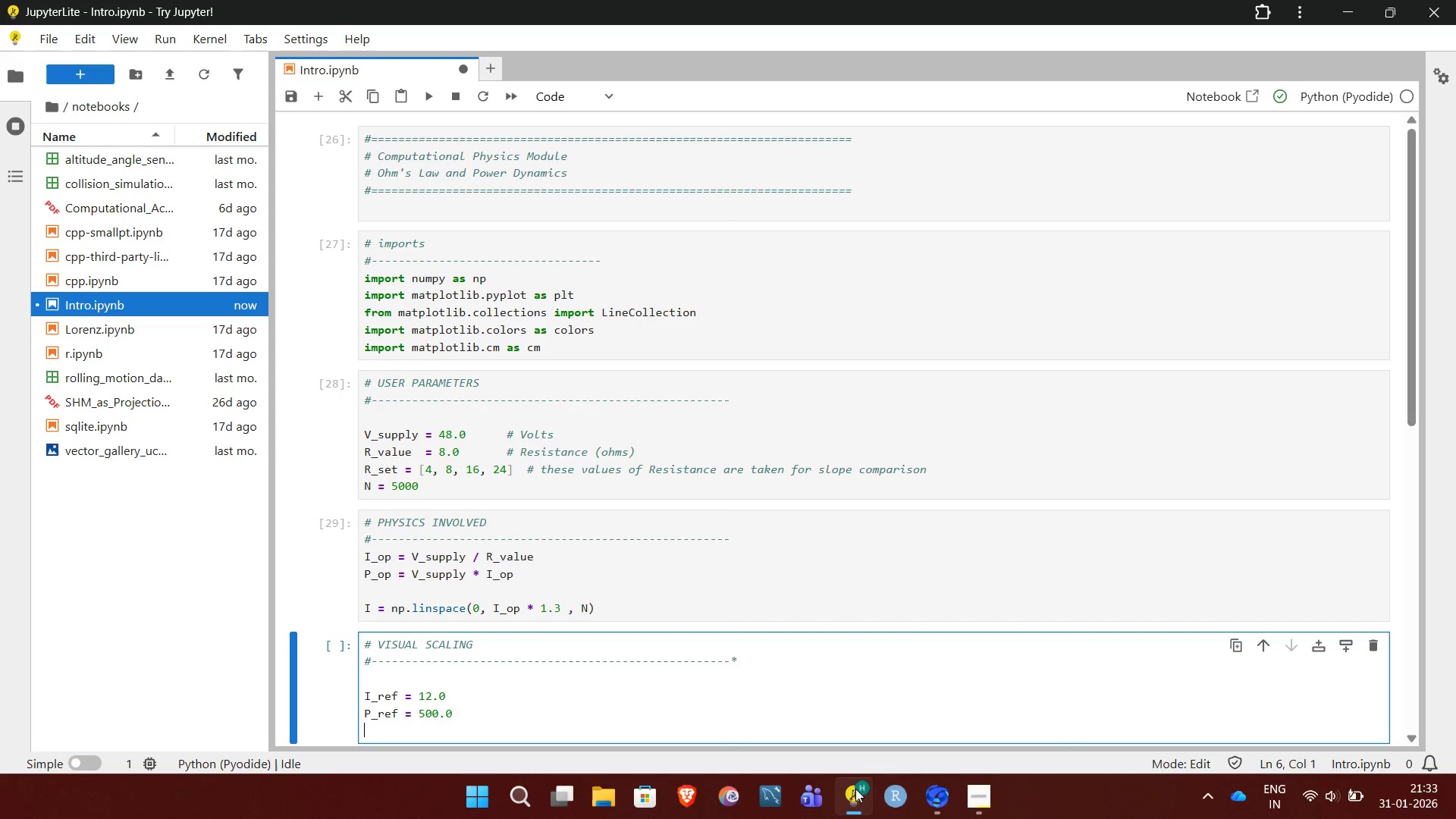 
key(NumpadEnter)
 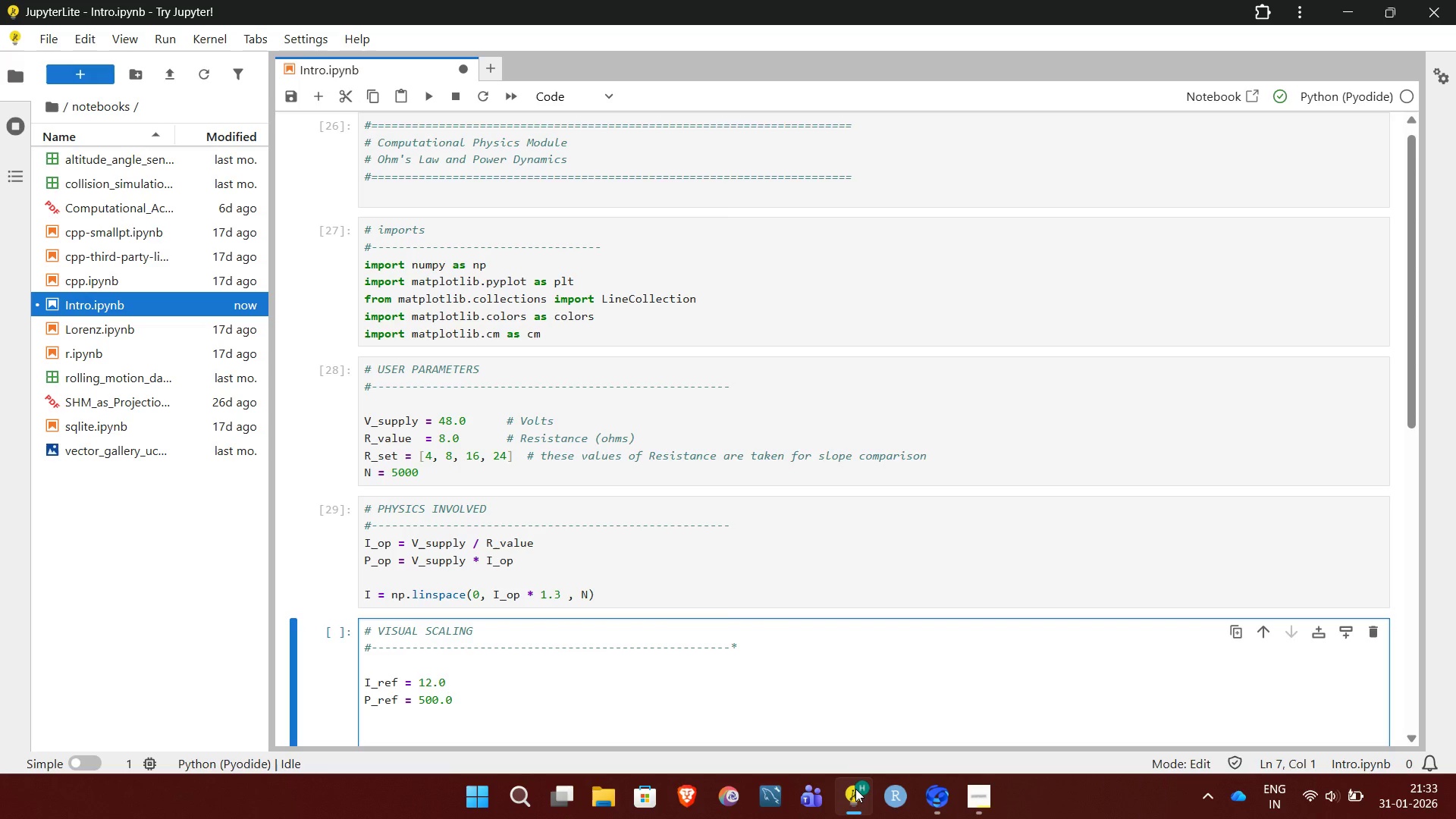 
type(wire_widh)
 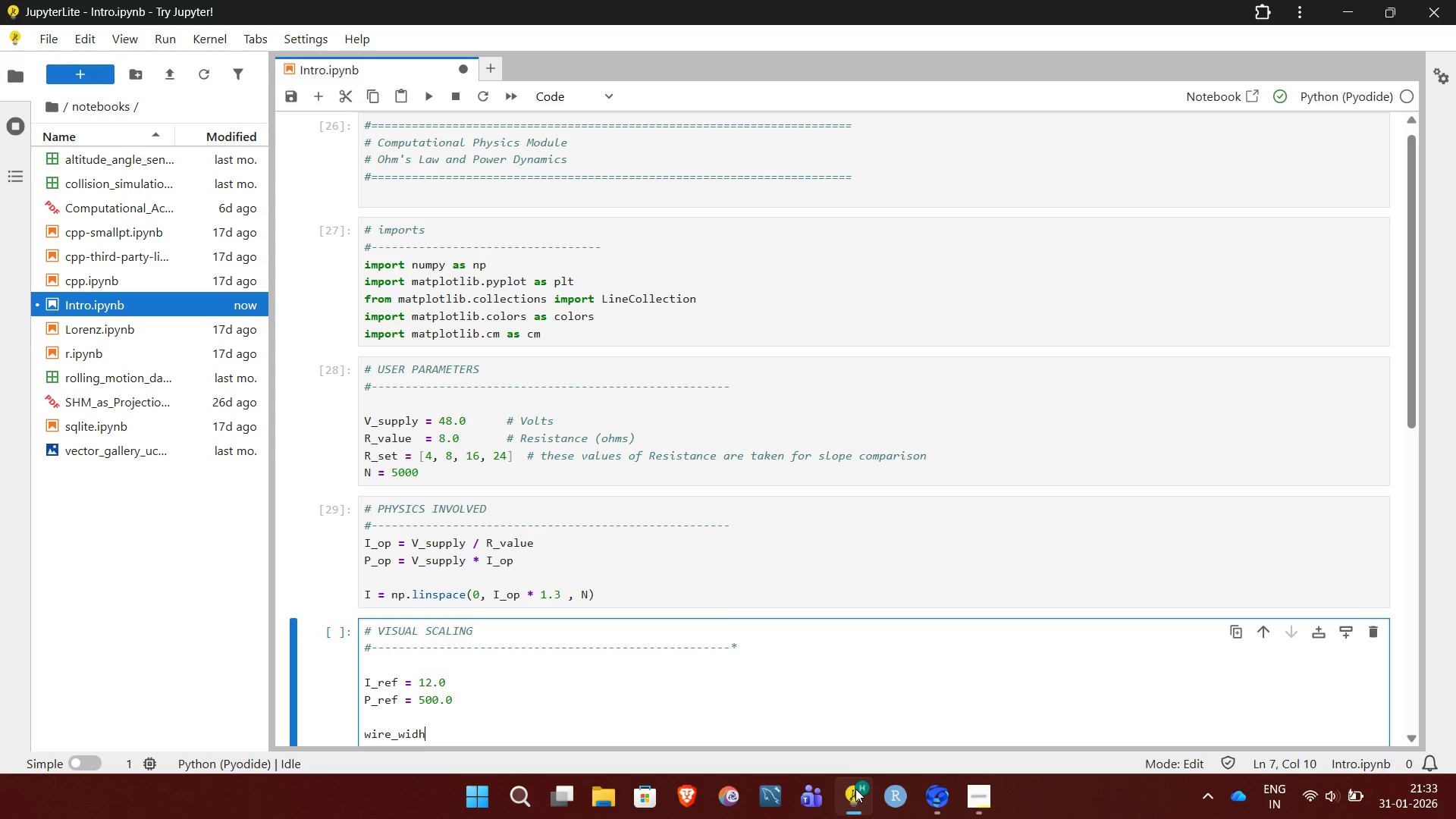 
type( = 2 + 10 min()
 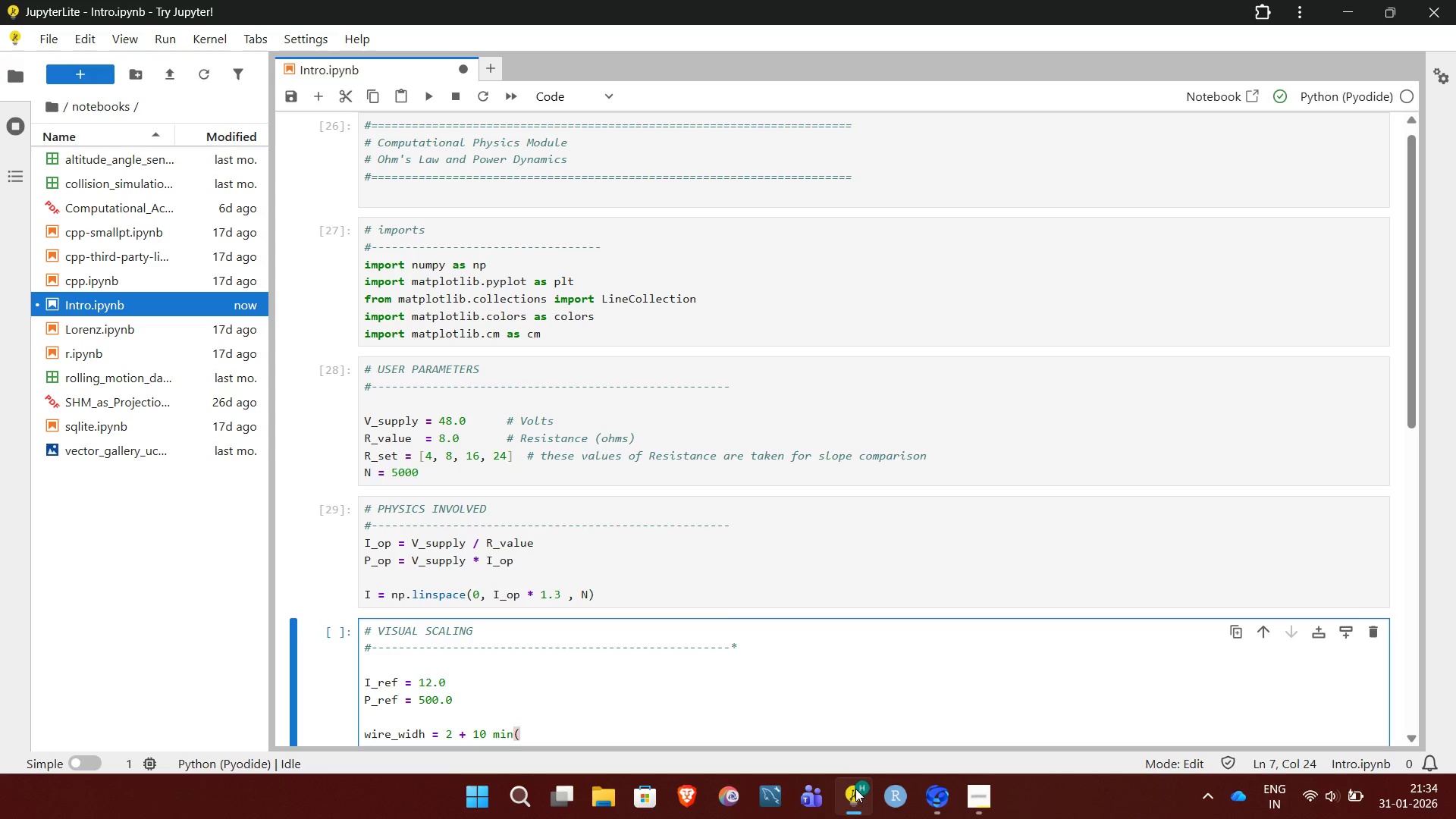 
wait(5.3)
 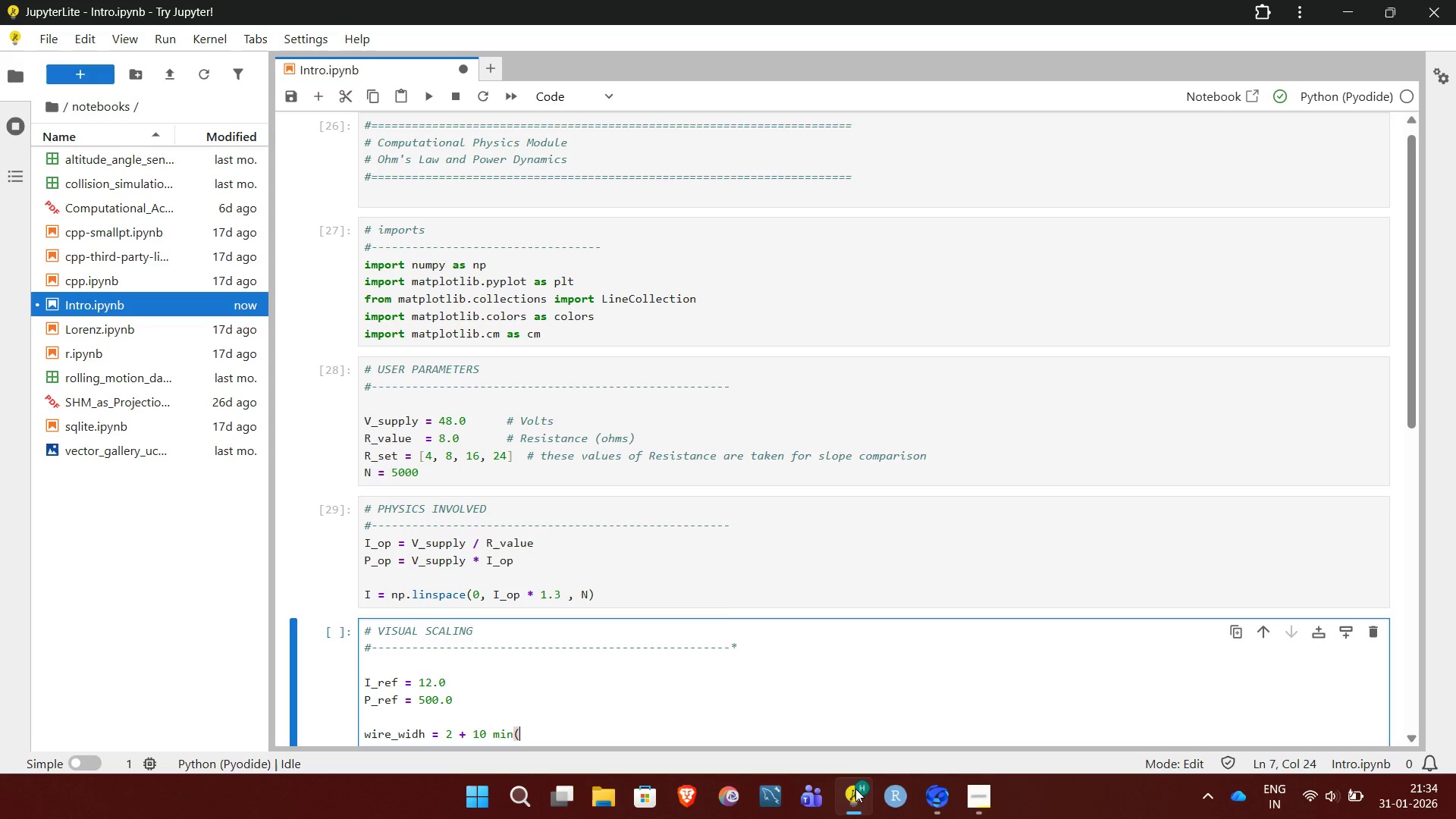 
key(Shift+I)
 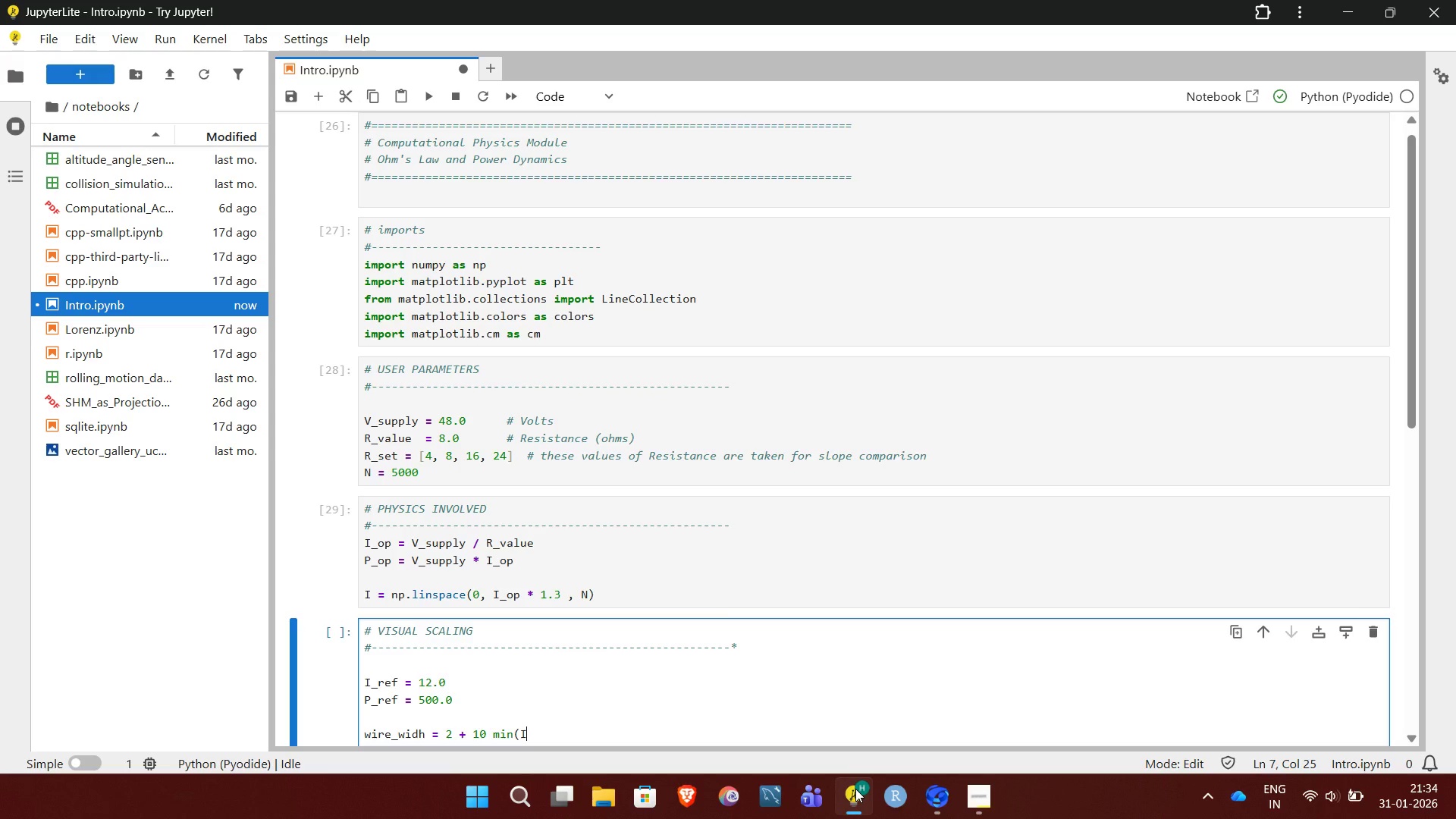 
key(Shift+Minus)
 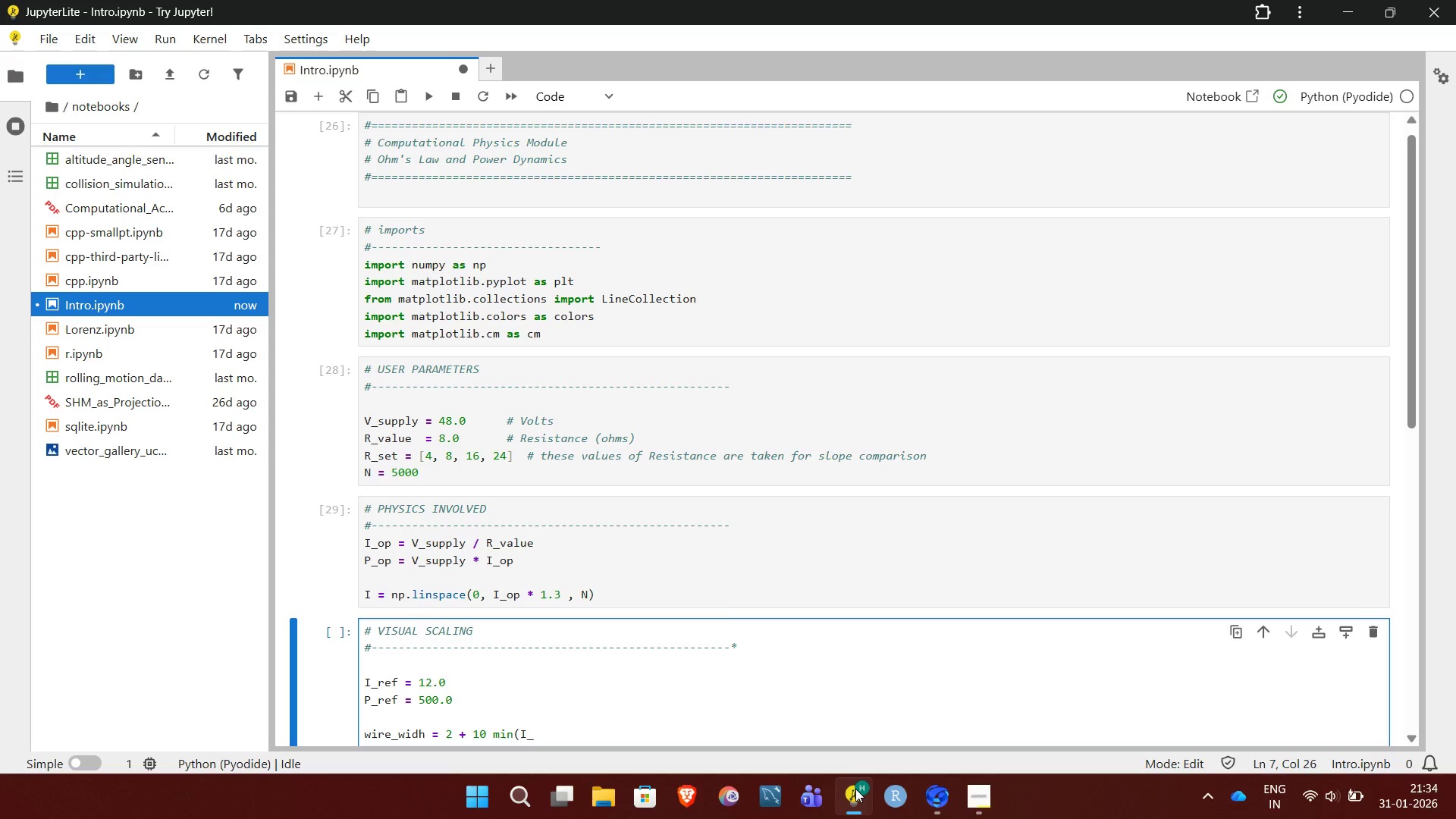 
wait(12.02)
 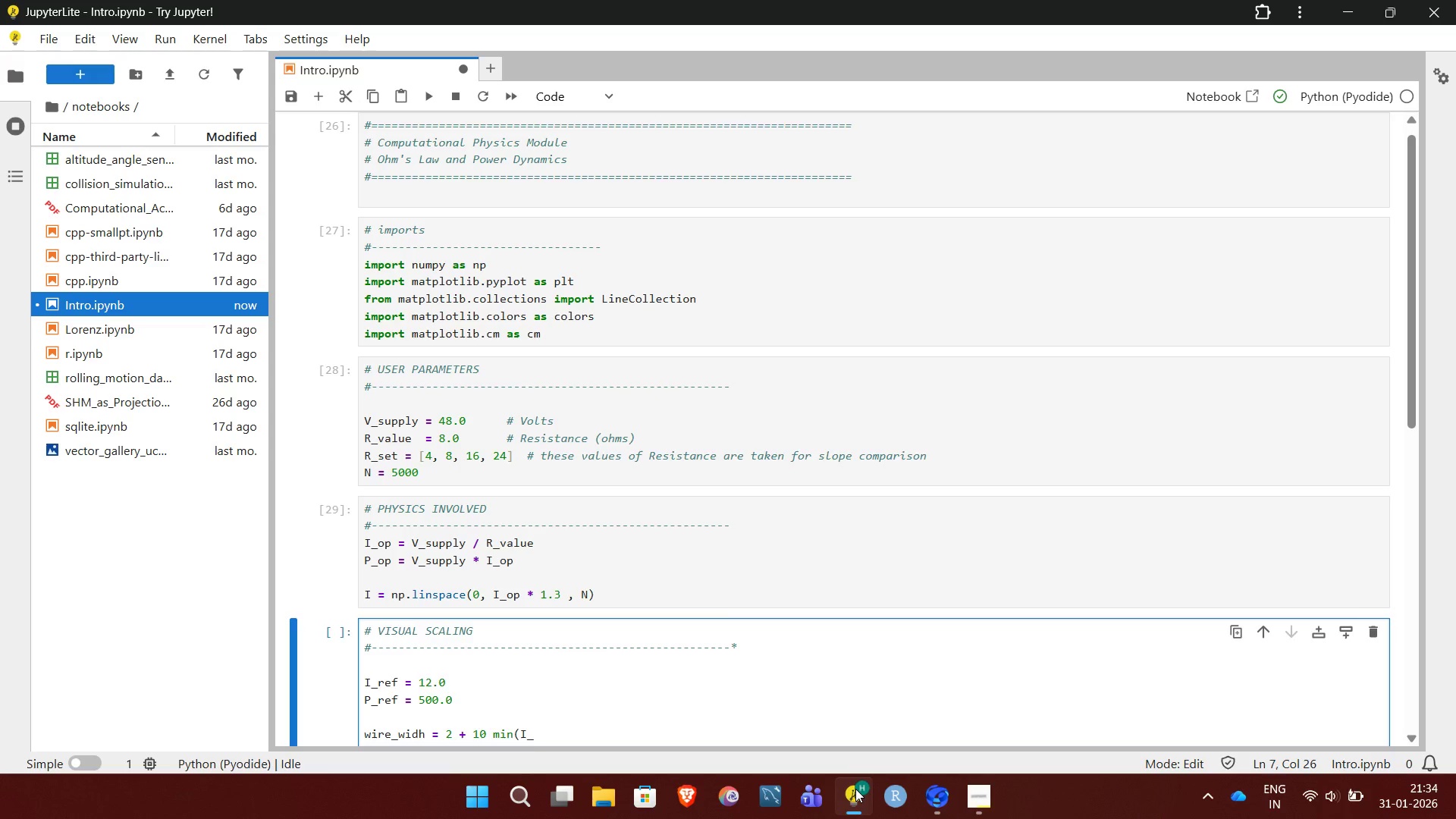 
type(ref)
 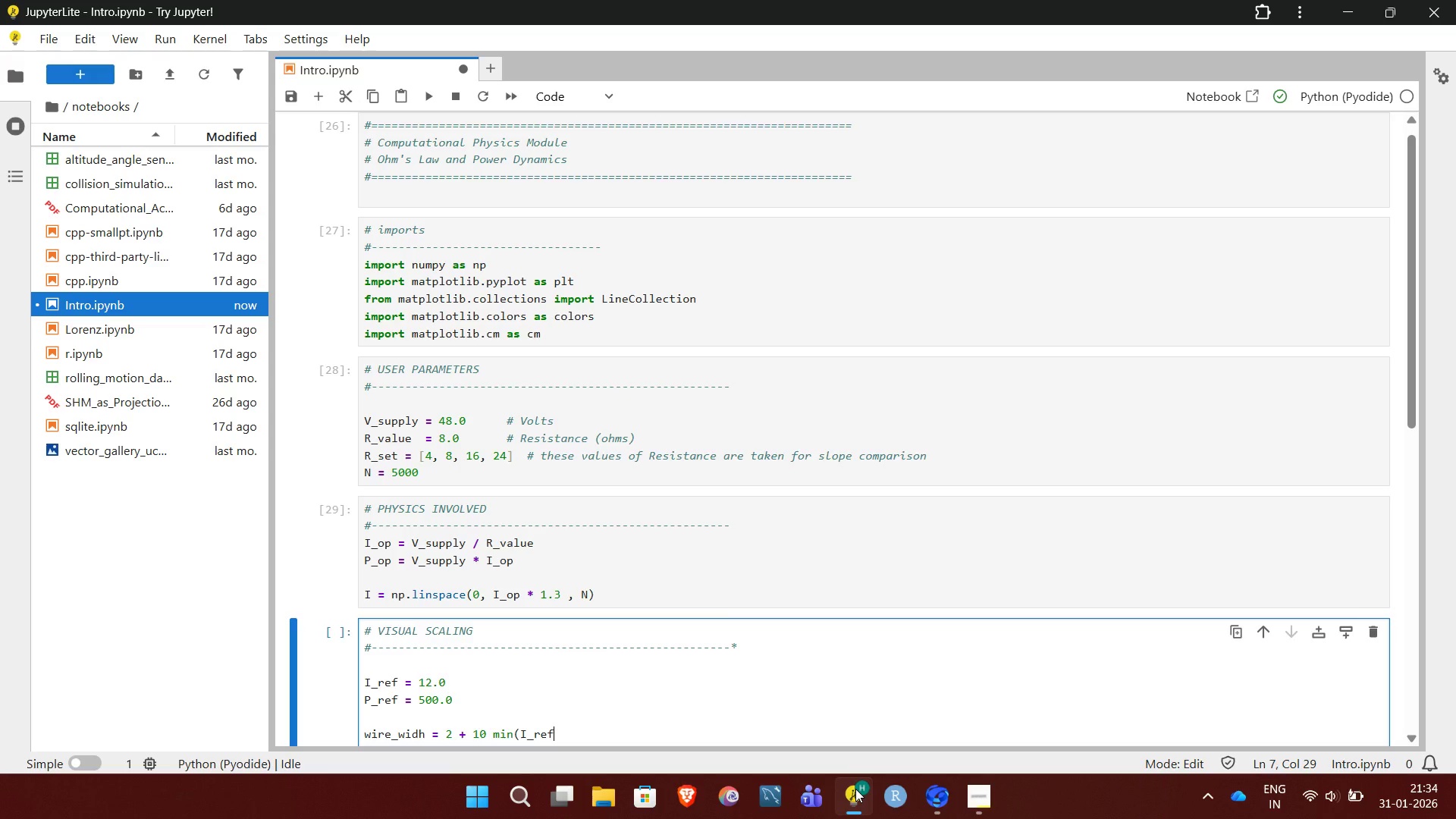 
wait(5.36)
 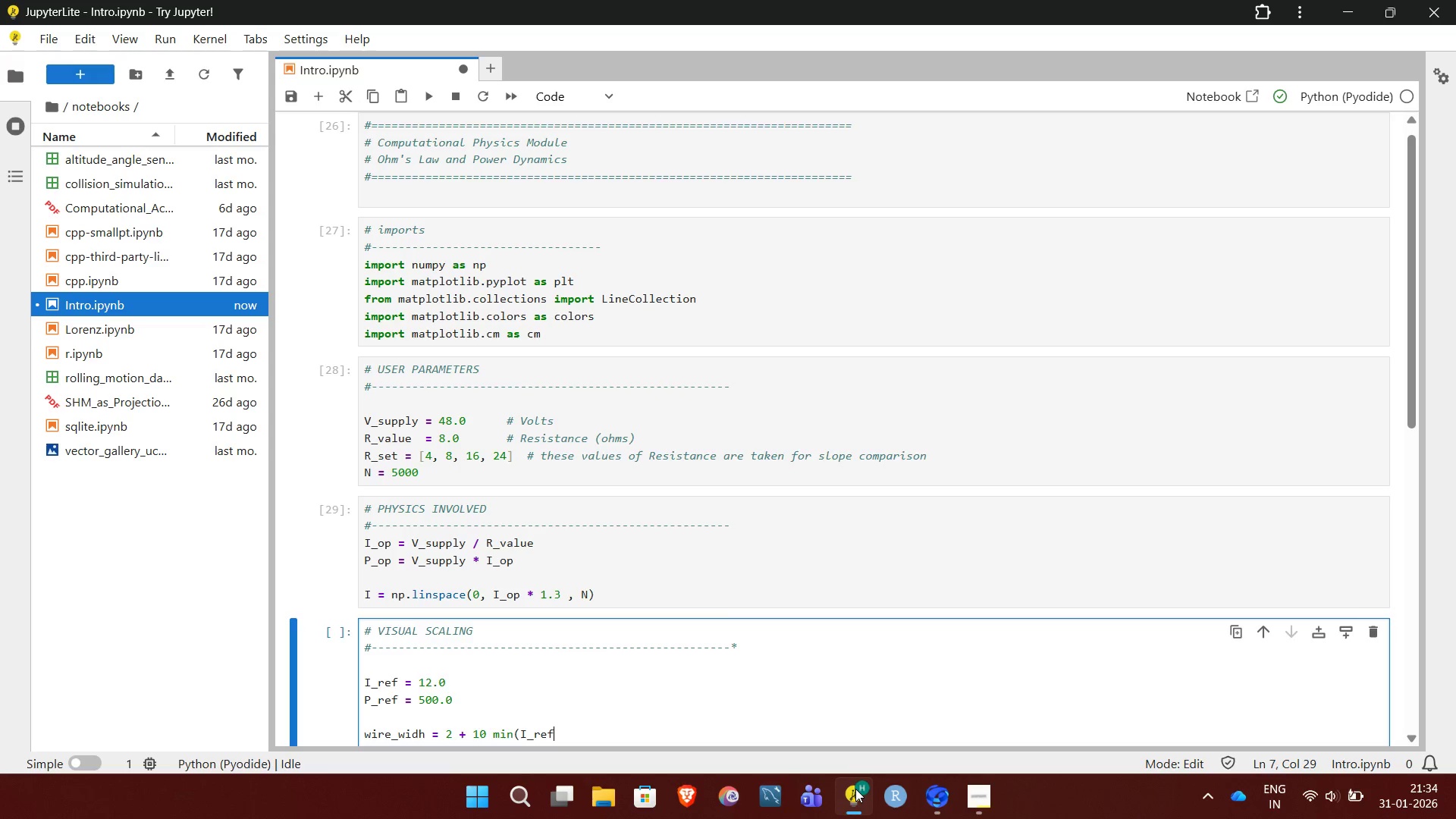 
type(,1.0))
 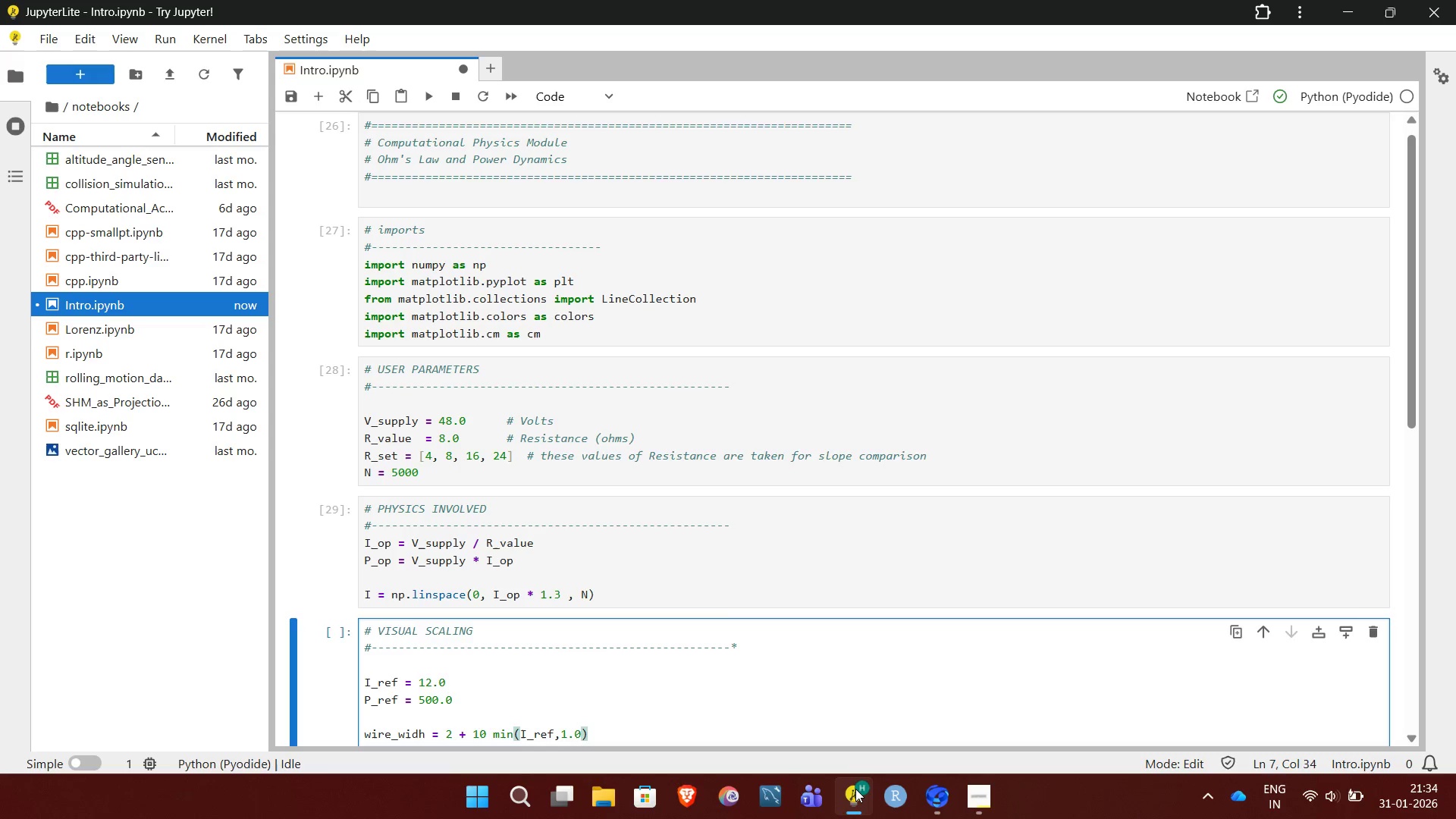 
wait(10.22)
 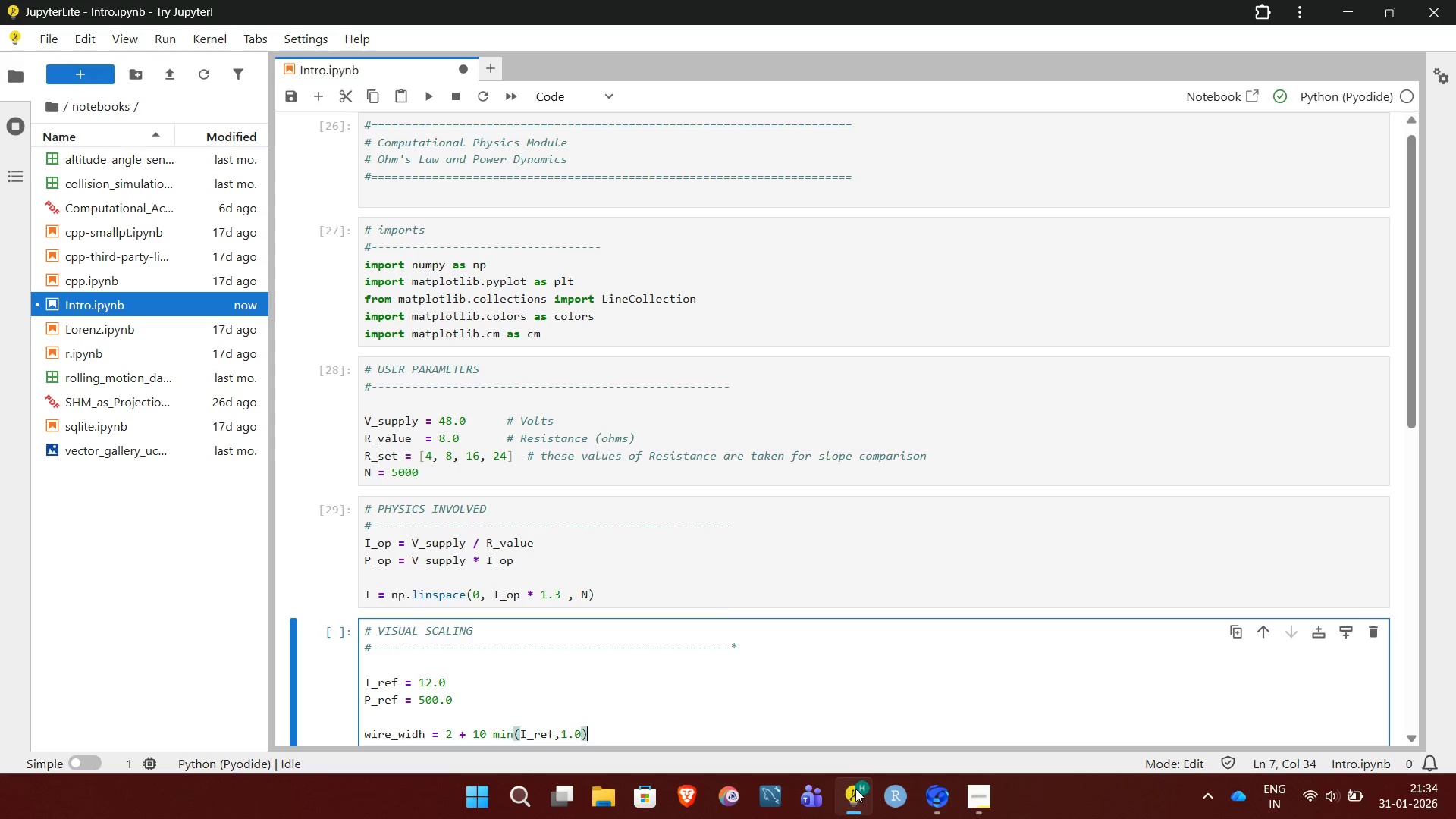 
key(NumpadEnter)
key(NumpadEnter)
type(norma = colors.M)
key(Backspace)
type(No)
 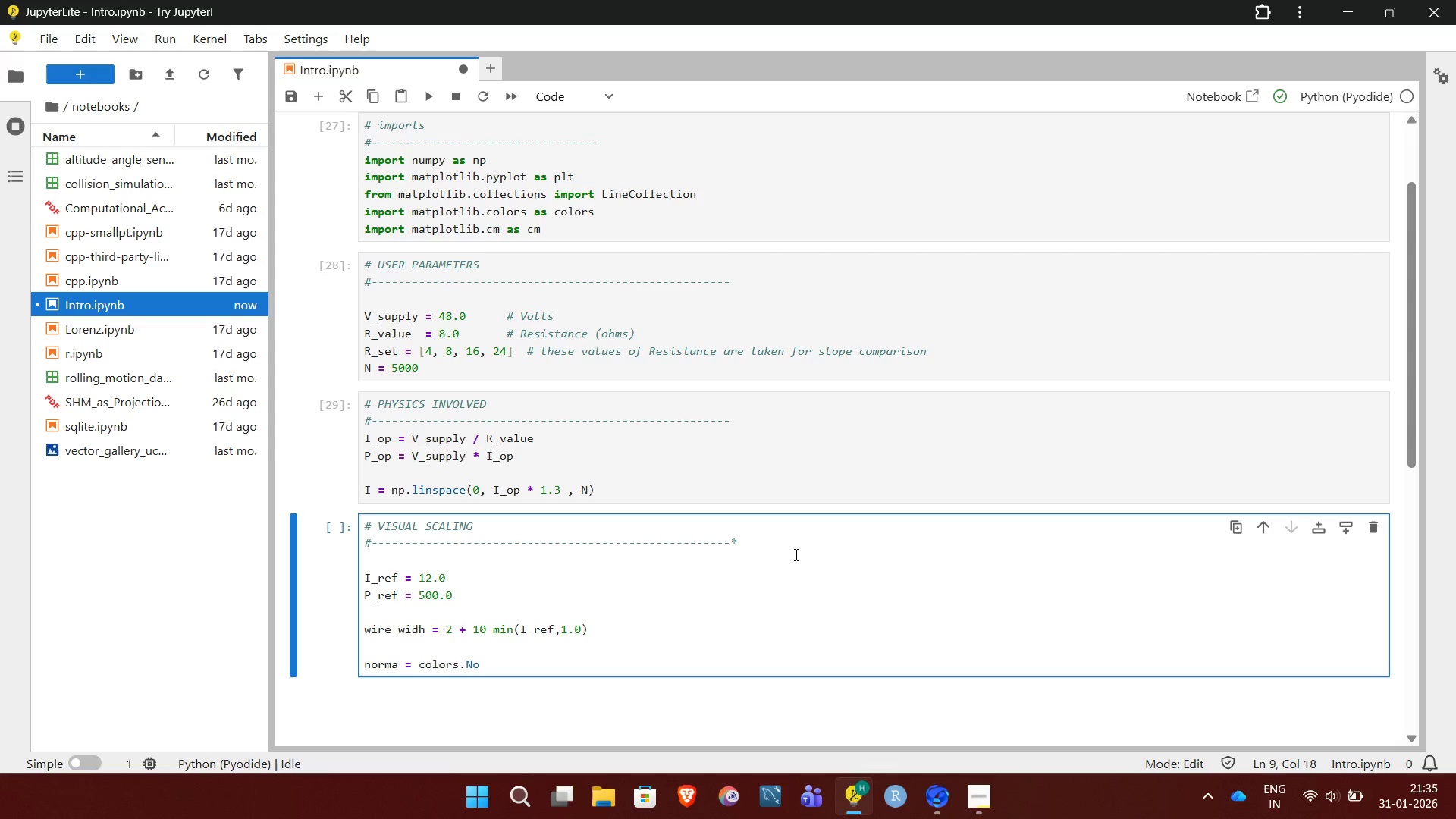 
type(rmalize()
 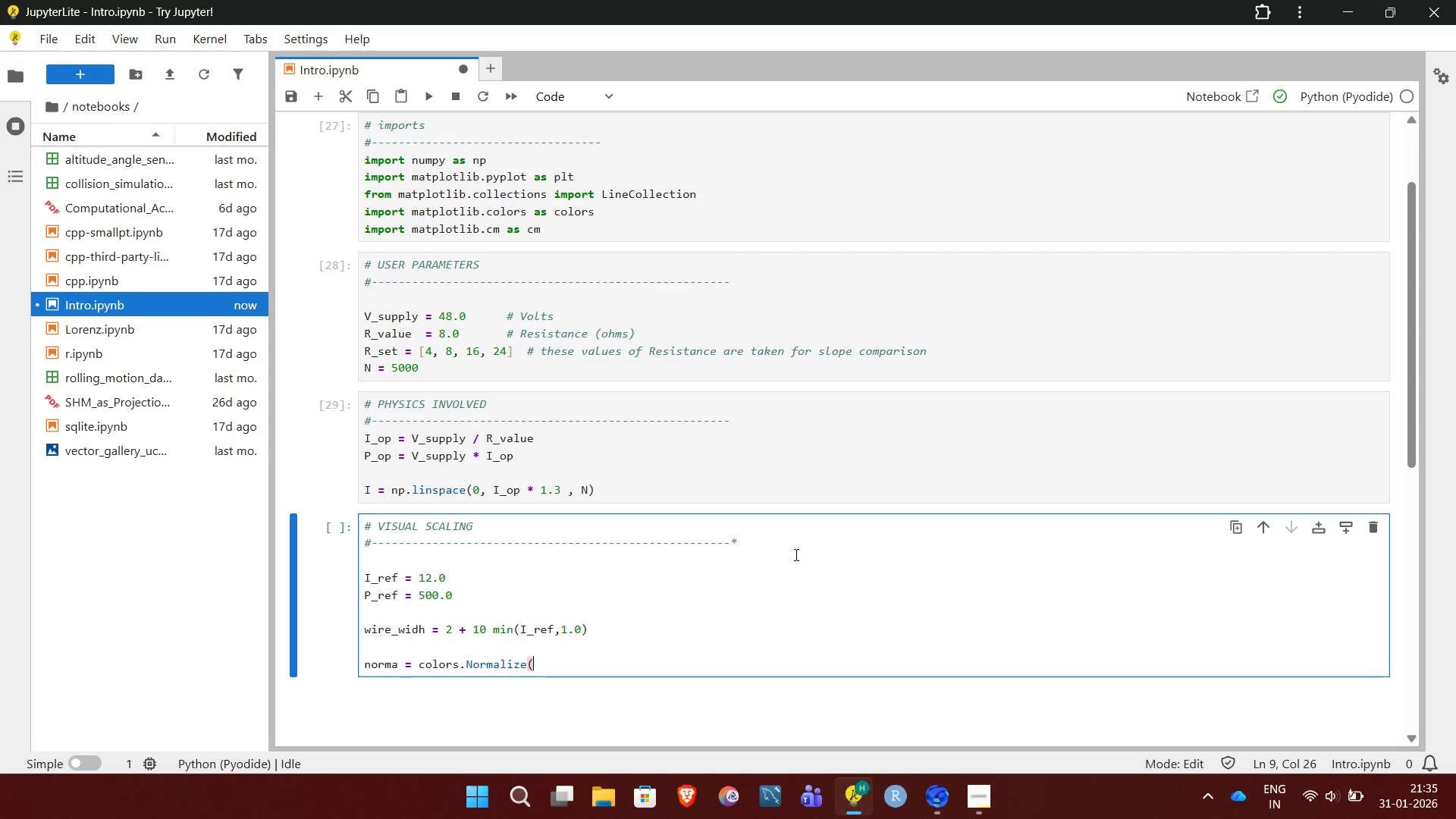 
type(vmi)
 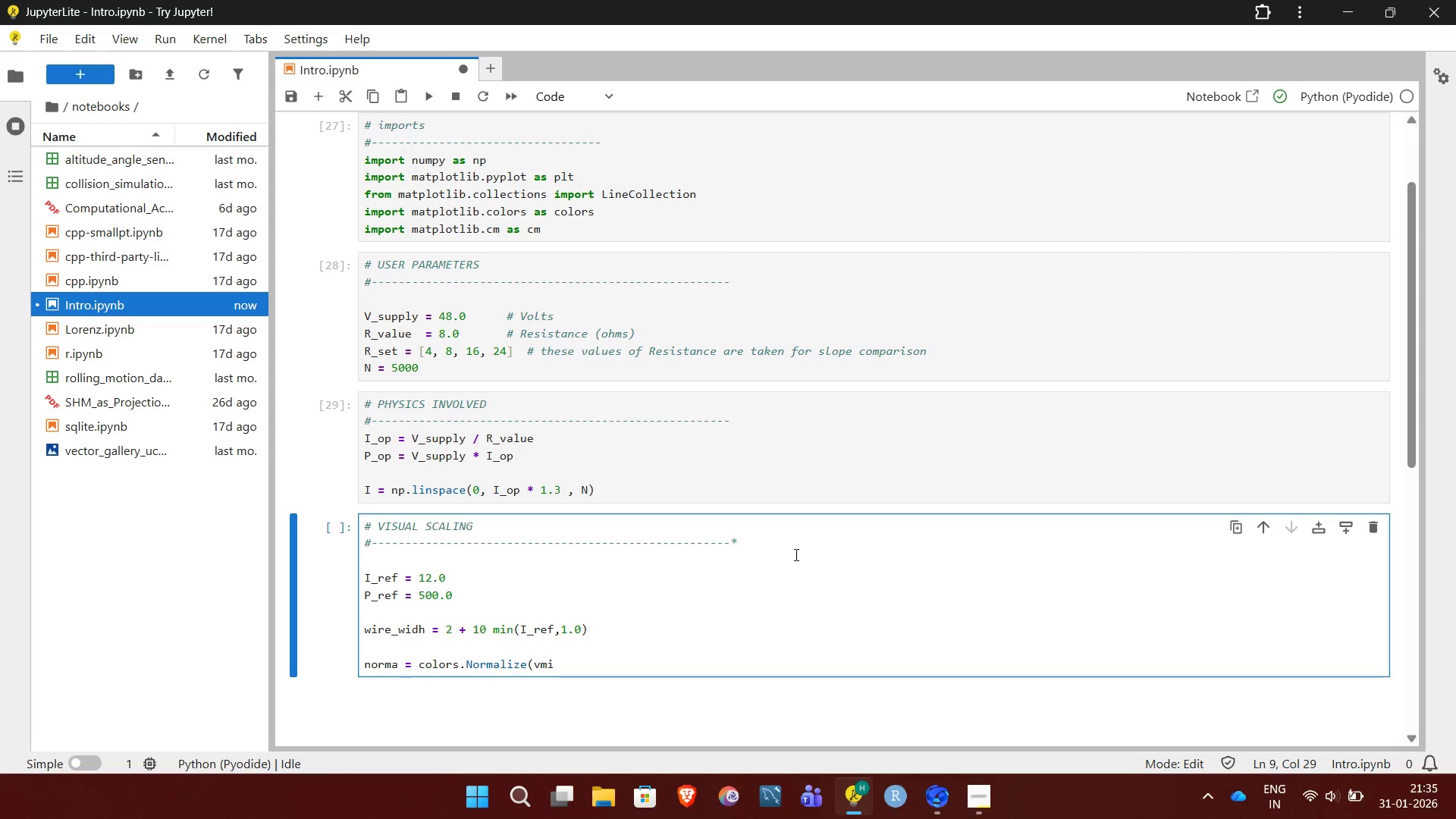 
hold_key(key=N, duration=0.33)
 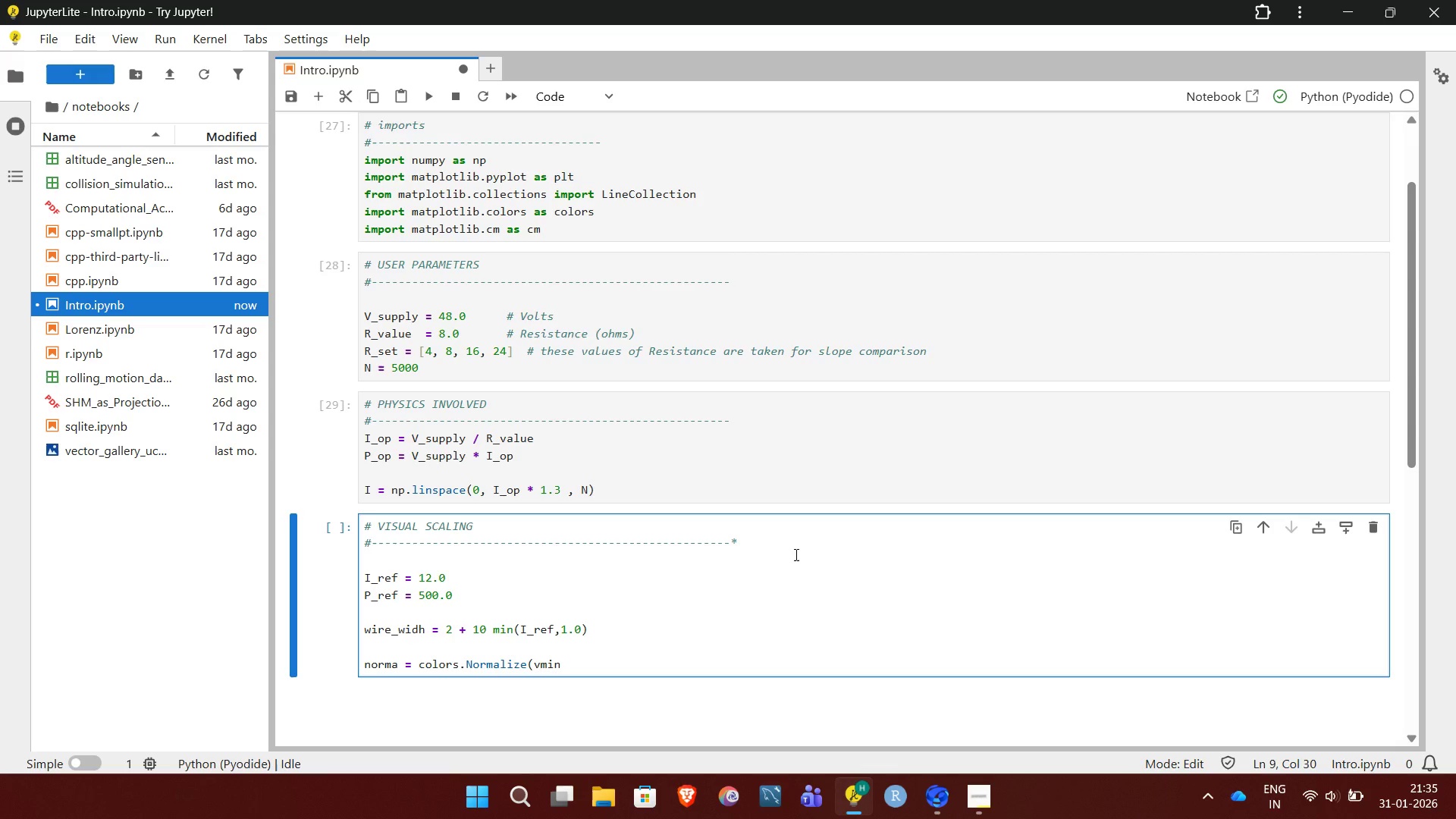 
type(=0.vmax)
key(Backspace)
key(Backspace)
key(Backspace)
key(Backspace)
type(V)
 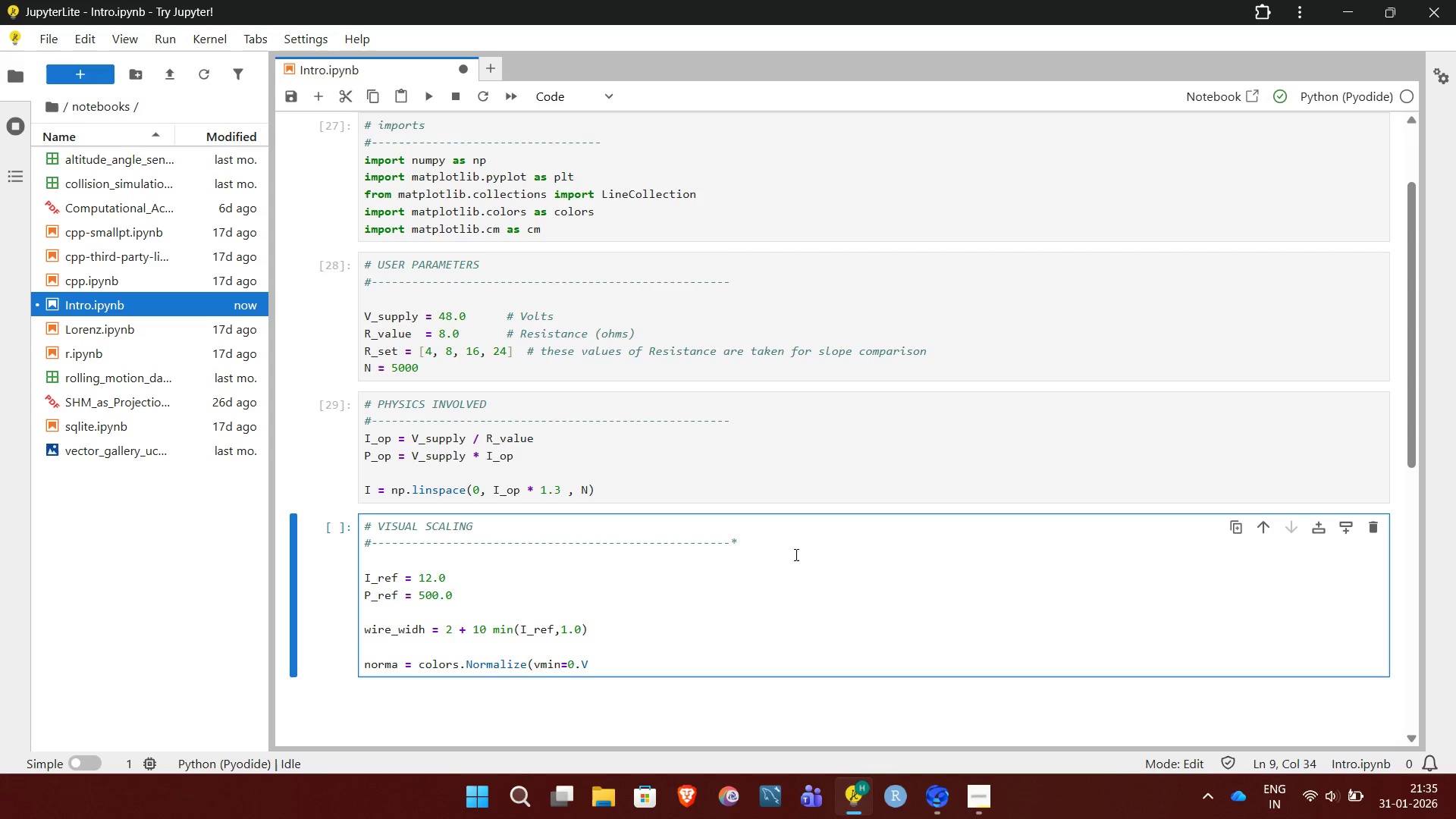 
wait(7.72)
 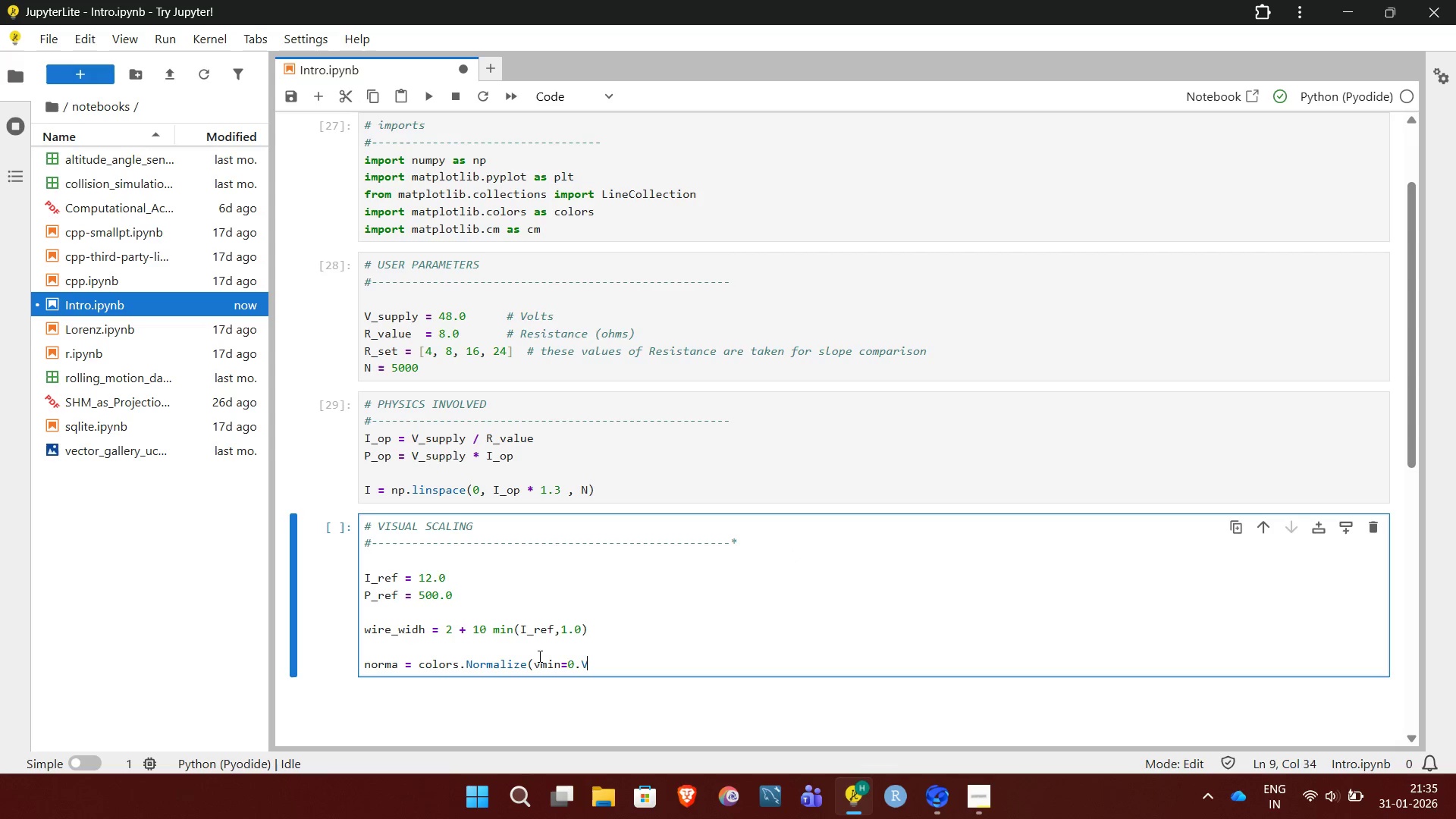 
key(Backspace)
type(vmzx)
 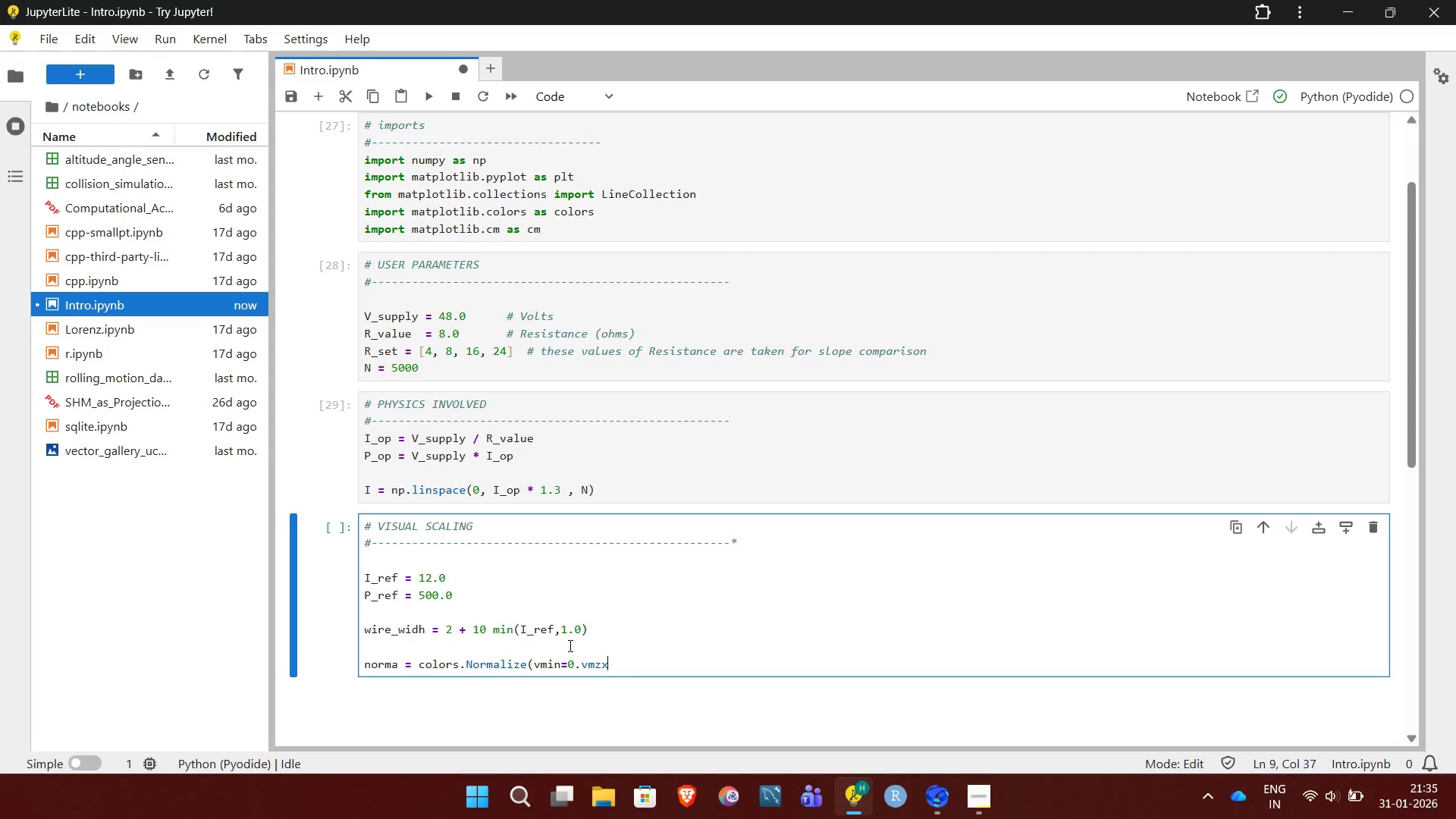 
key(Backspace)
key(Backspace)
type(ax)
 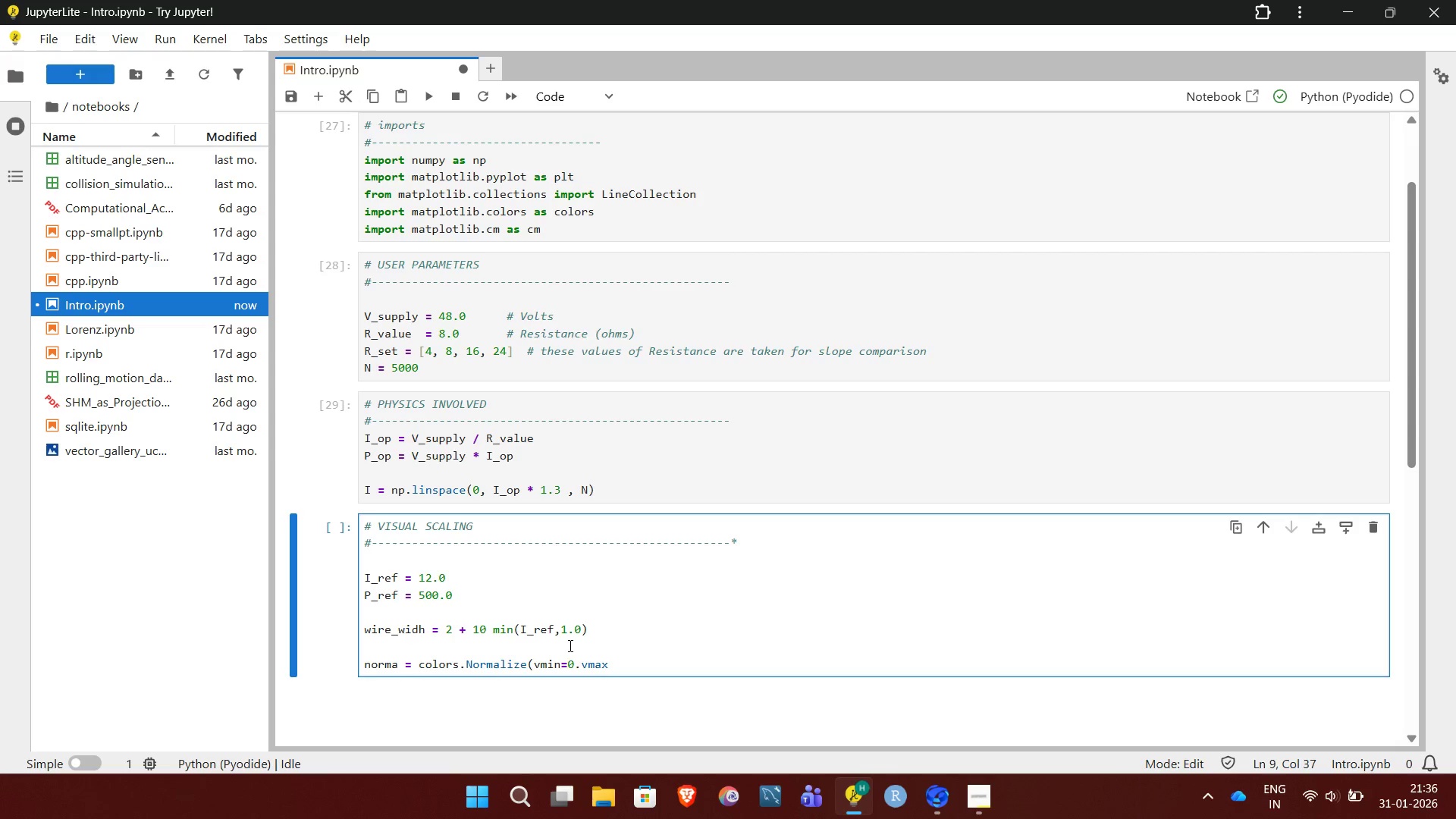 
key(Equal)
 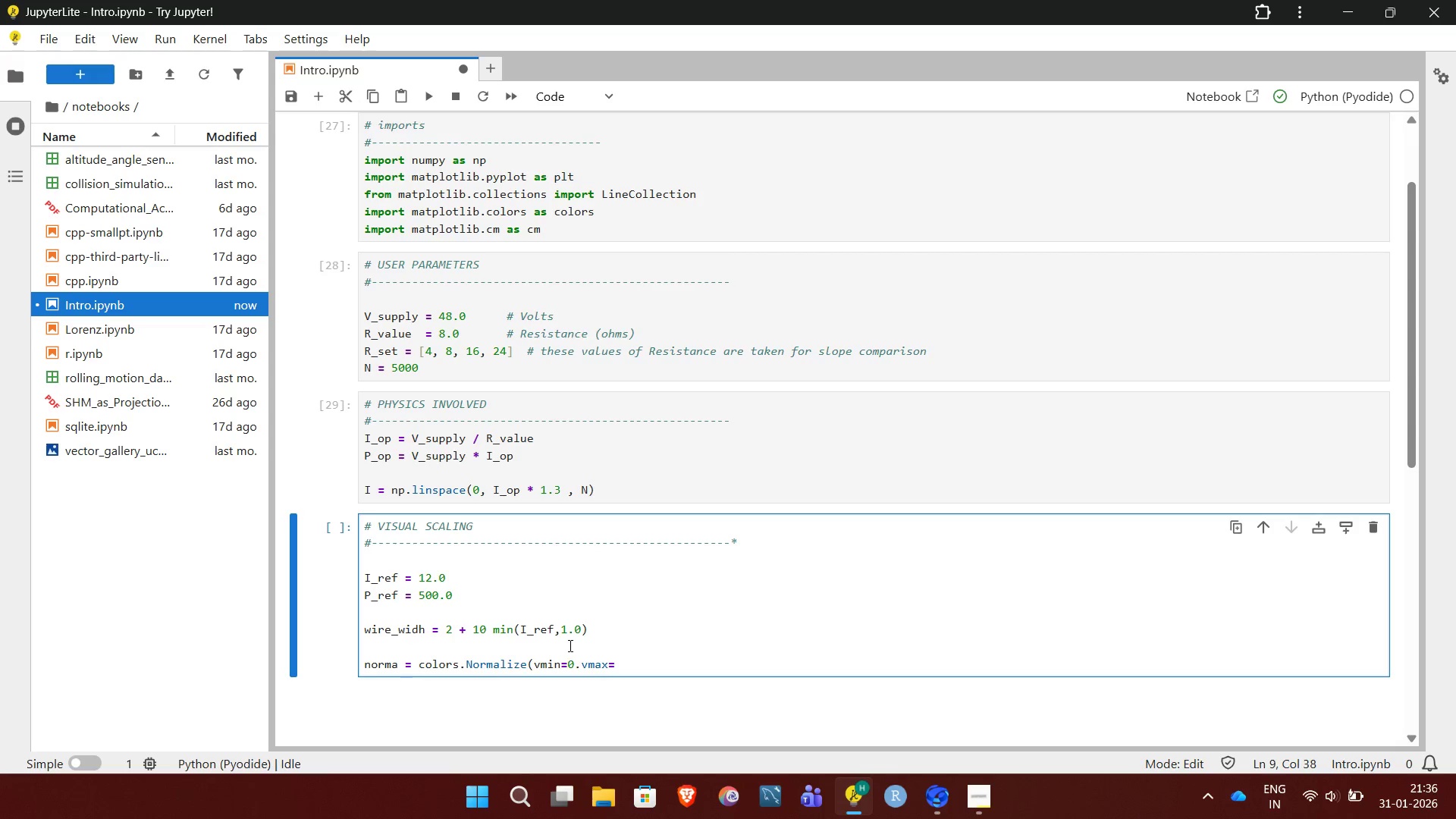 
key(P)
 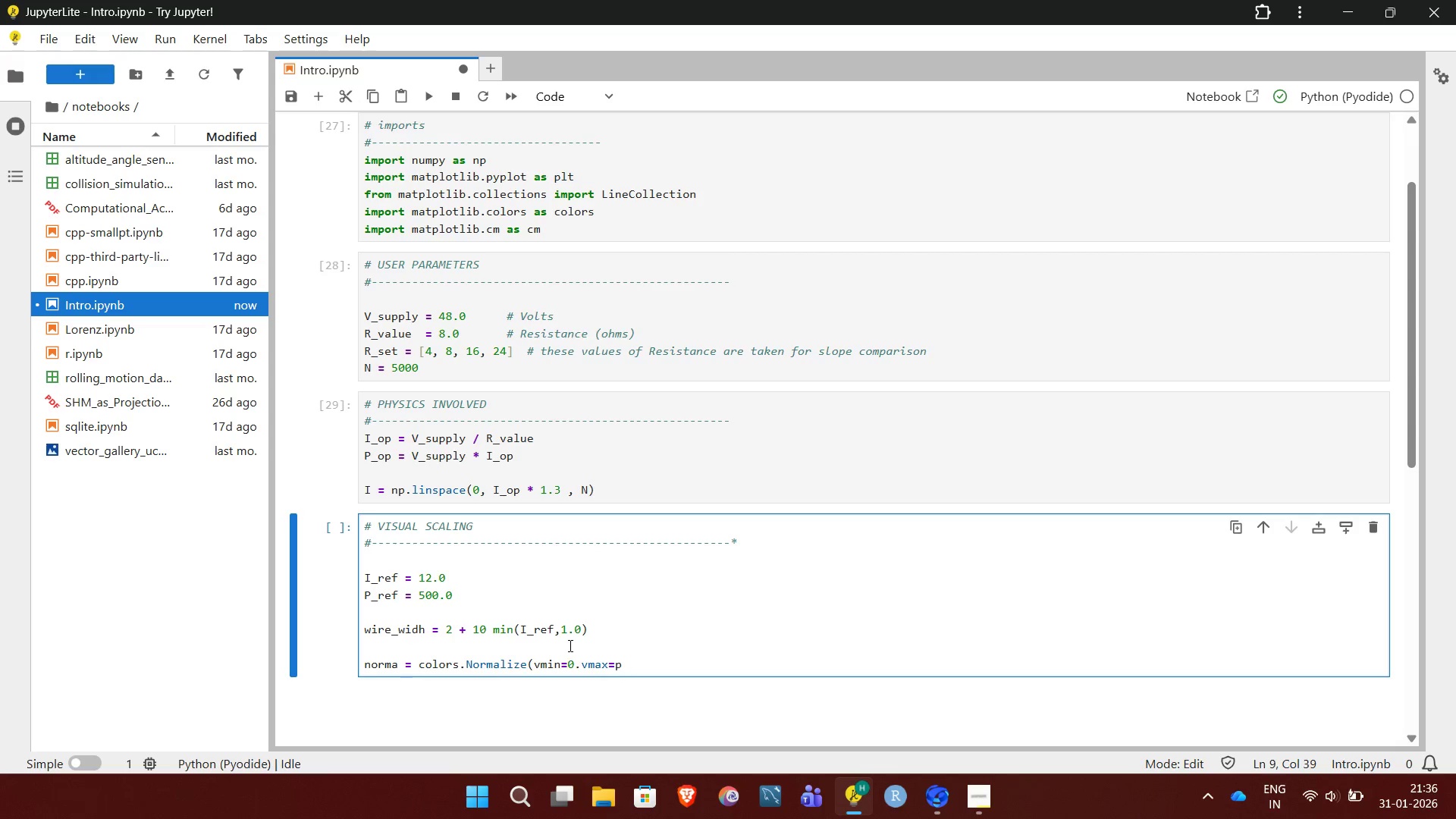 
key(Backspace)
 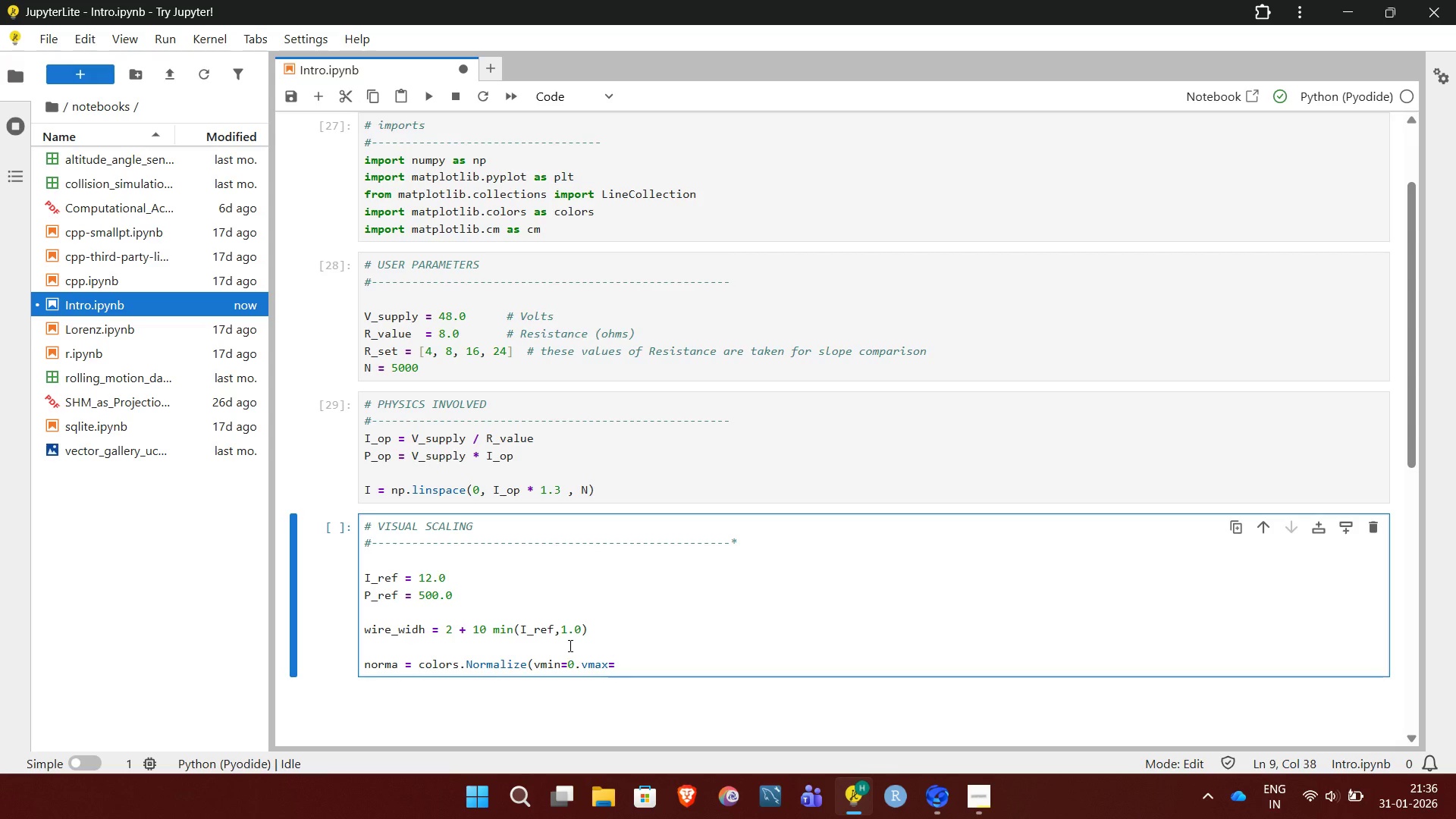 
key(Shift+P)
 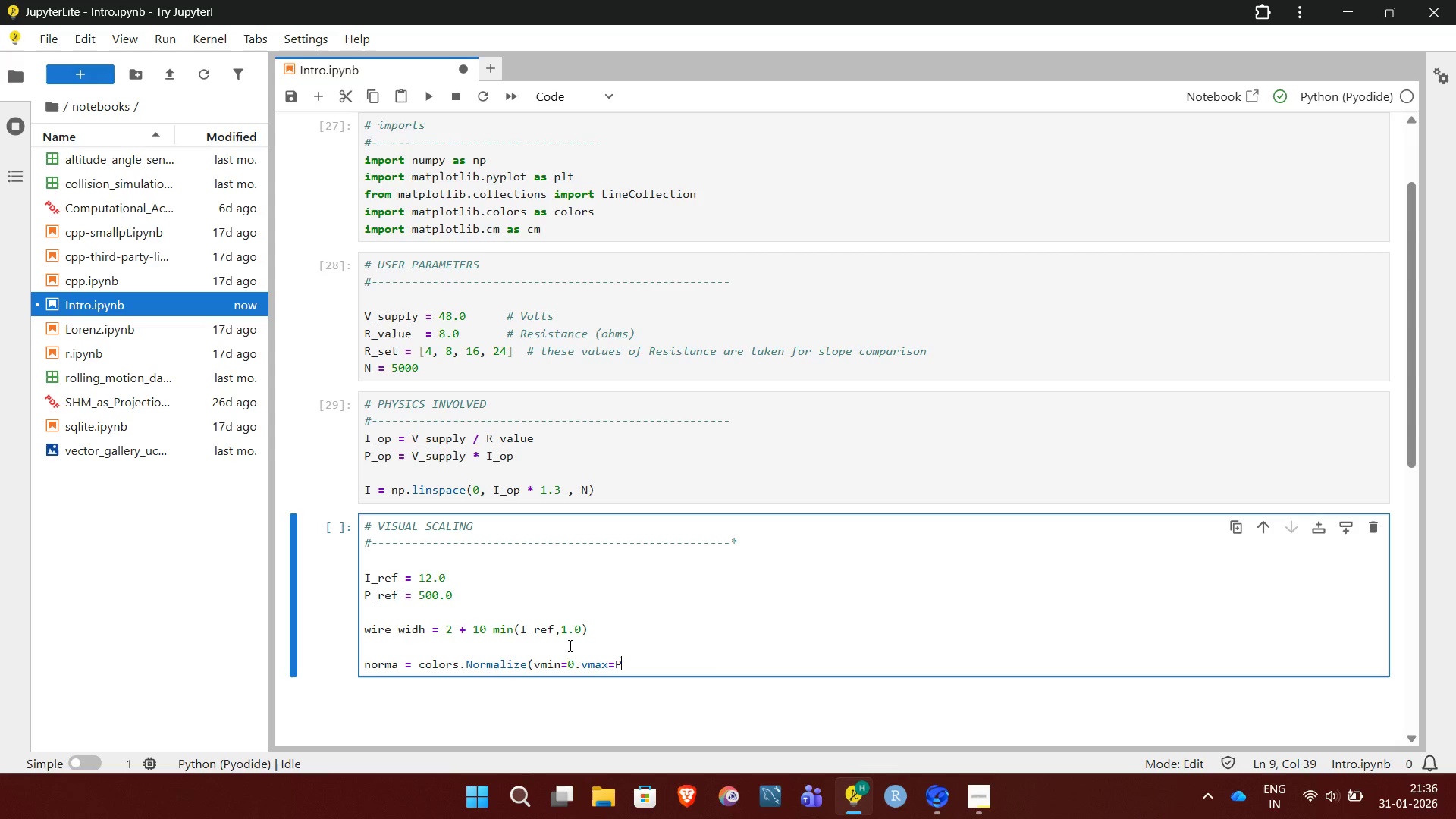 
type(_ref)
 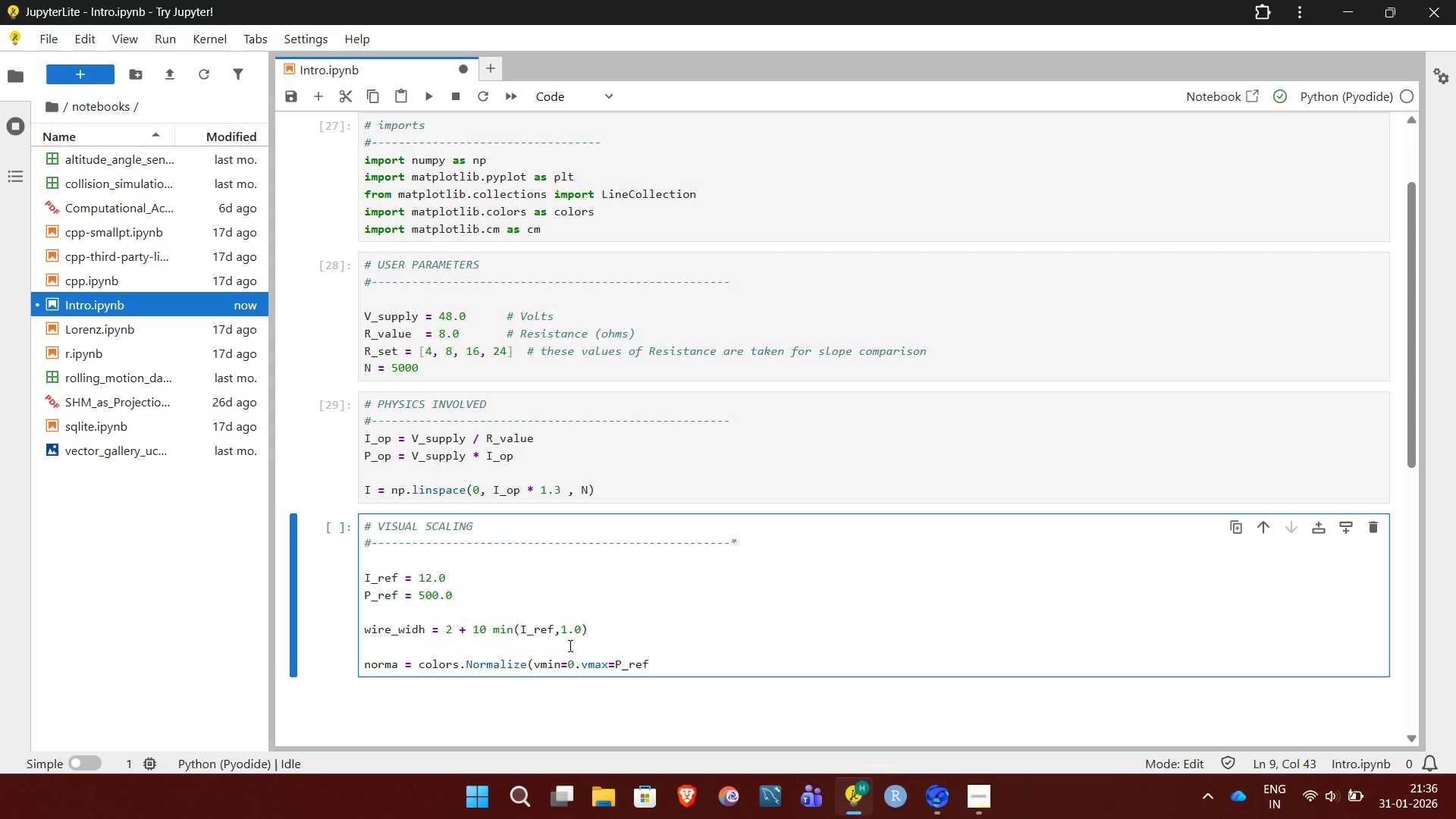 
key(Shift+0)
 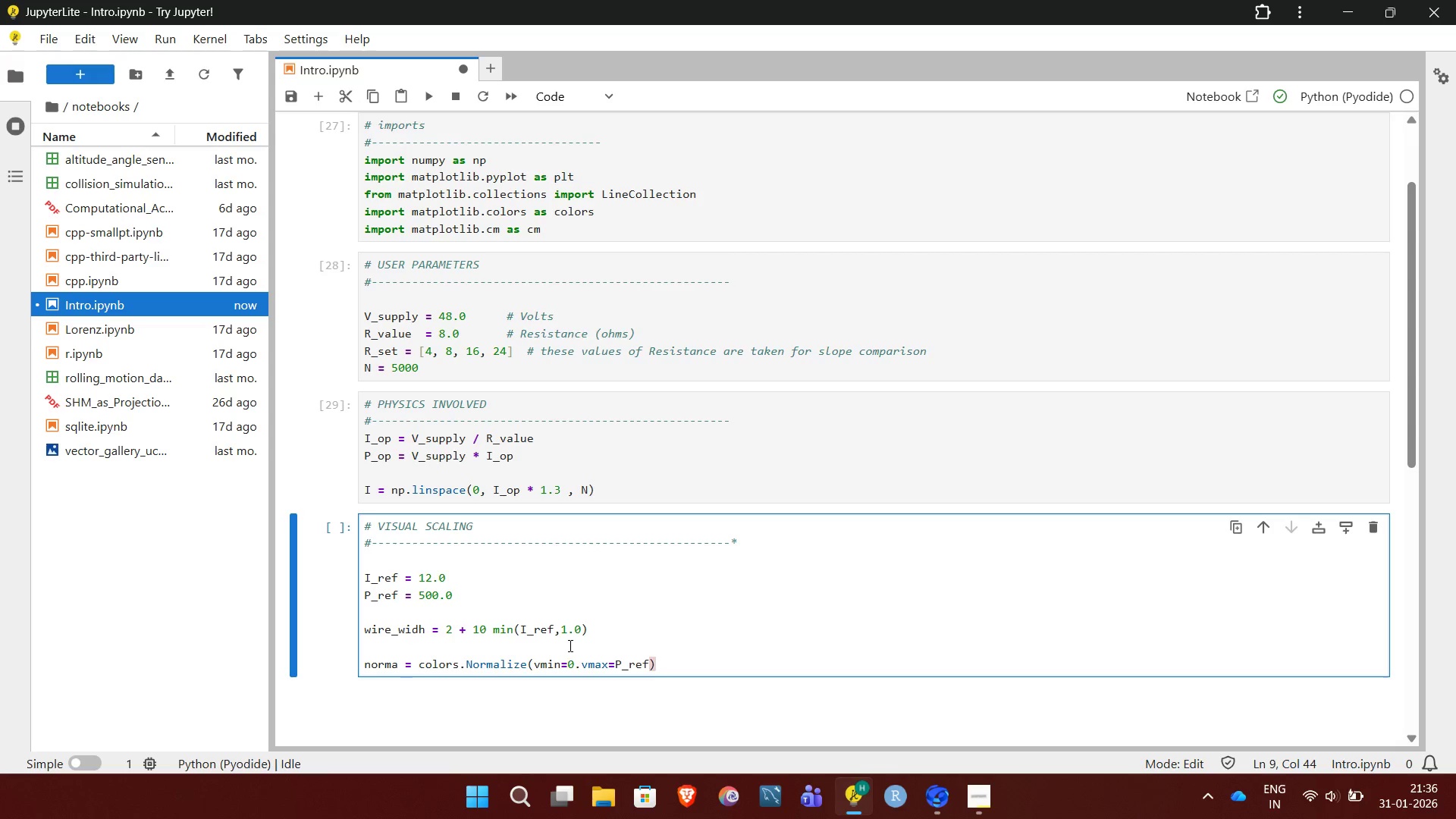 
key(NumpadEnter)
type(thermal_colo)
 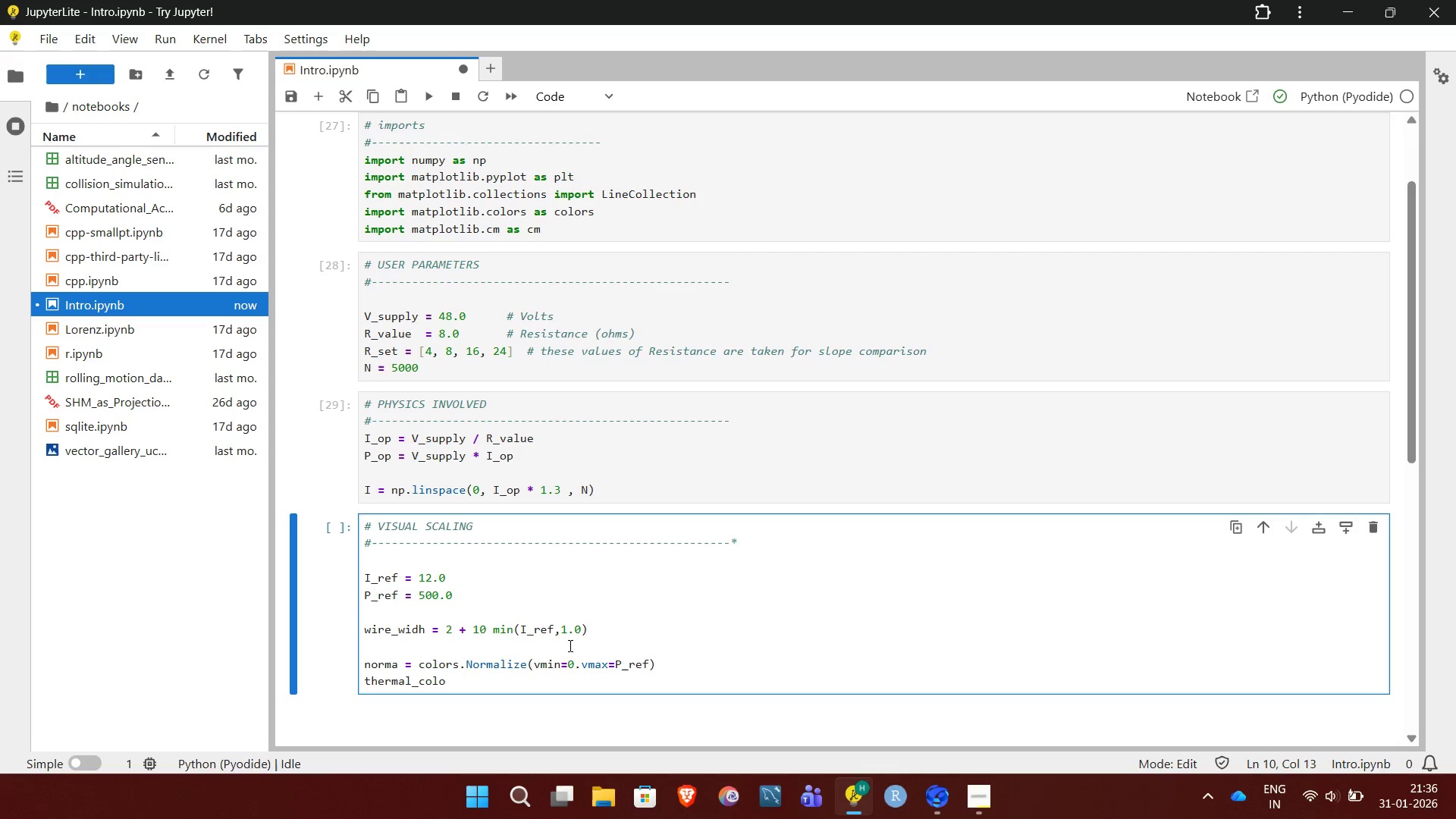 
key(R)
 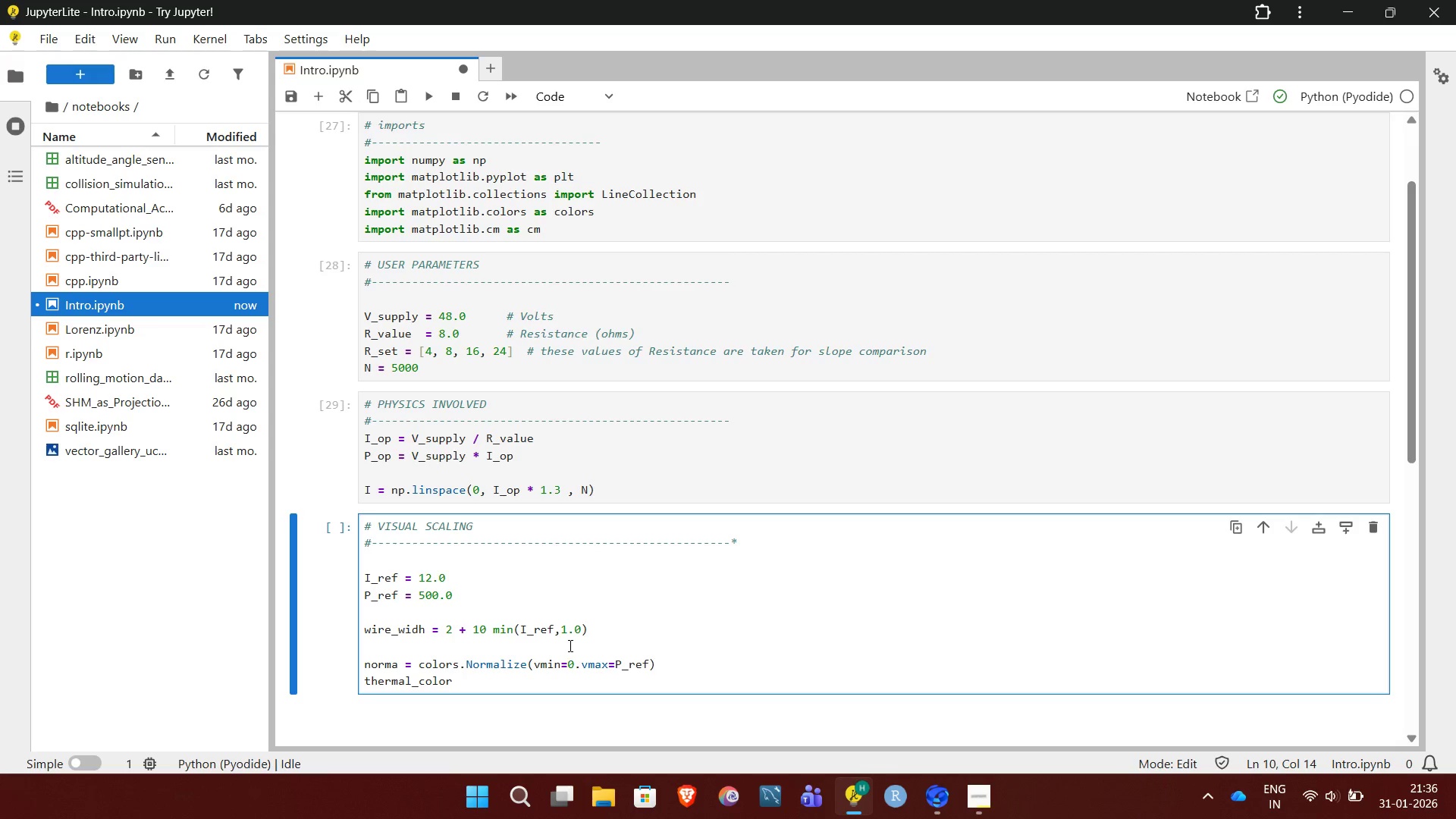 
key(Space)
 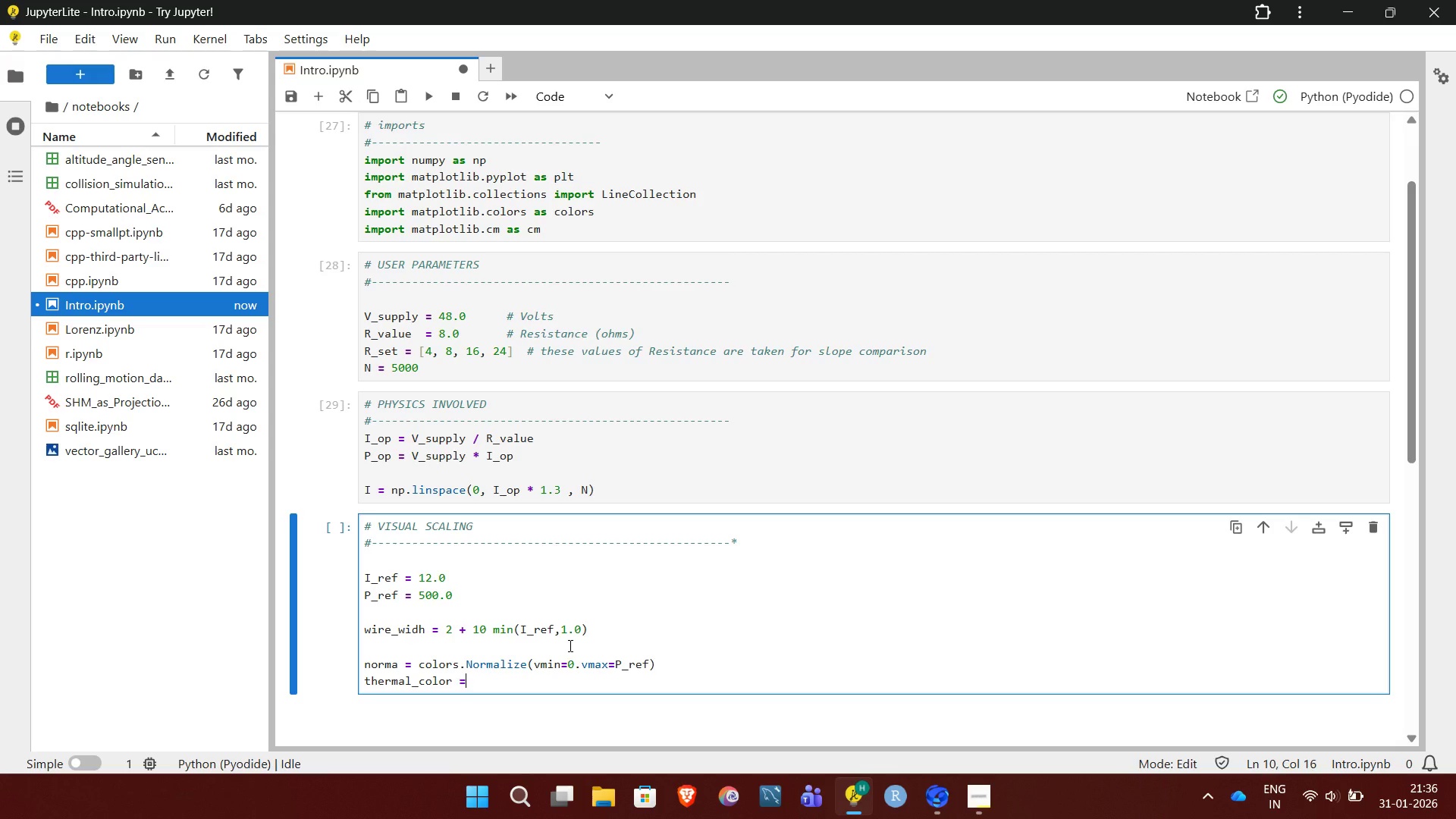 
key(Equal)
 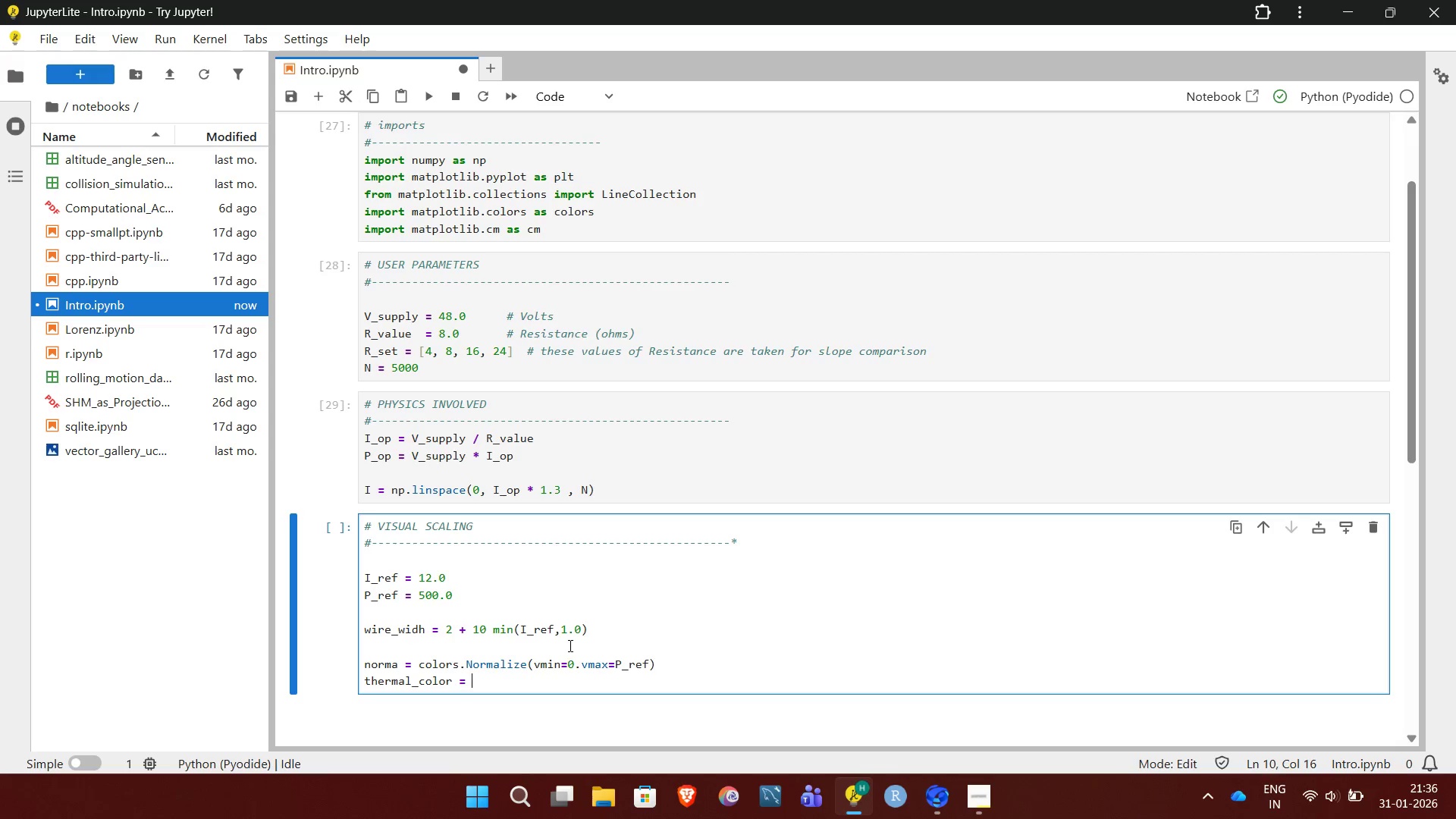 
key(Space)
 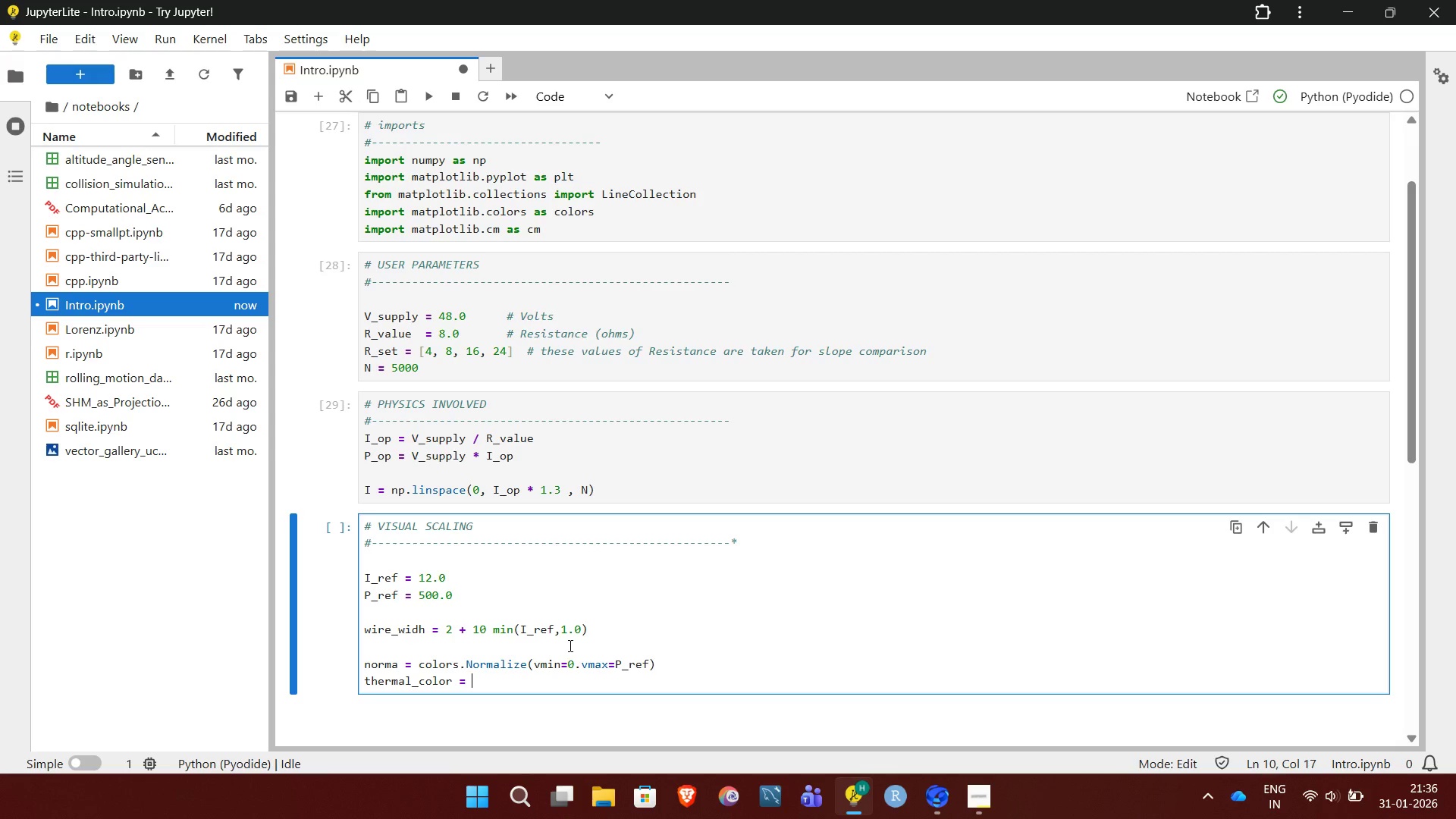 
type(camp)
 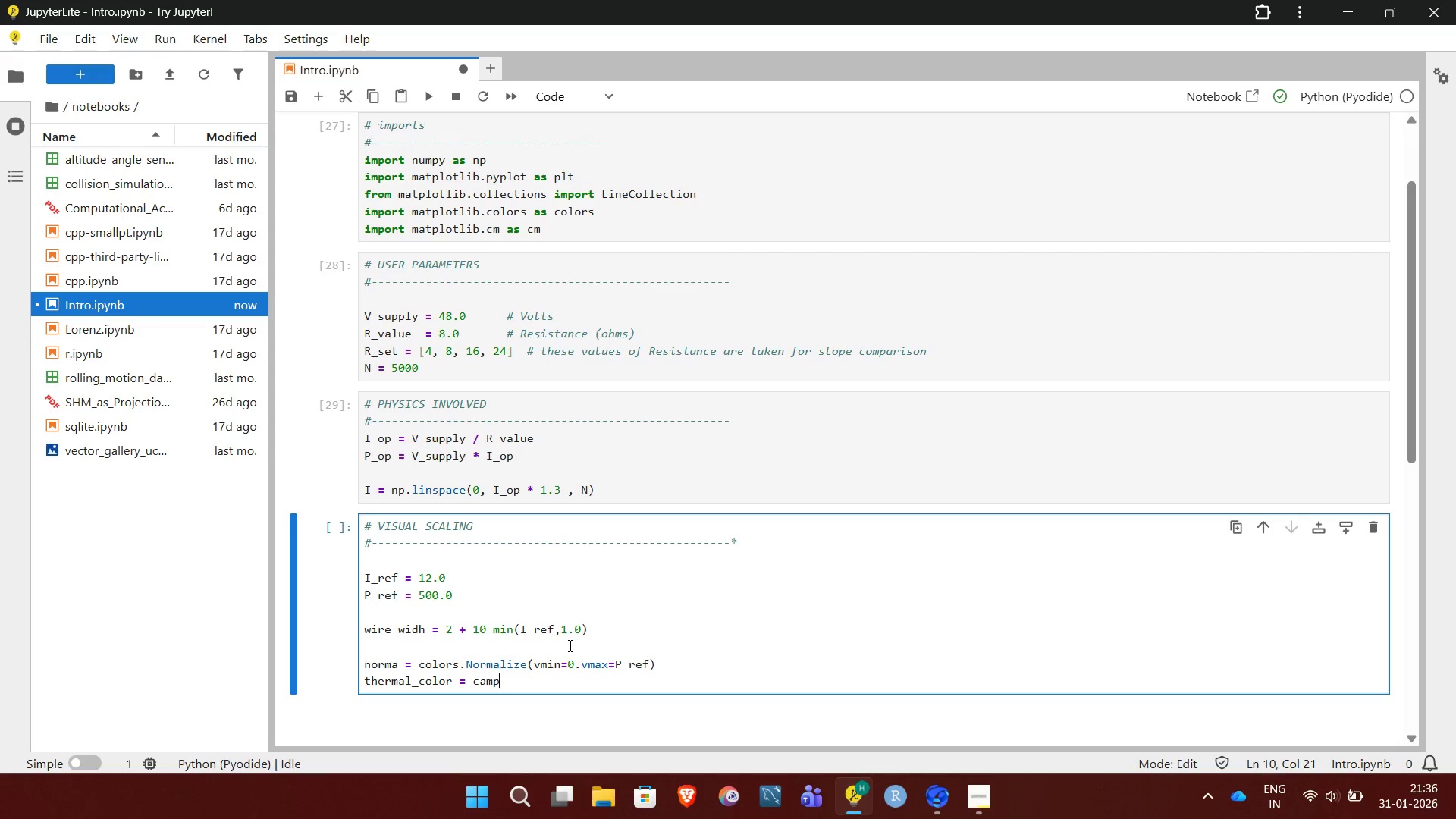 
type((norma)
 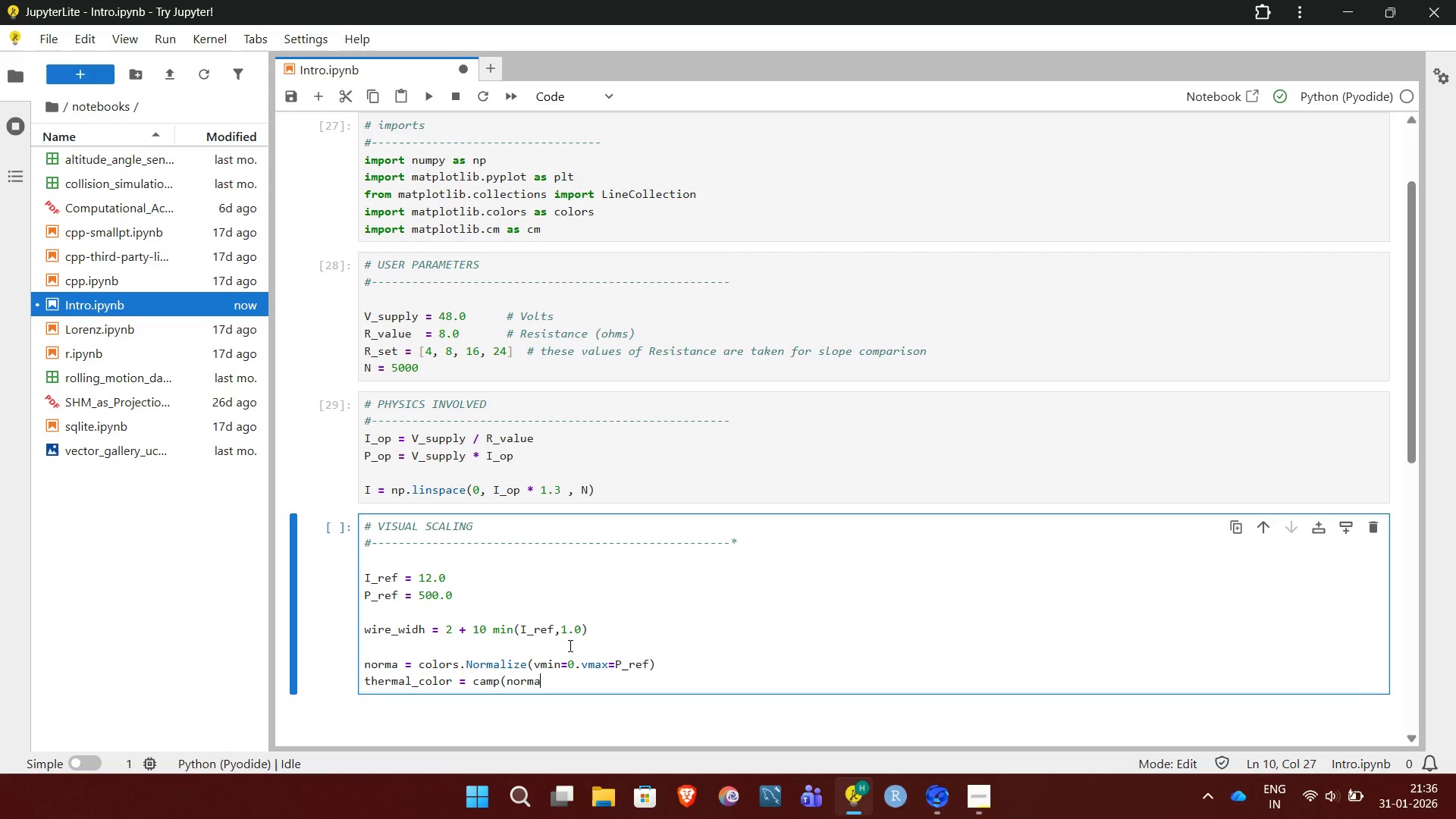 
type((P_op)))
key(NumpadEnter)
 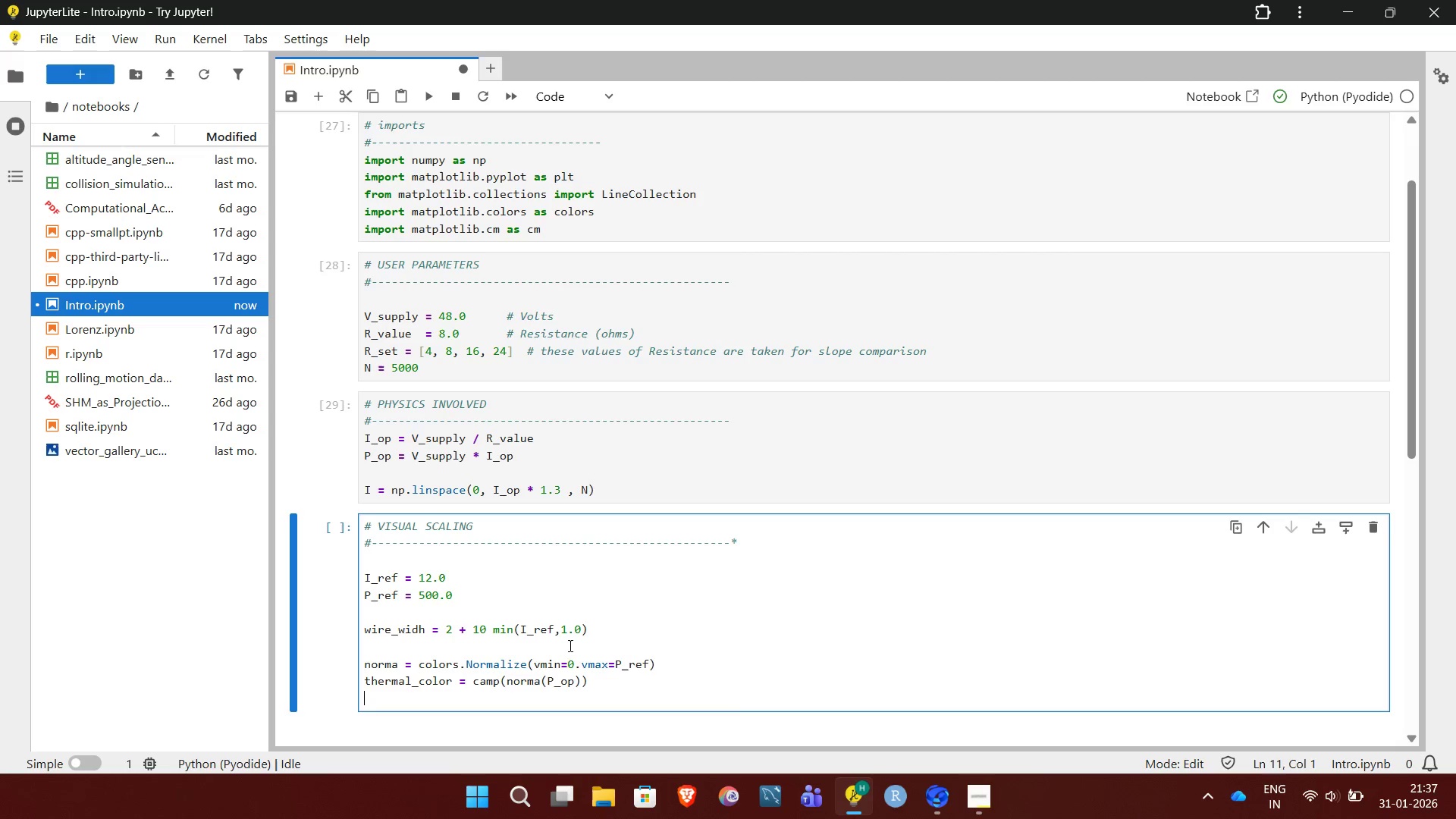 
wait(8.73)
 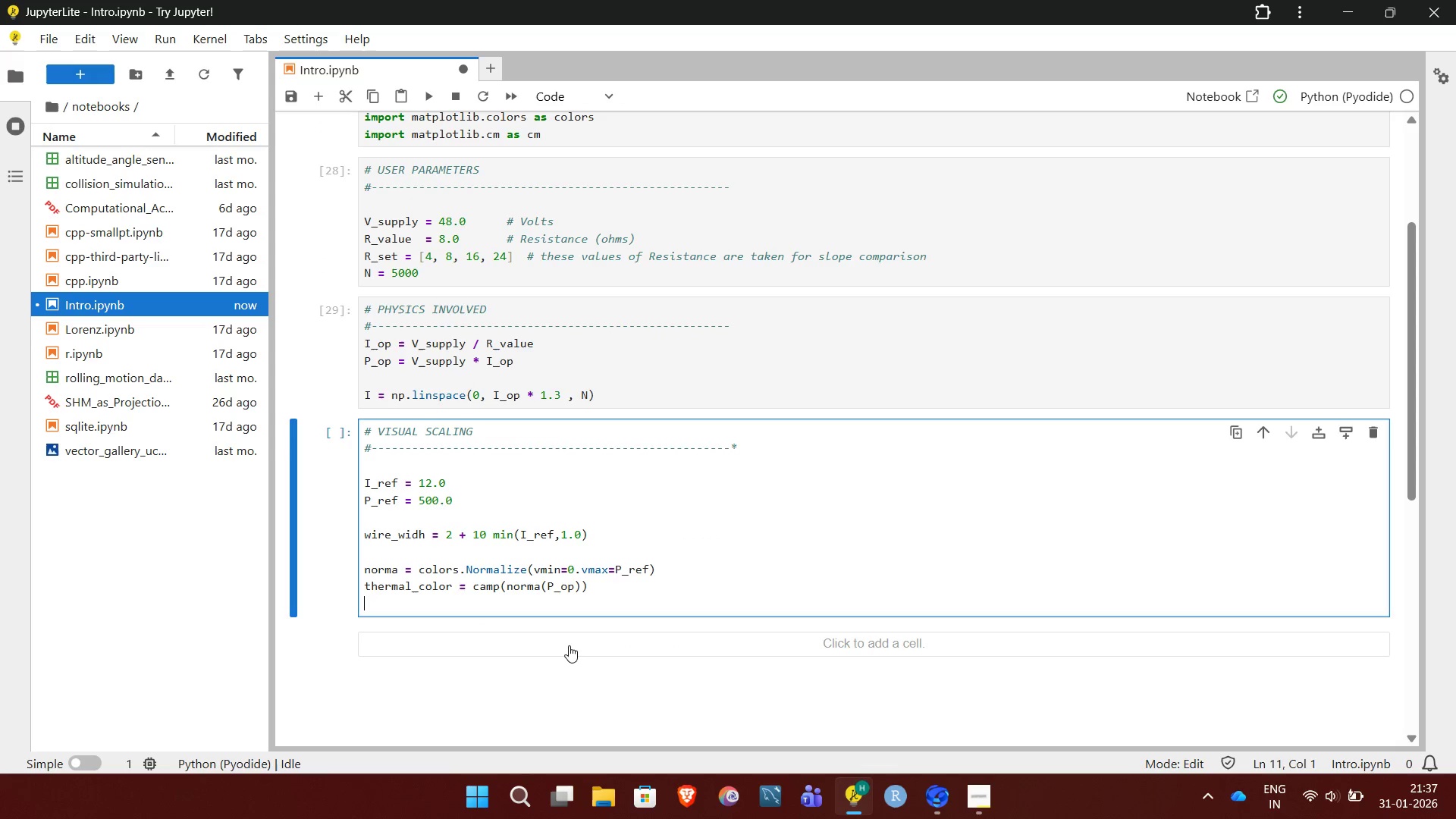 
left_click([824, 513])
 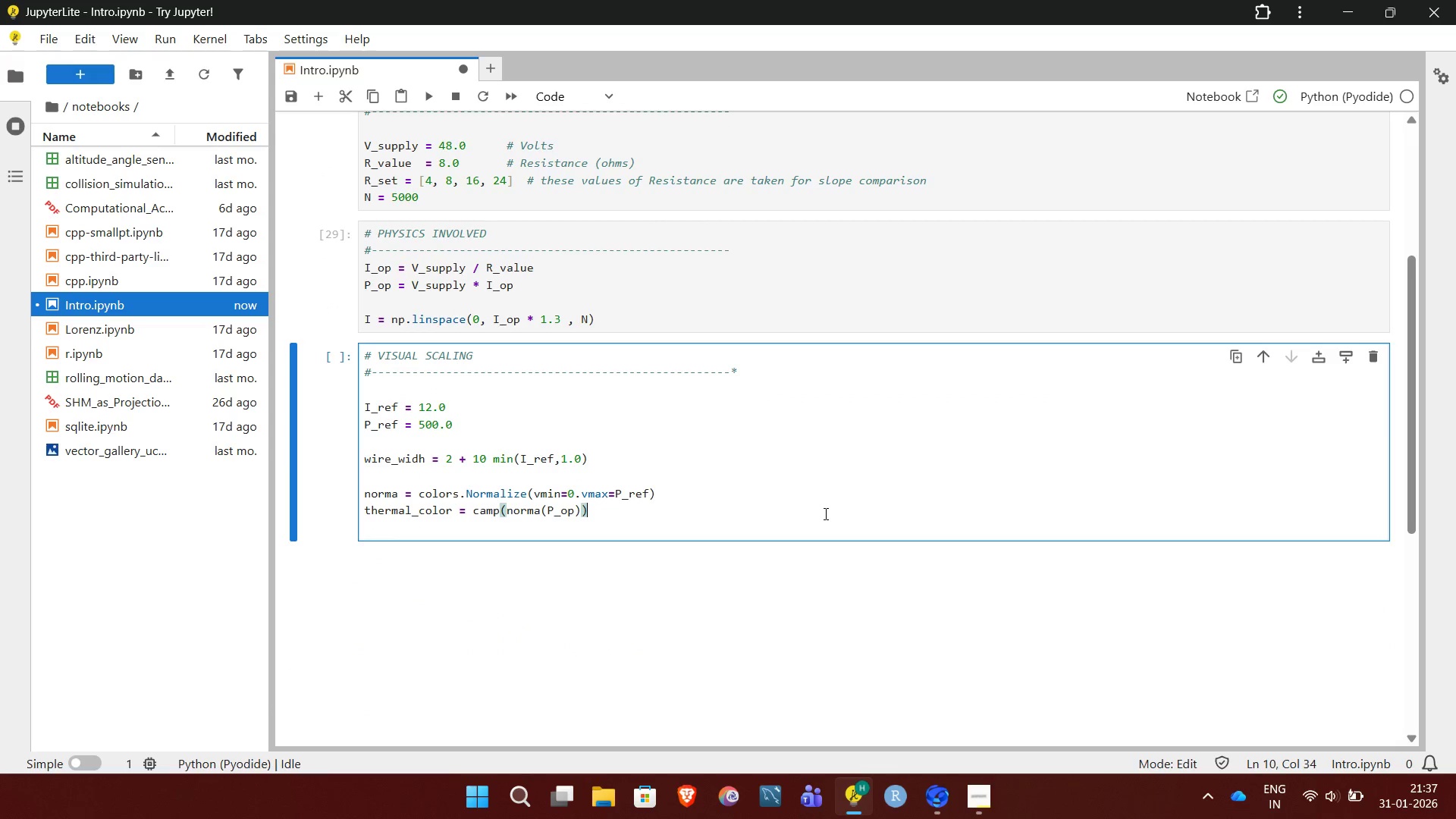 
key(Shift+Enter)
 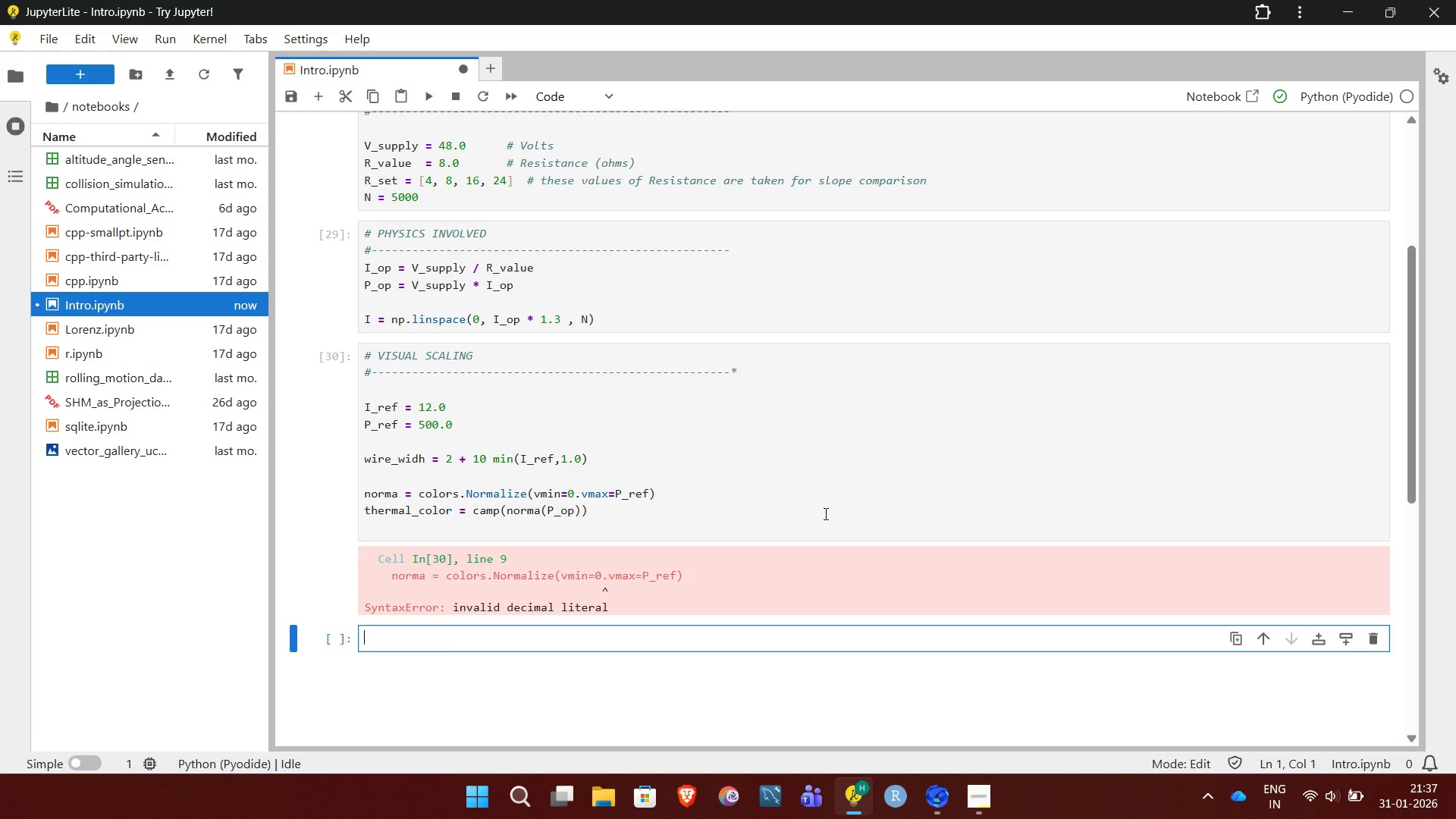 
wait(11.2)
 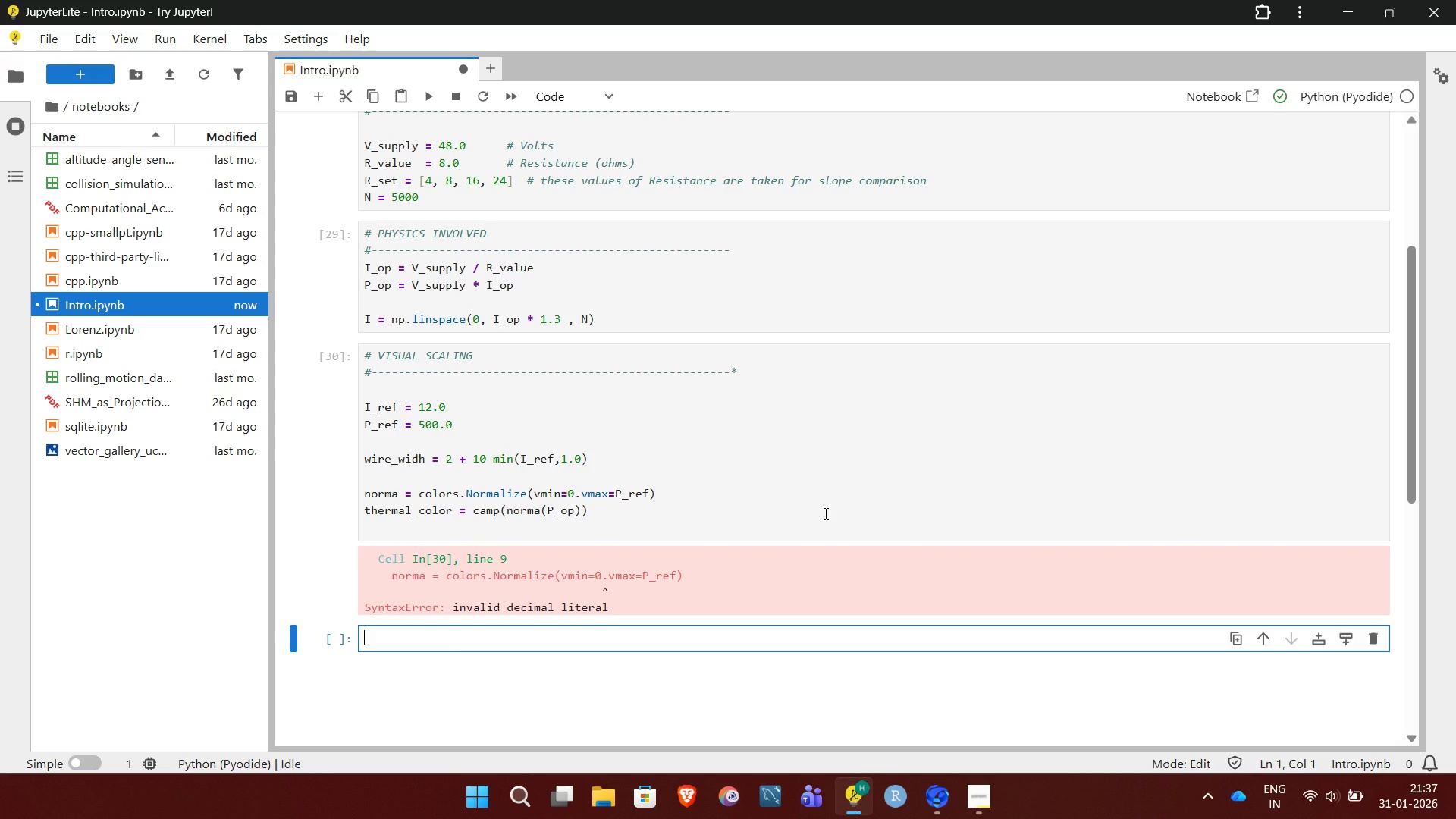 
left_click([580, 496])
 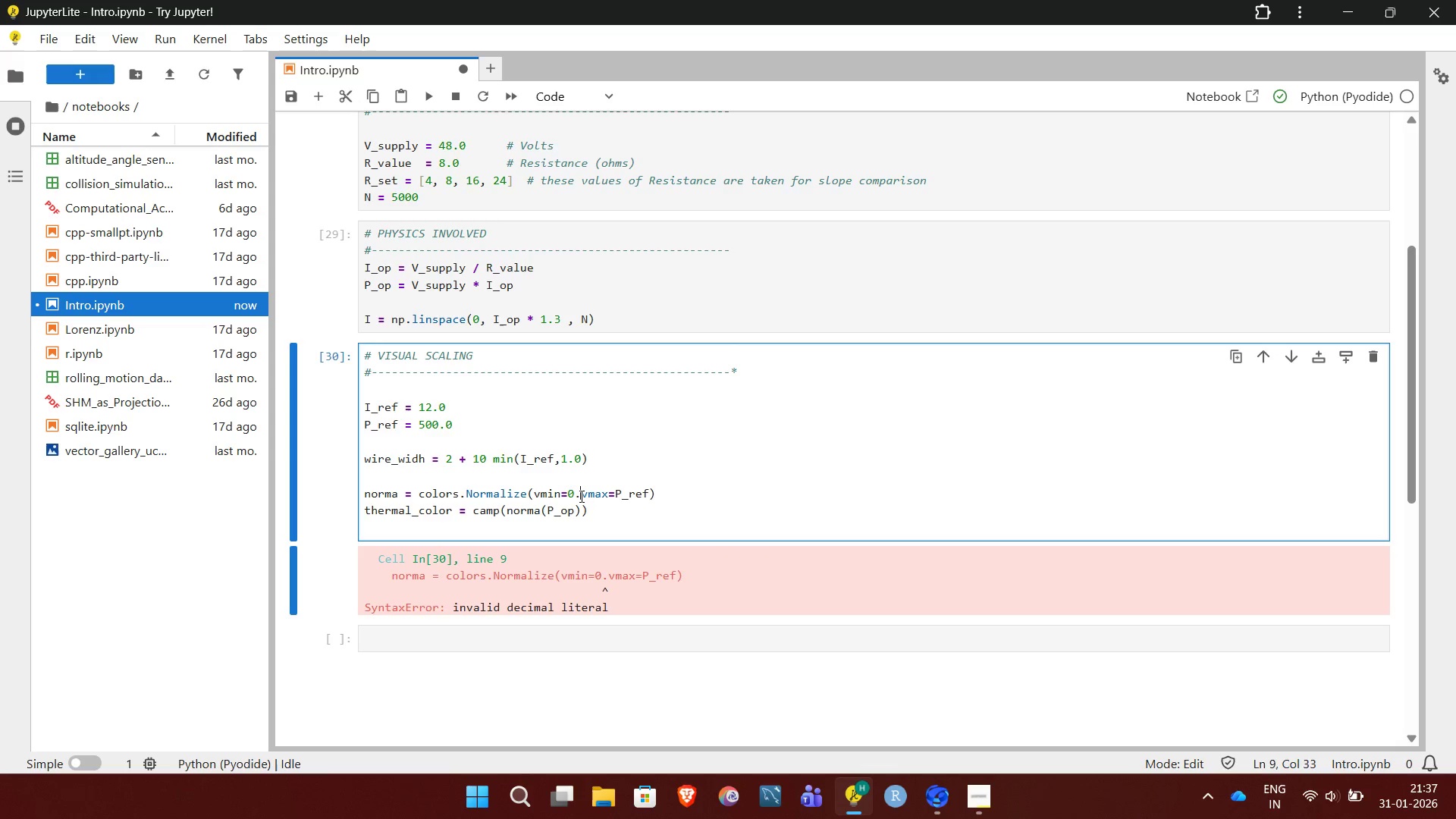 
key(Backspace)
 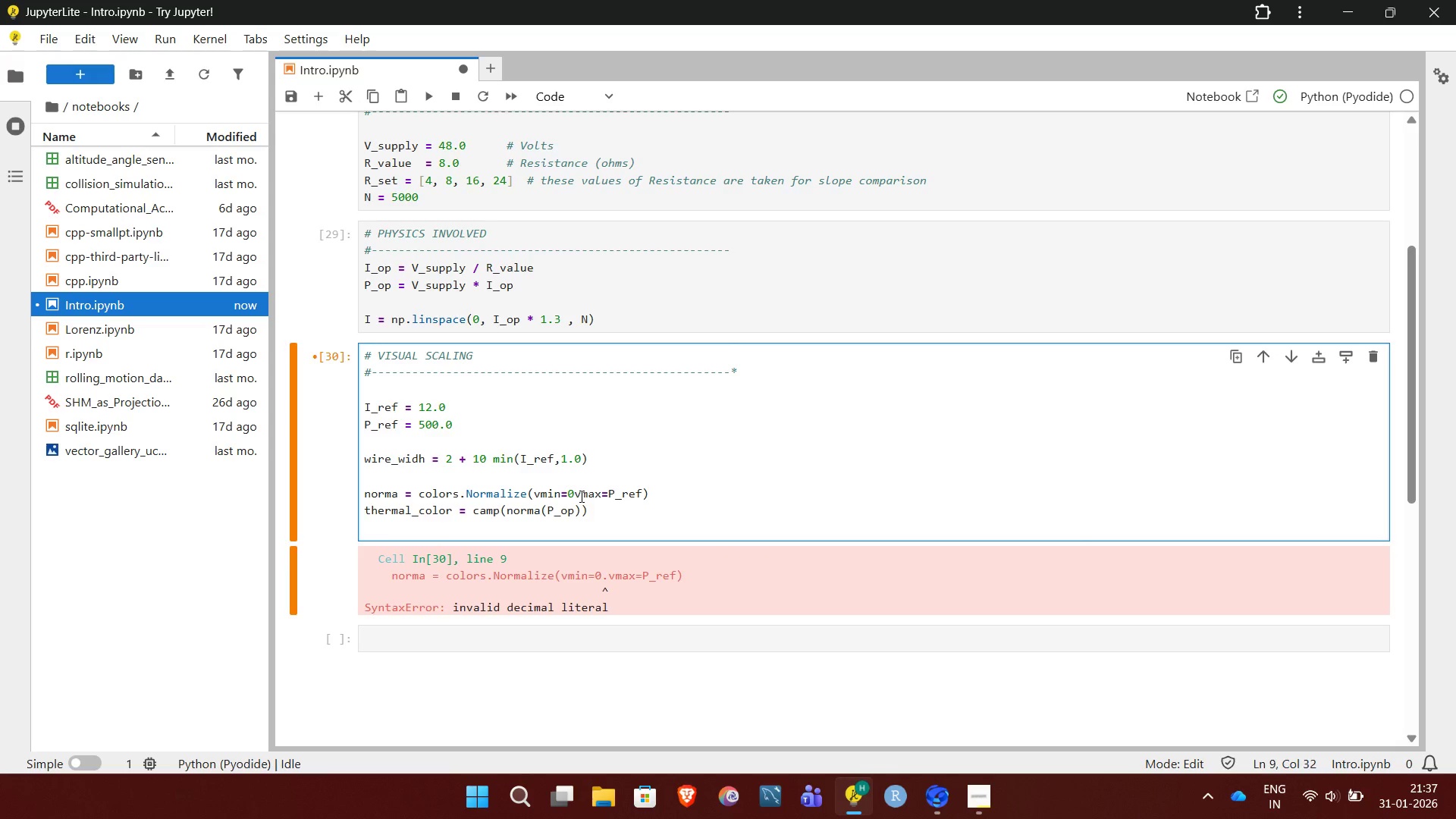 
key(Comma)
 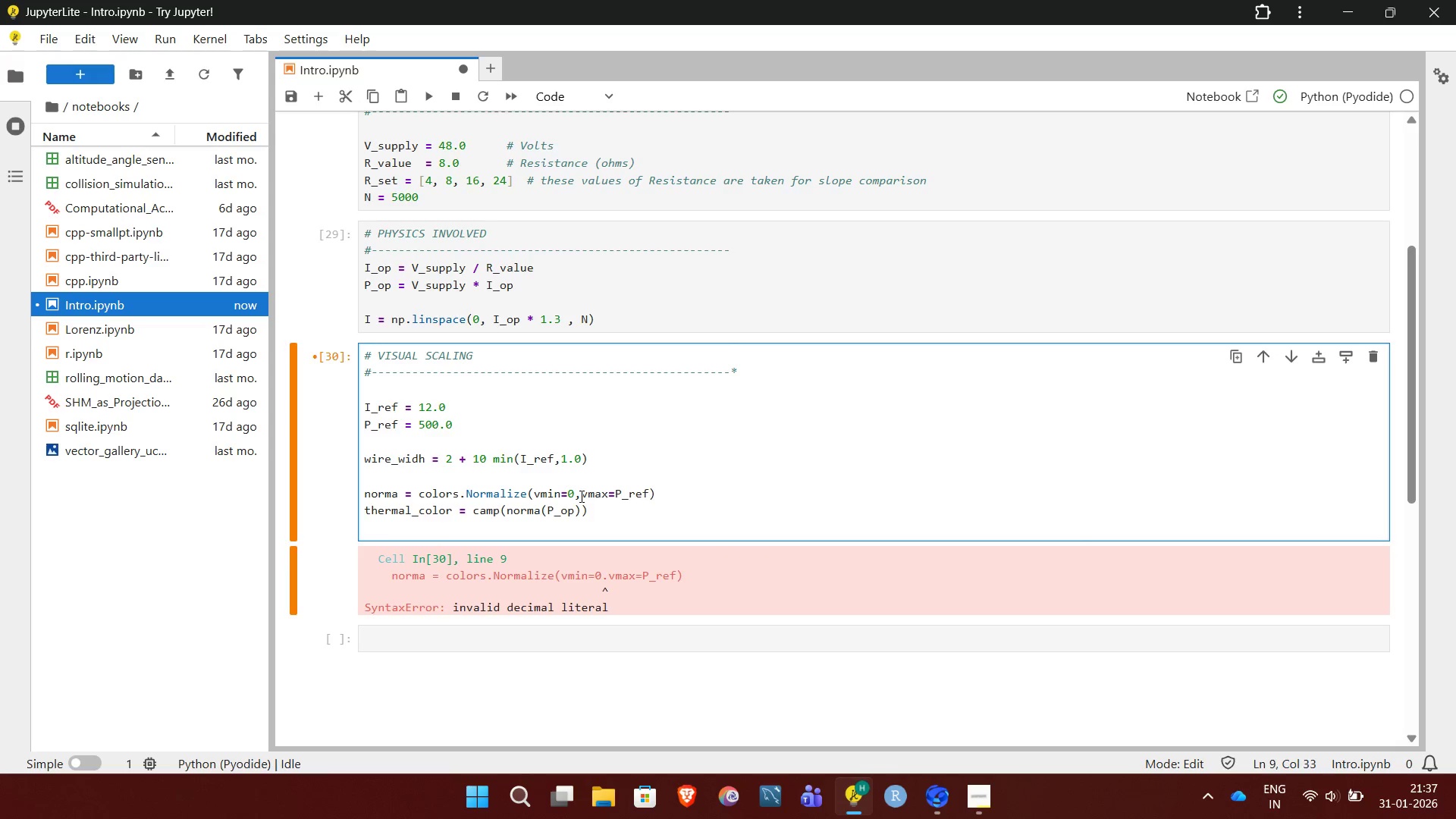 
key(Space)
 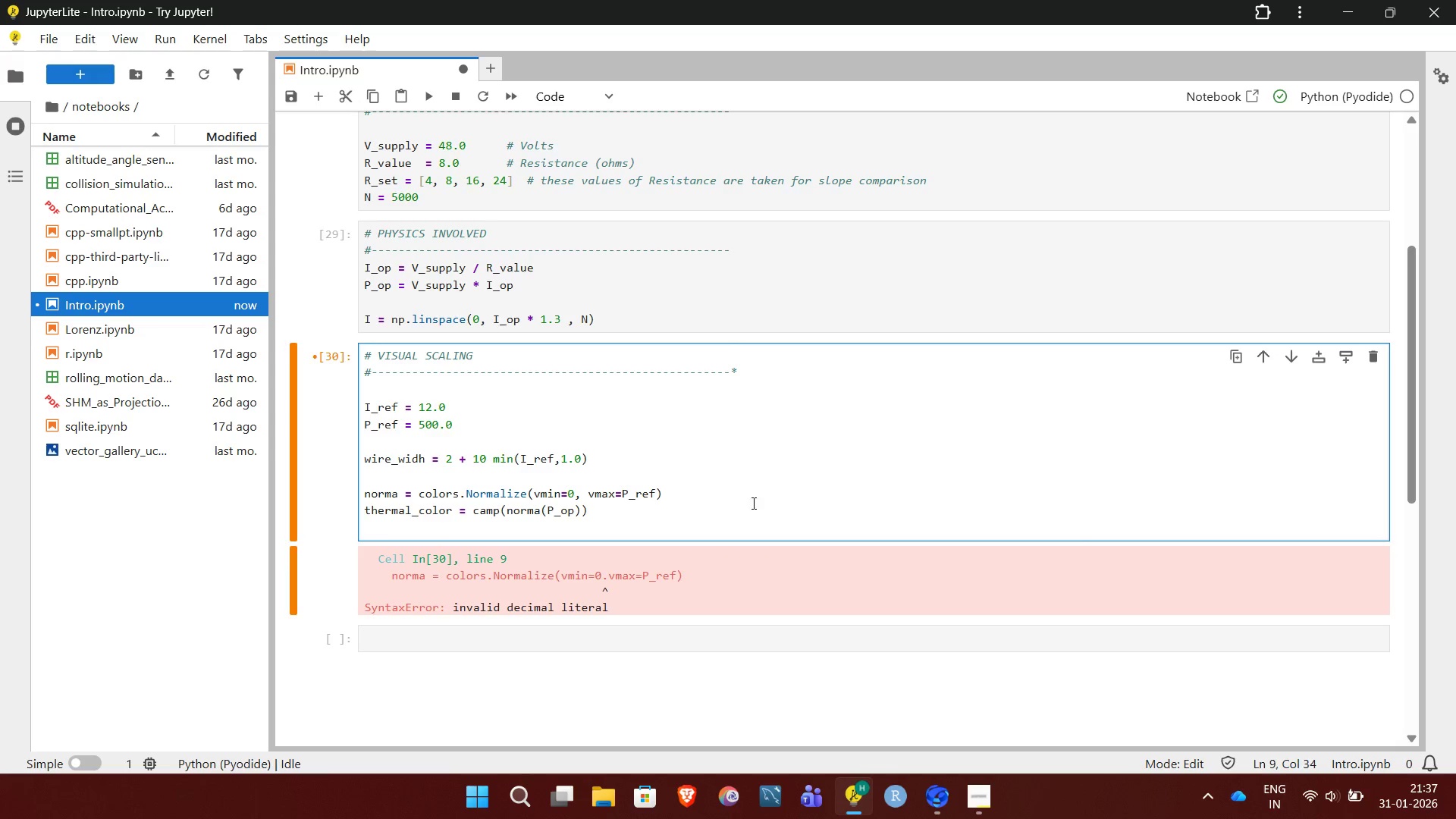 
left_click([754, 504])
 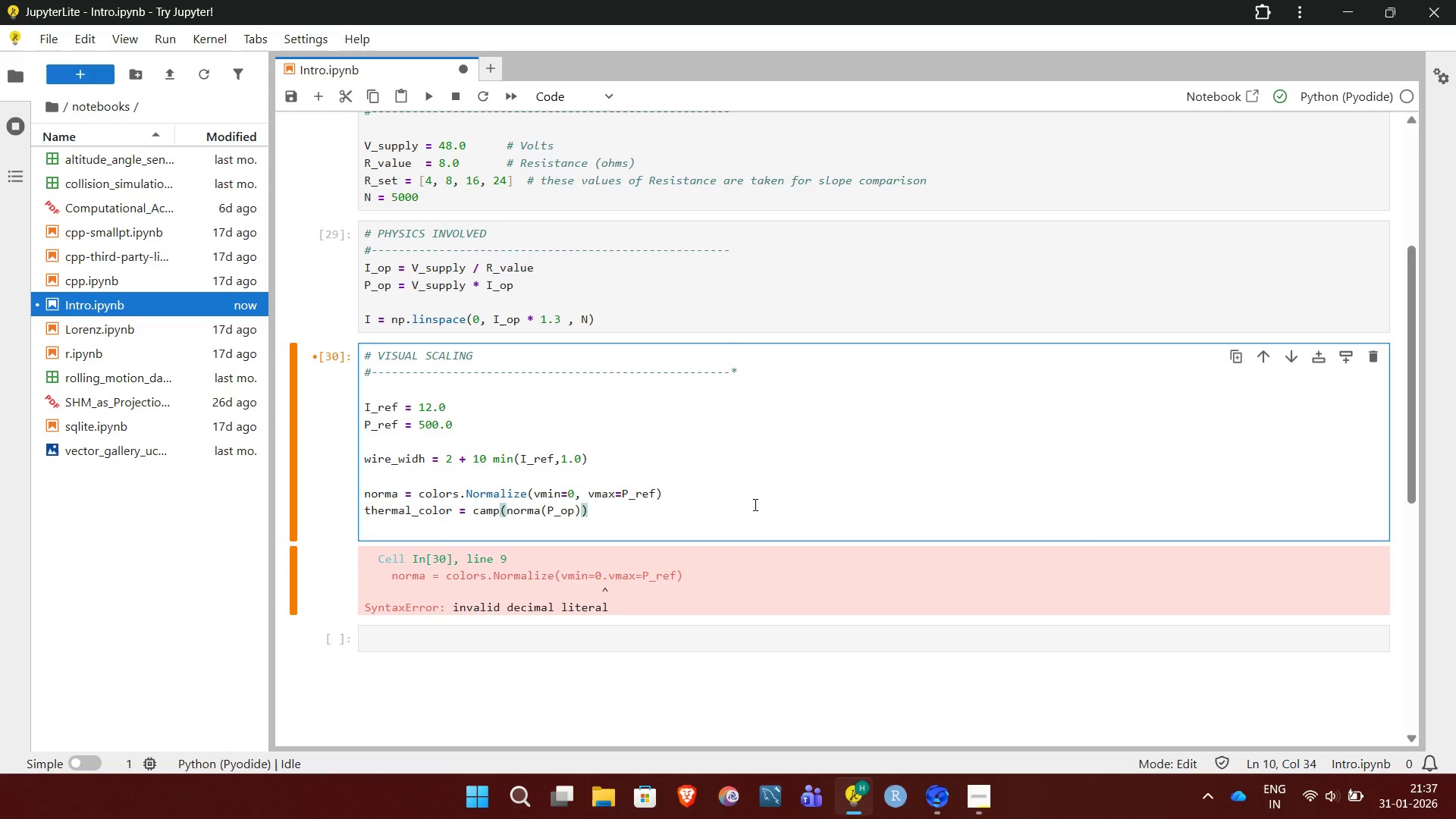 
key(Shift+Enter)
 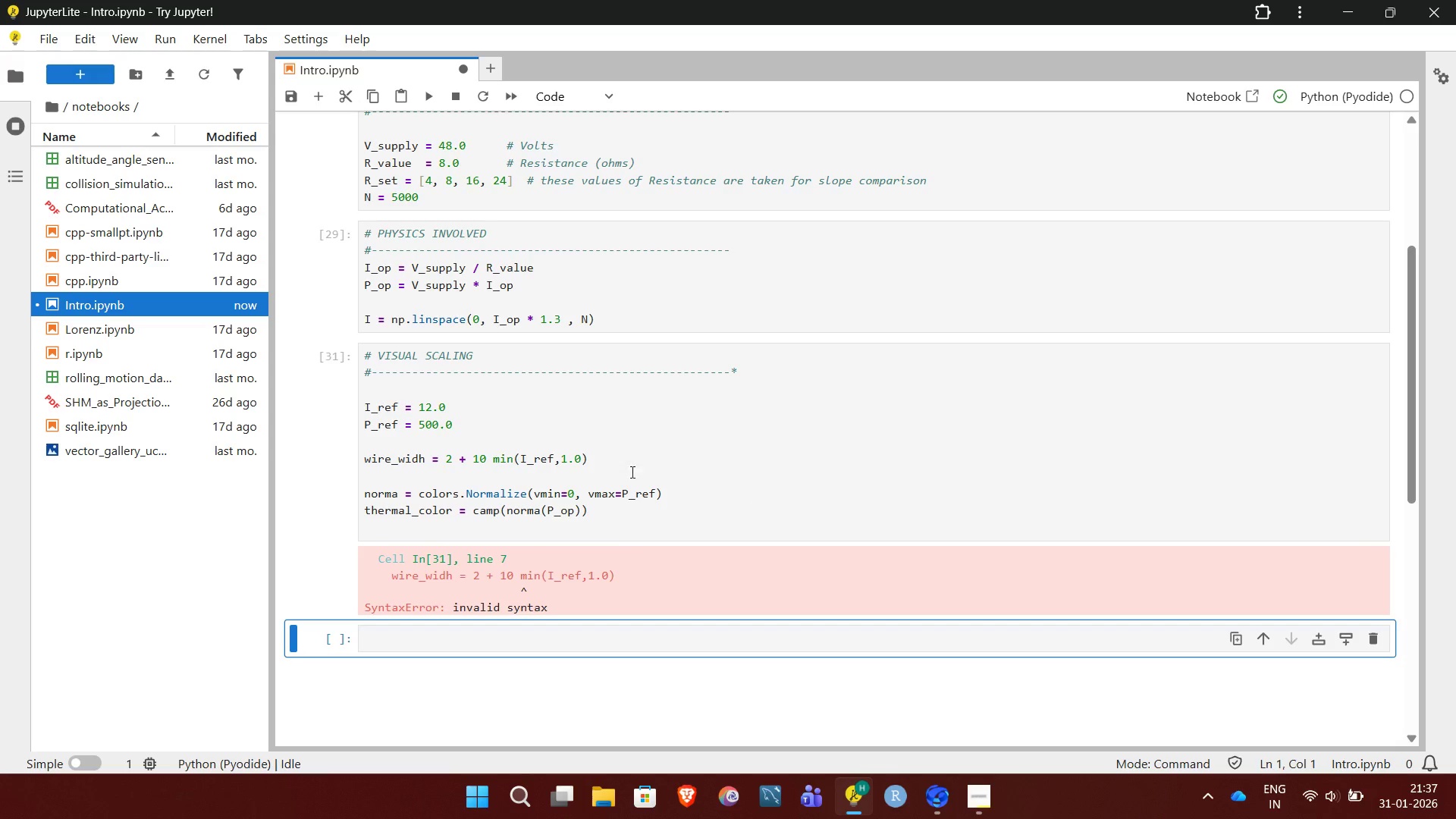 
wait(5.05)
 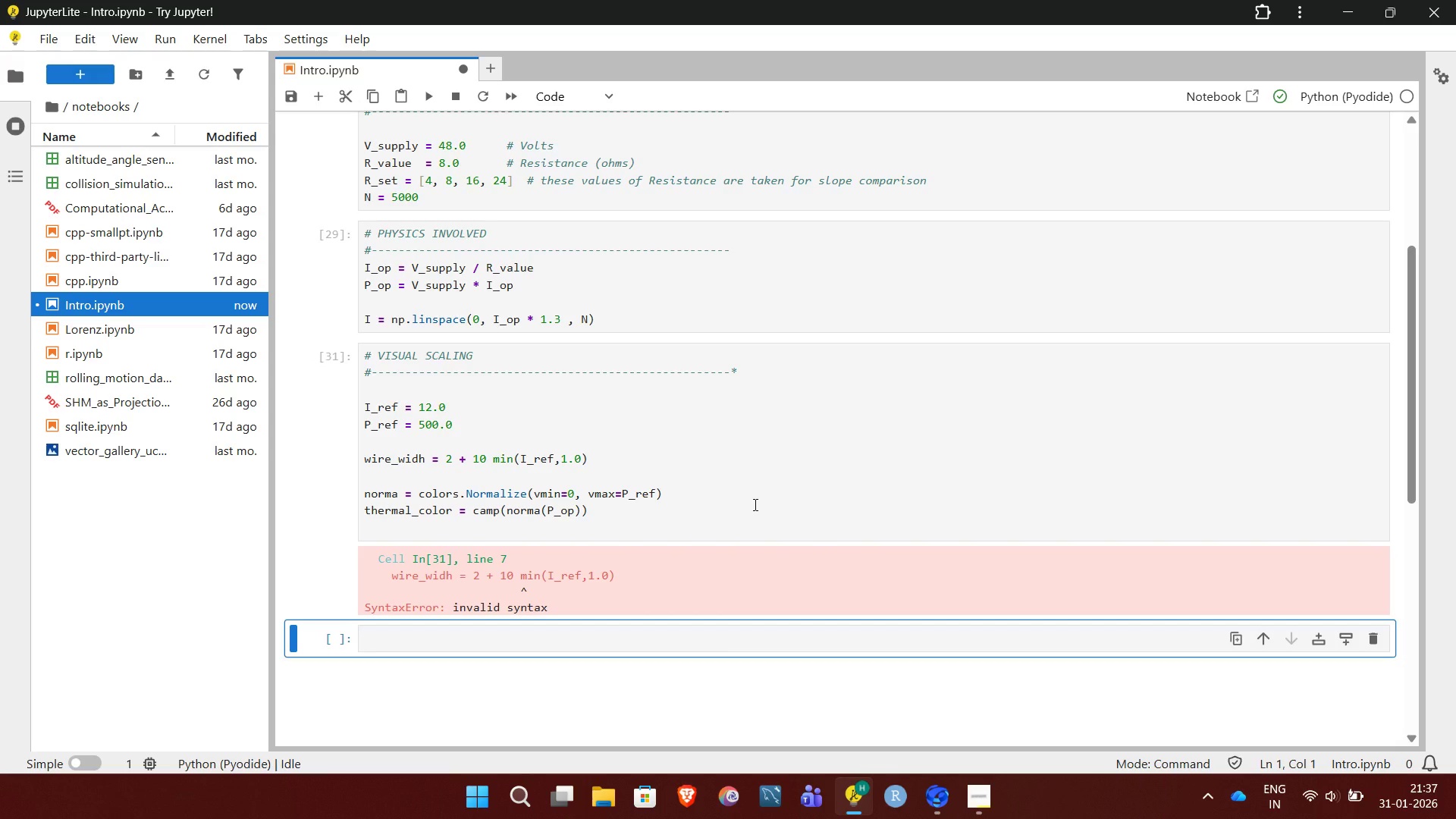 
left_click([491, 460])
 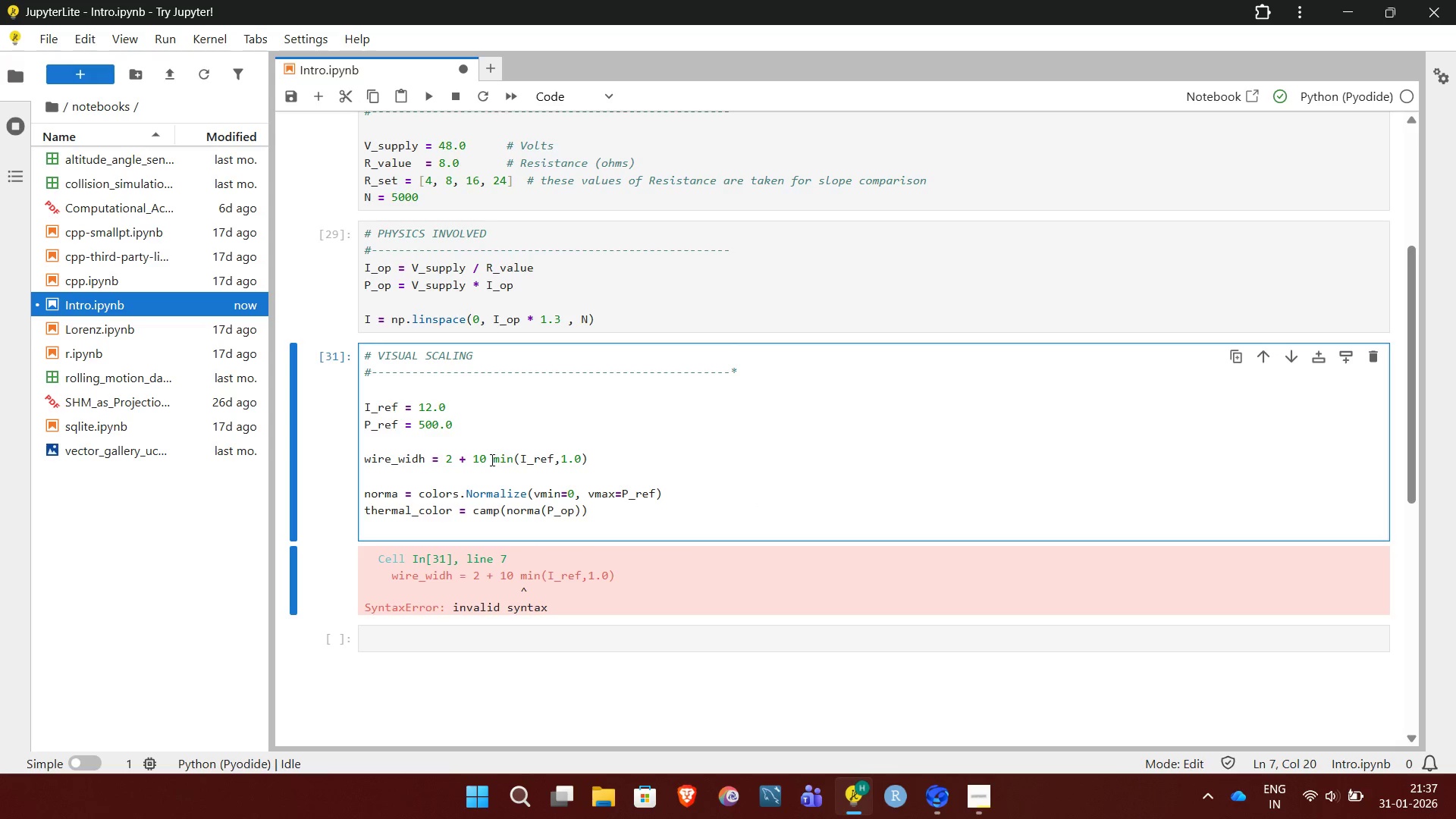 
key(Backspace)
 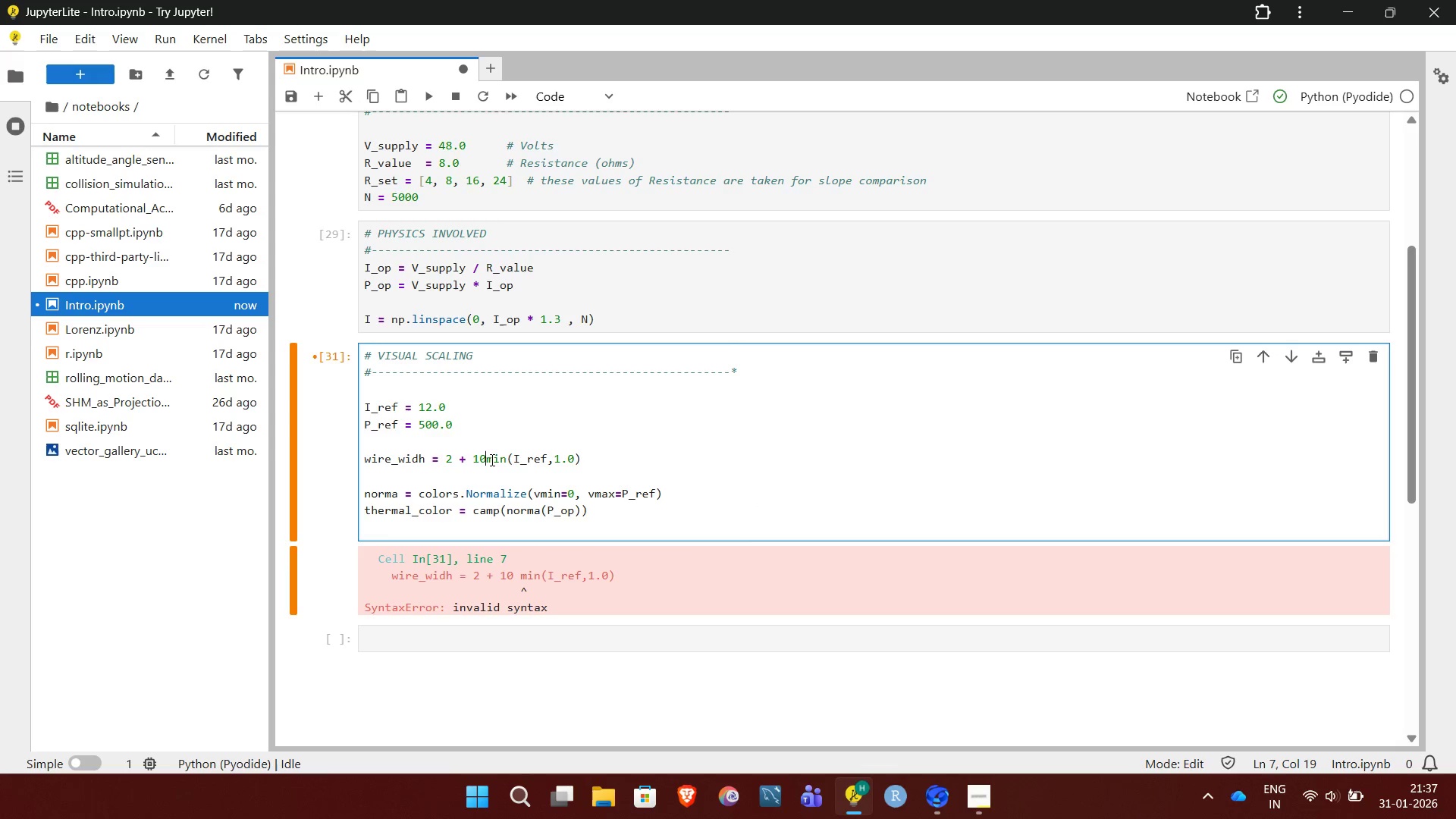 
key(NumpadMultiply)
 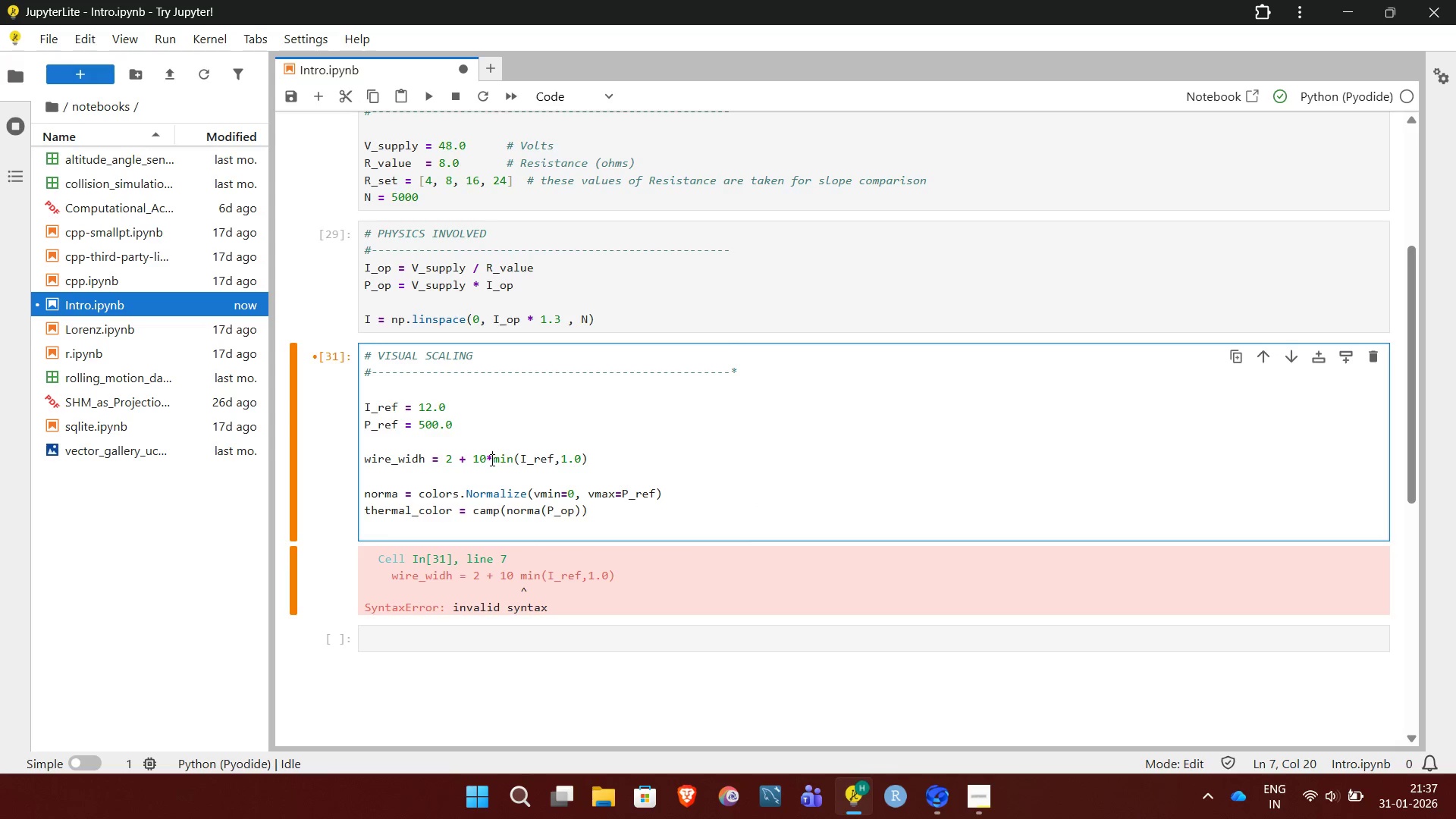 
key(Space)
 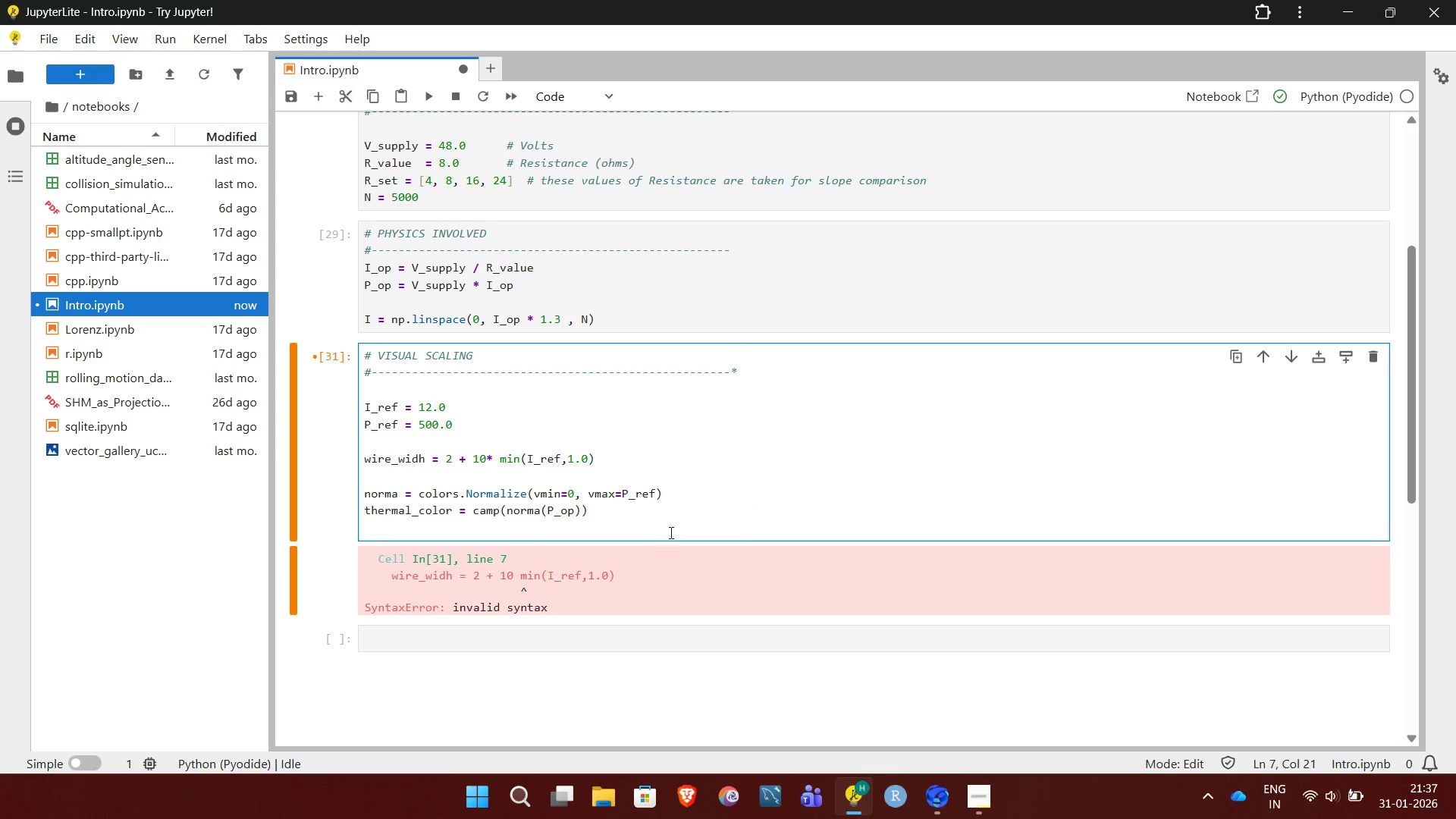 
left_click([673, 536])
 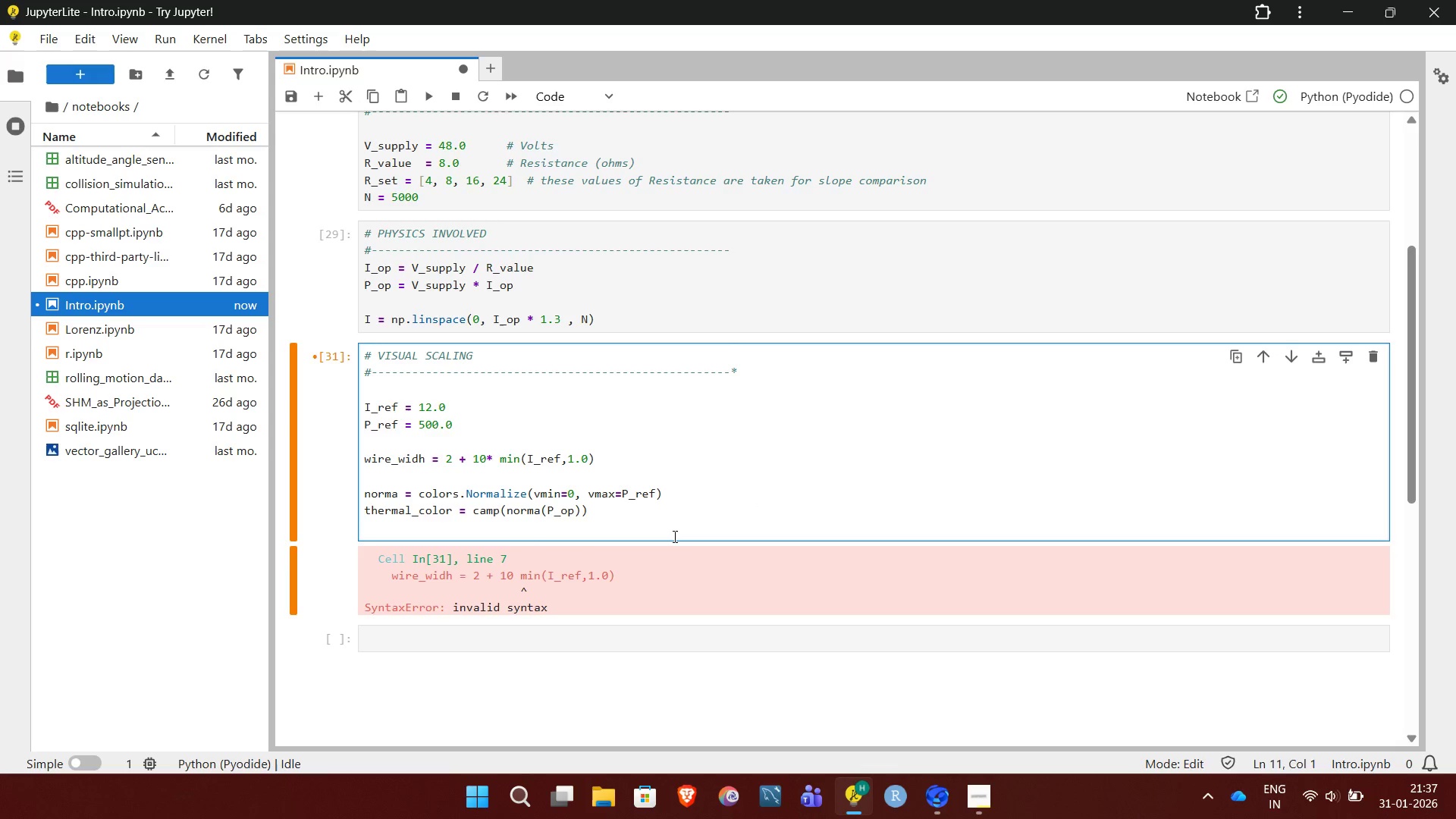 
key(Shift+Enter)
 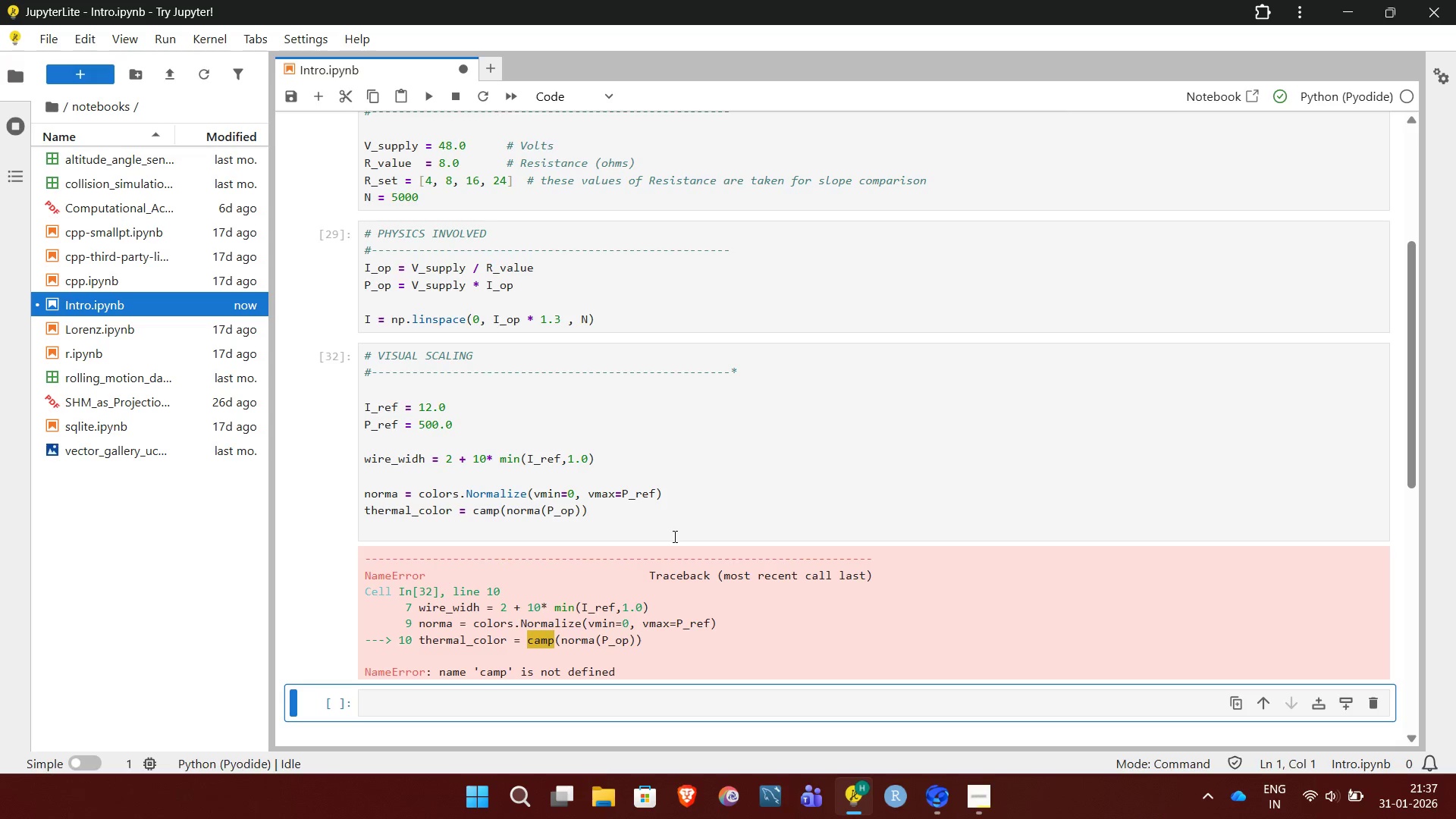 
wait(8.28)
 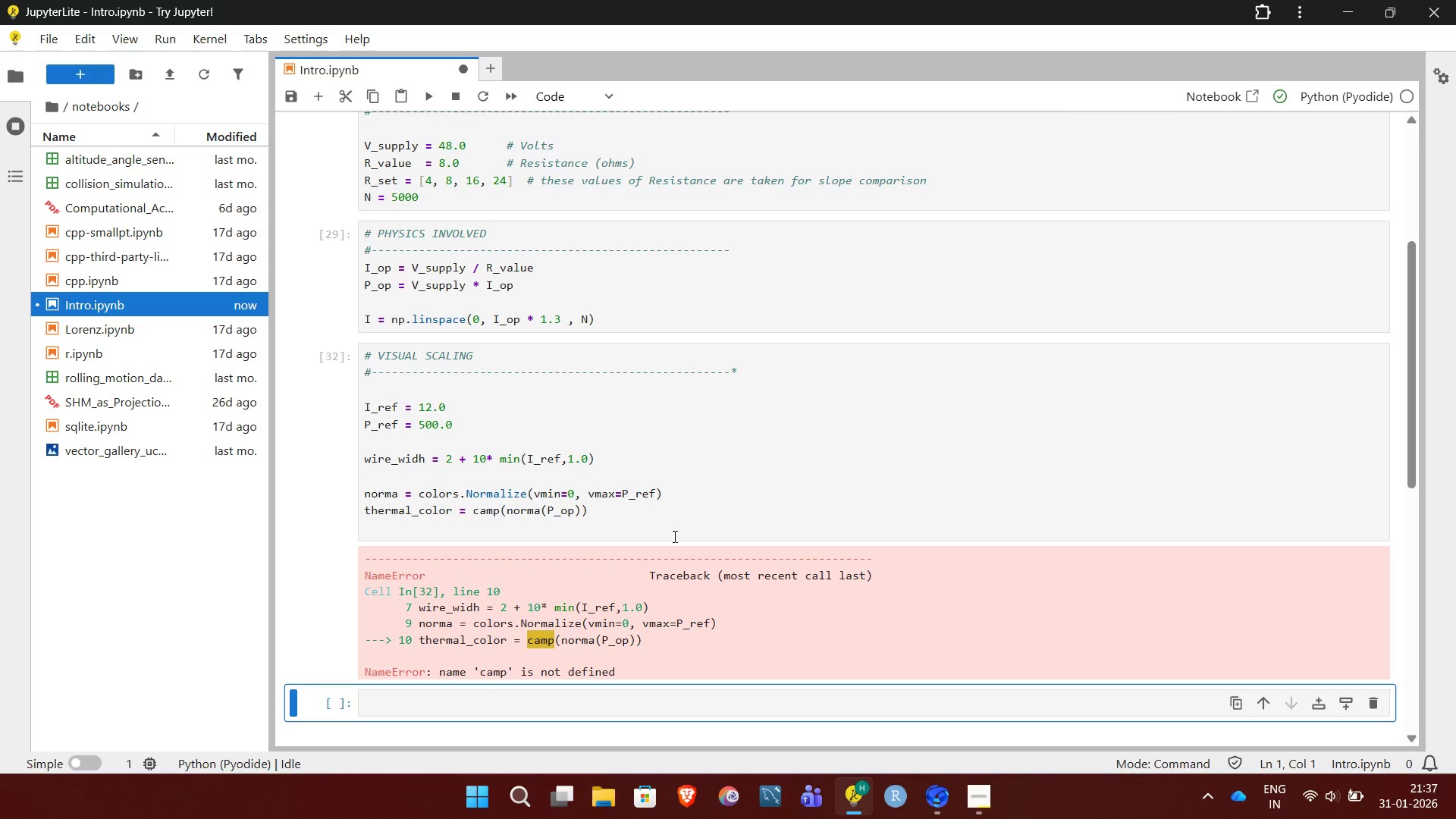 
left_click([490, 516])
 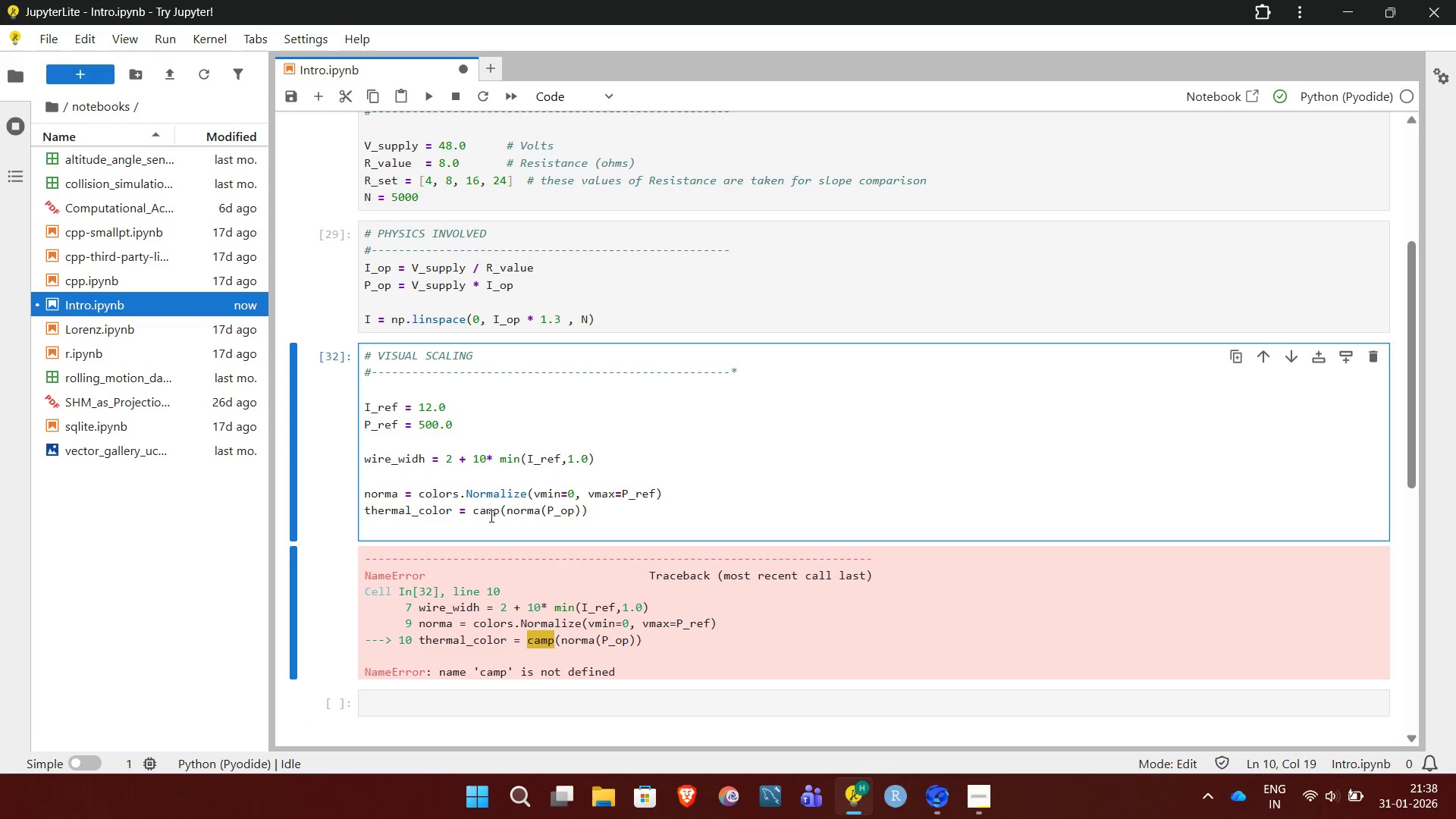 
key(Backspace)
 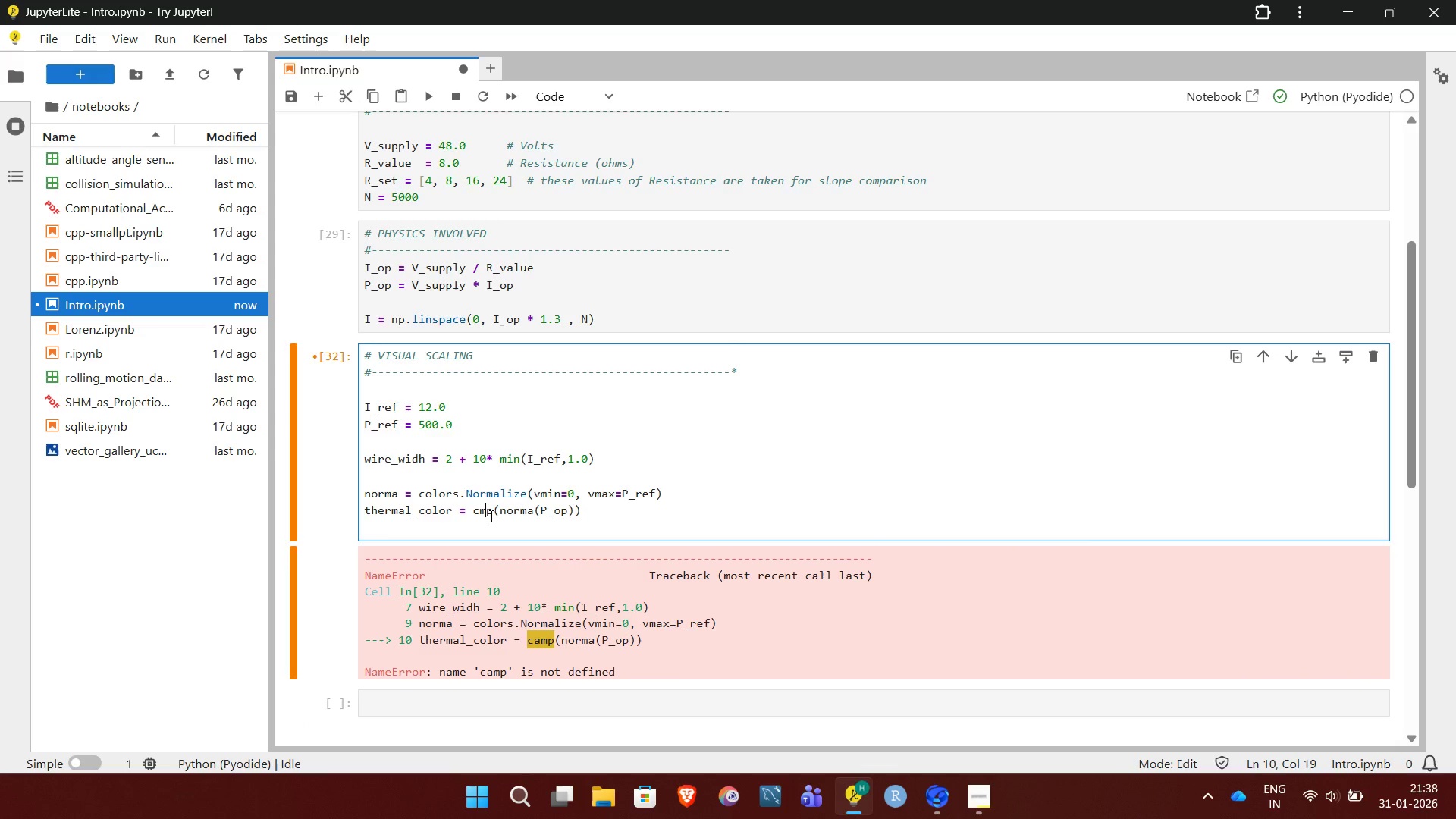 
key(ArrowRight)
 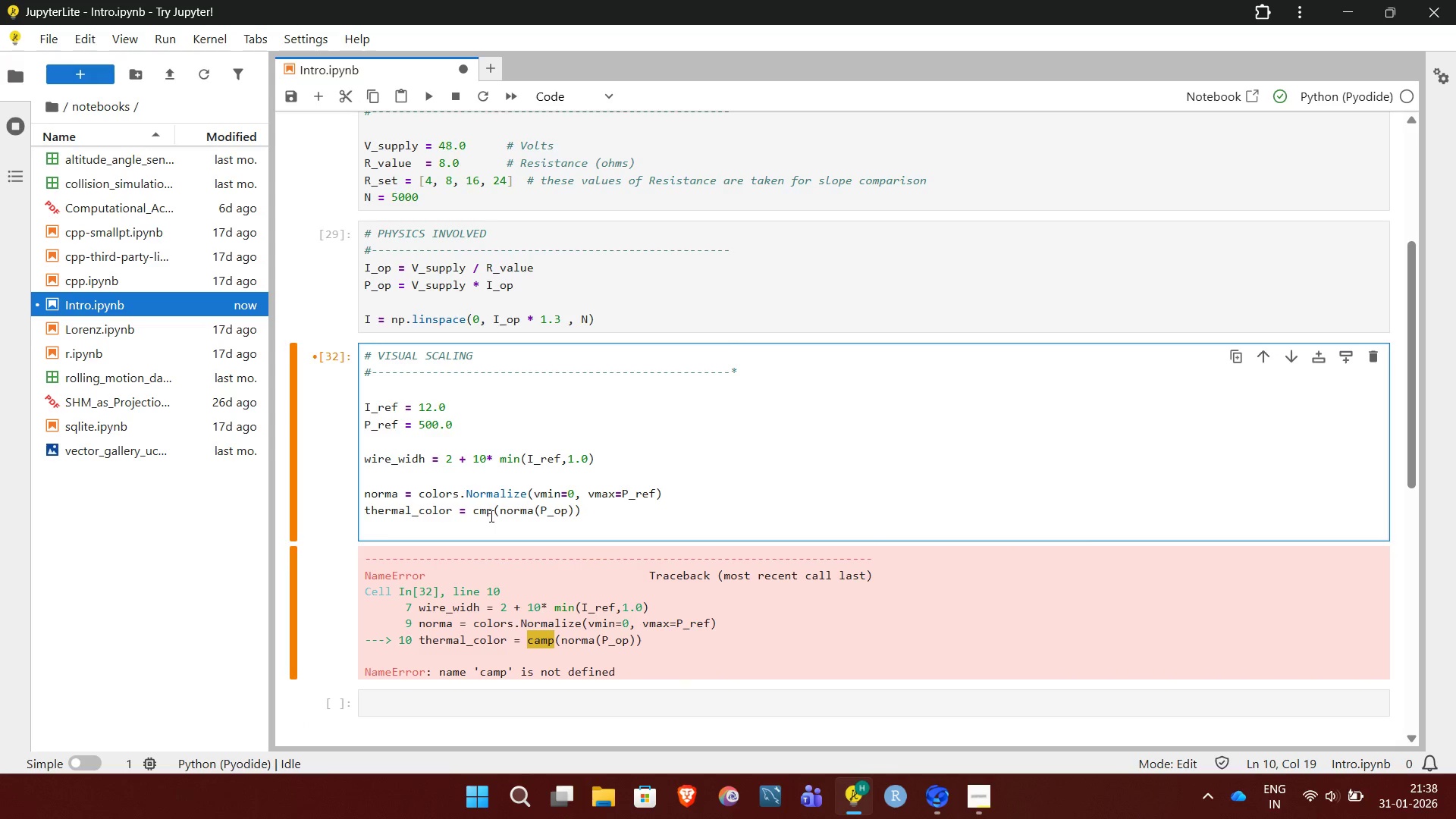 
key(A)
 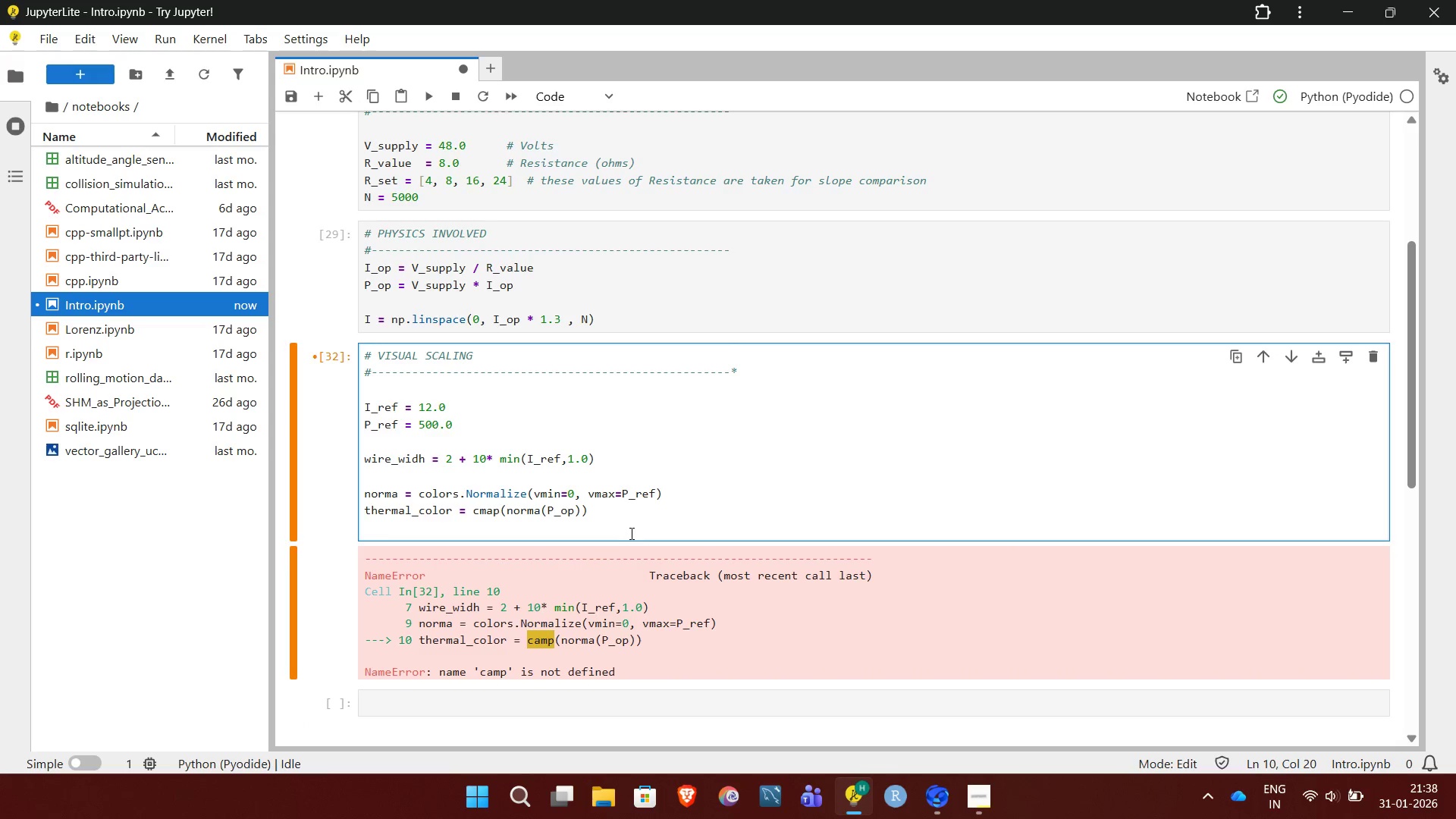 
left_click([632, 534])
 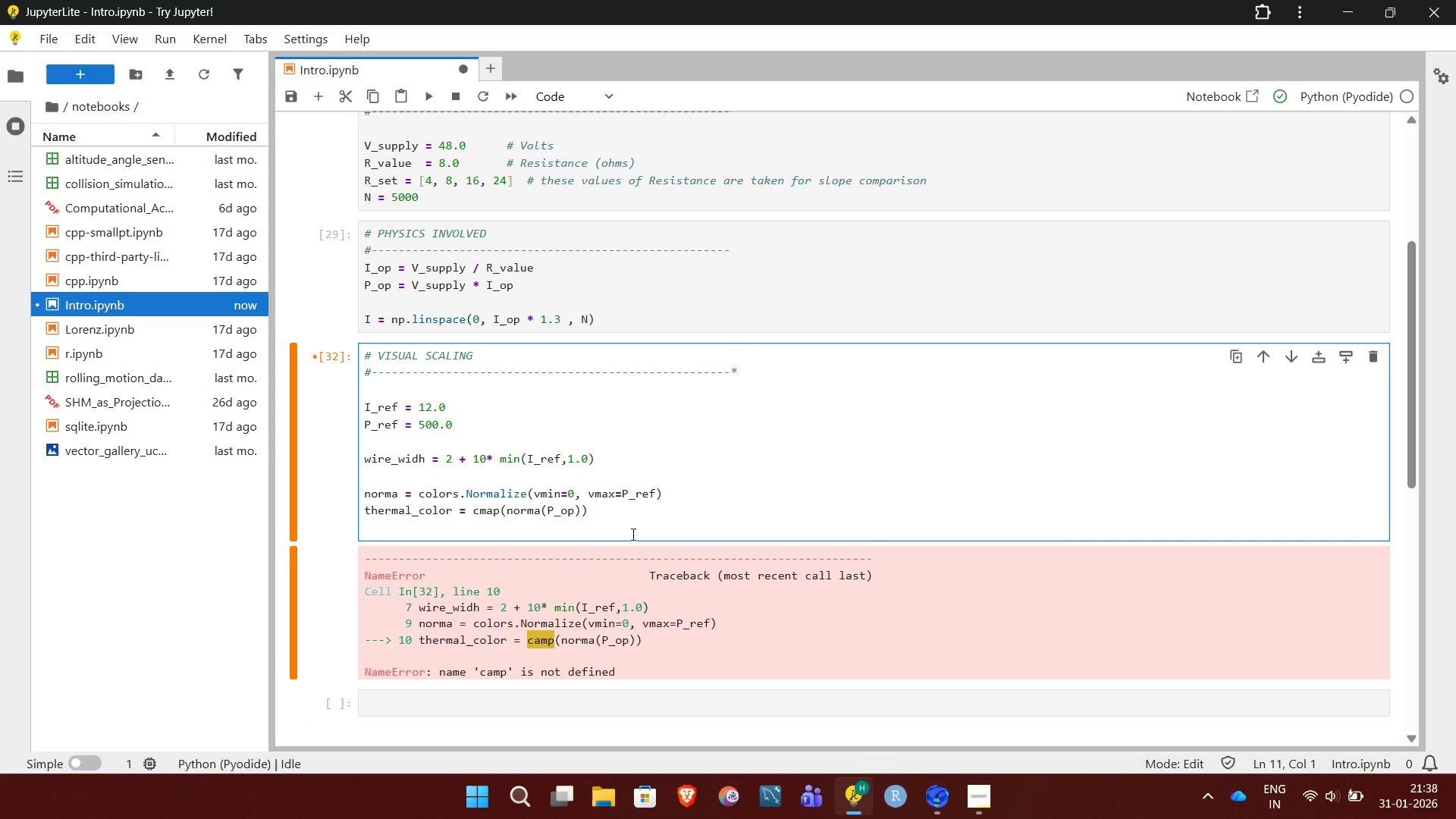 
key(Shift+Enter)
 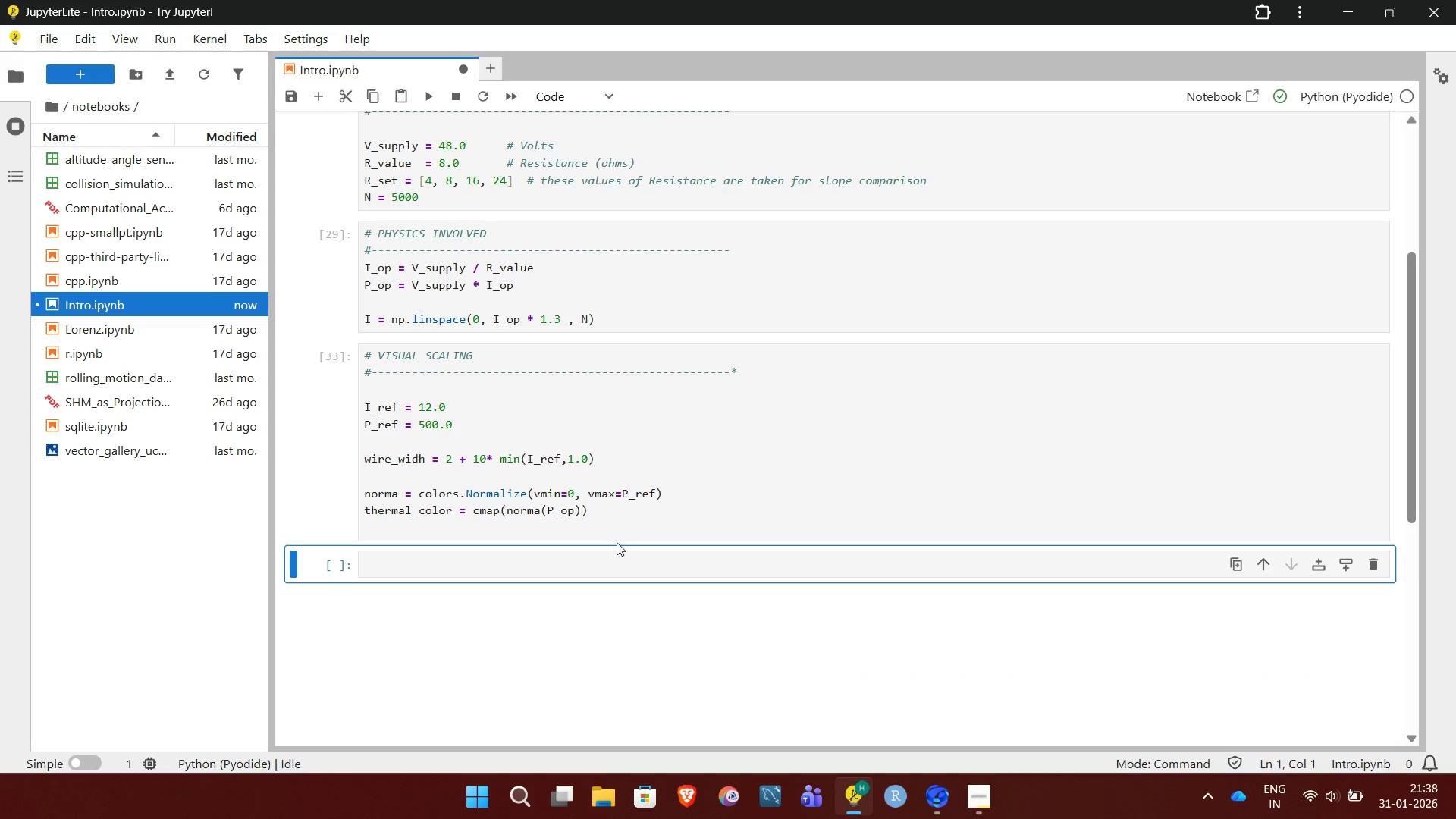 
left_click([601, 553])
 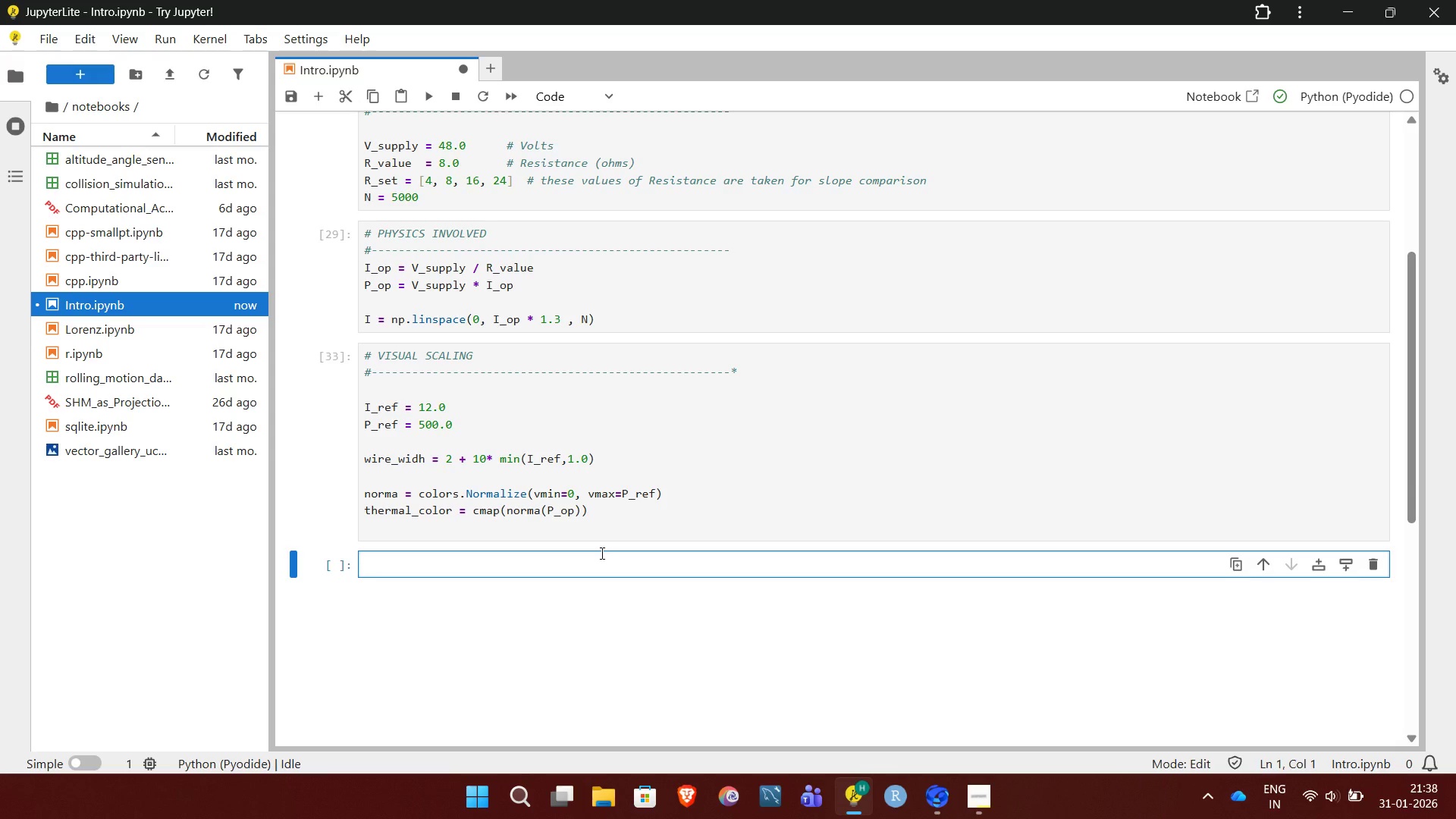 
wait(9.98)
 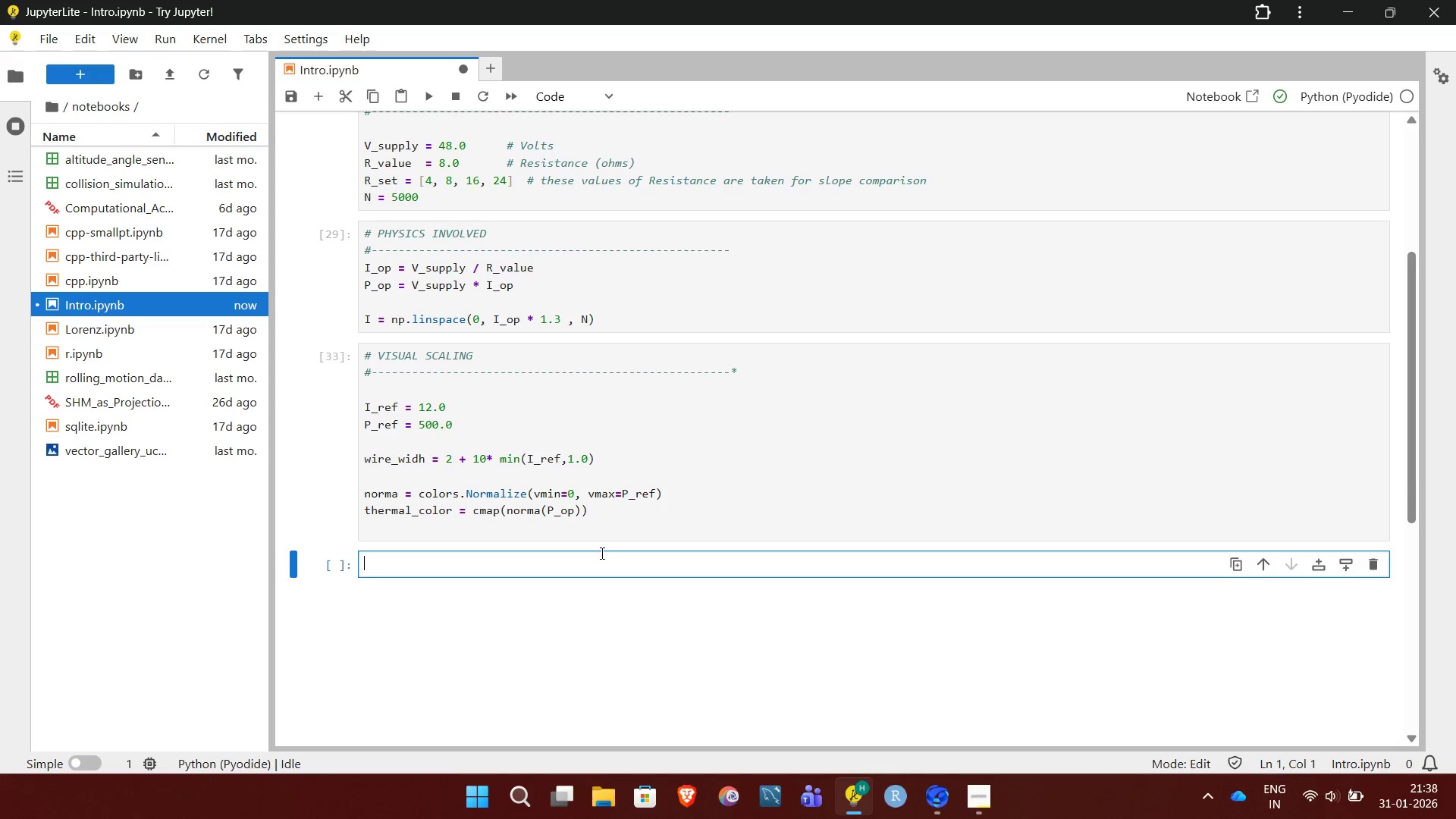 
key(Shift+3)
 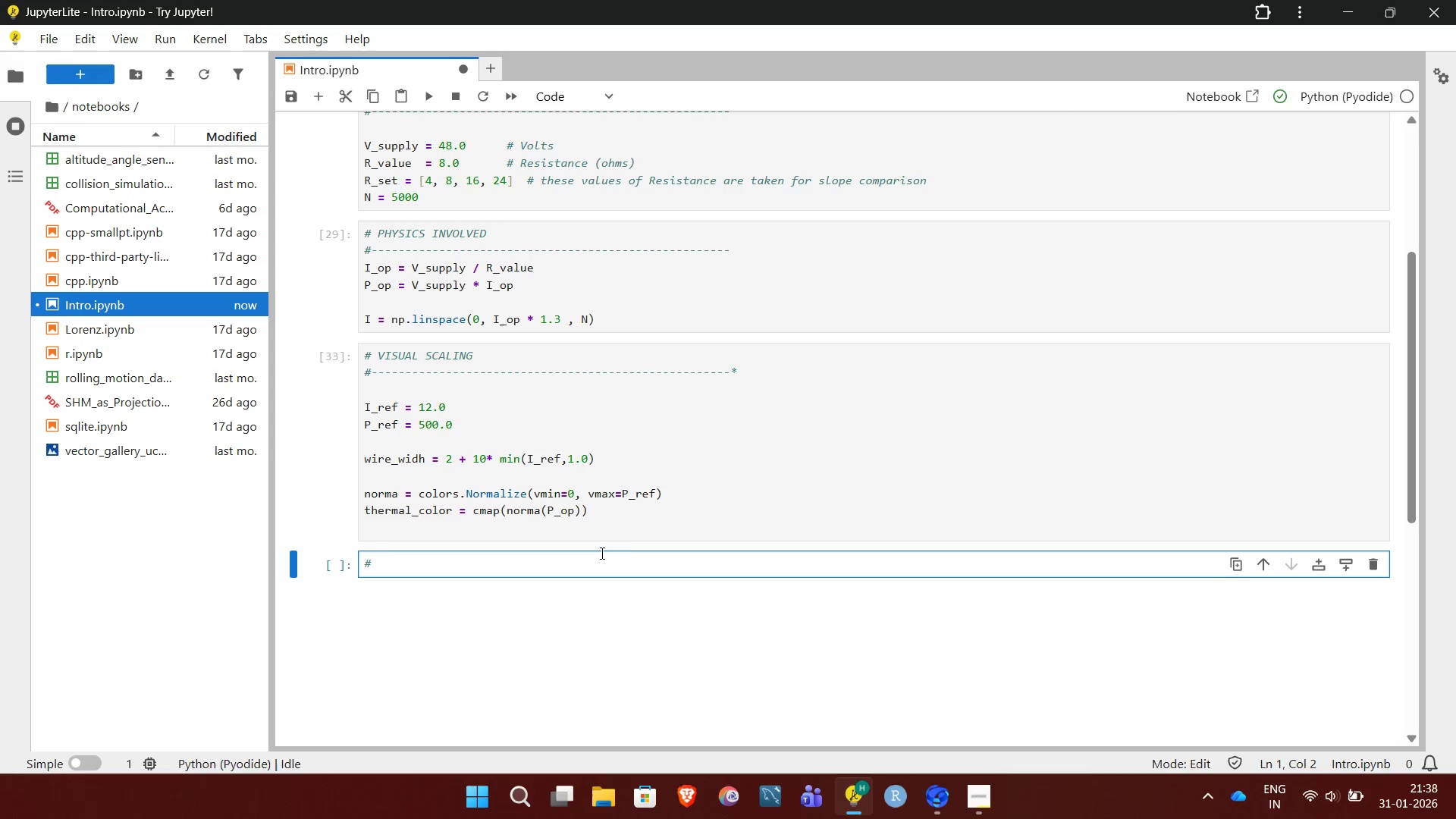 
key(Space)
 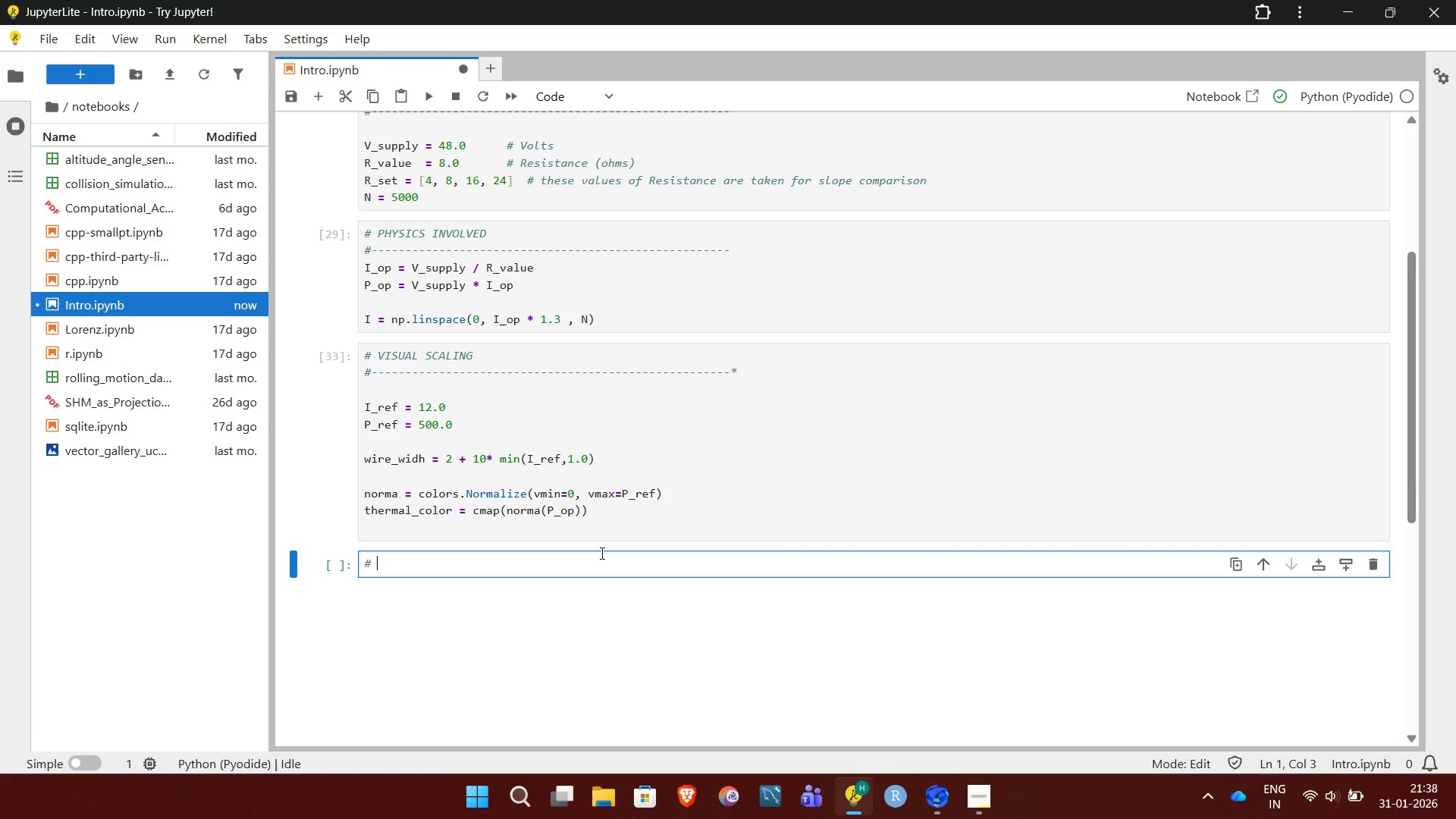 
hold_key(key=Equal, duration=1.52)
 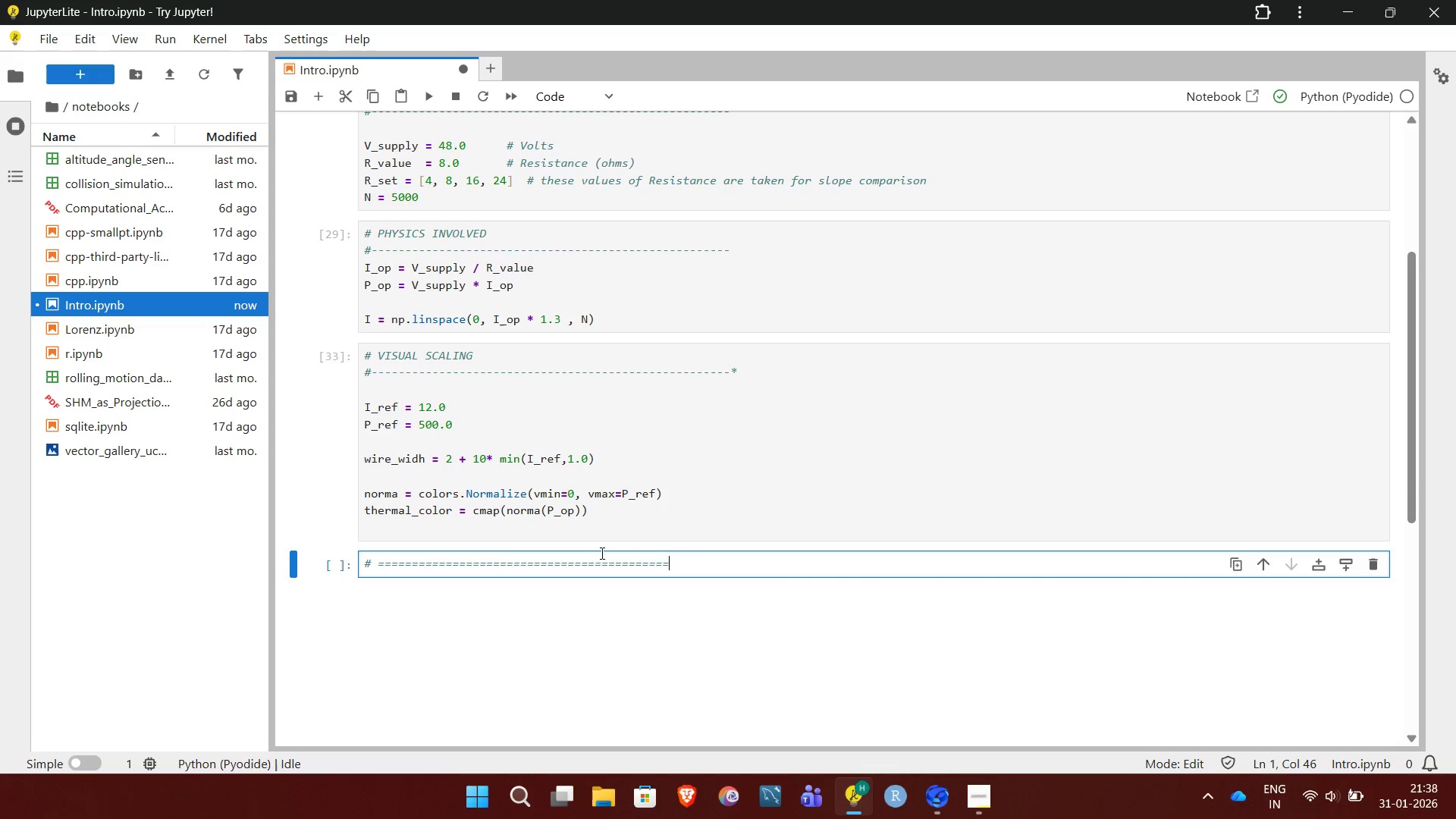 
key(Equal)
 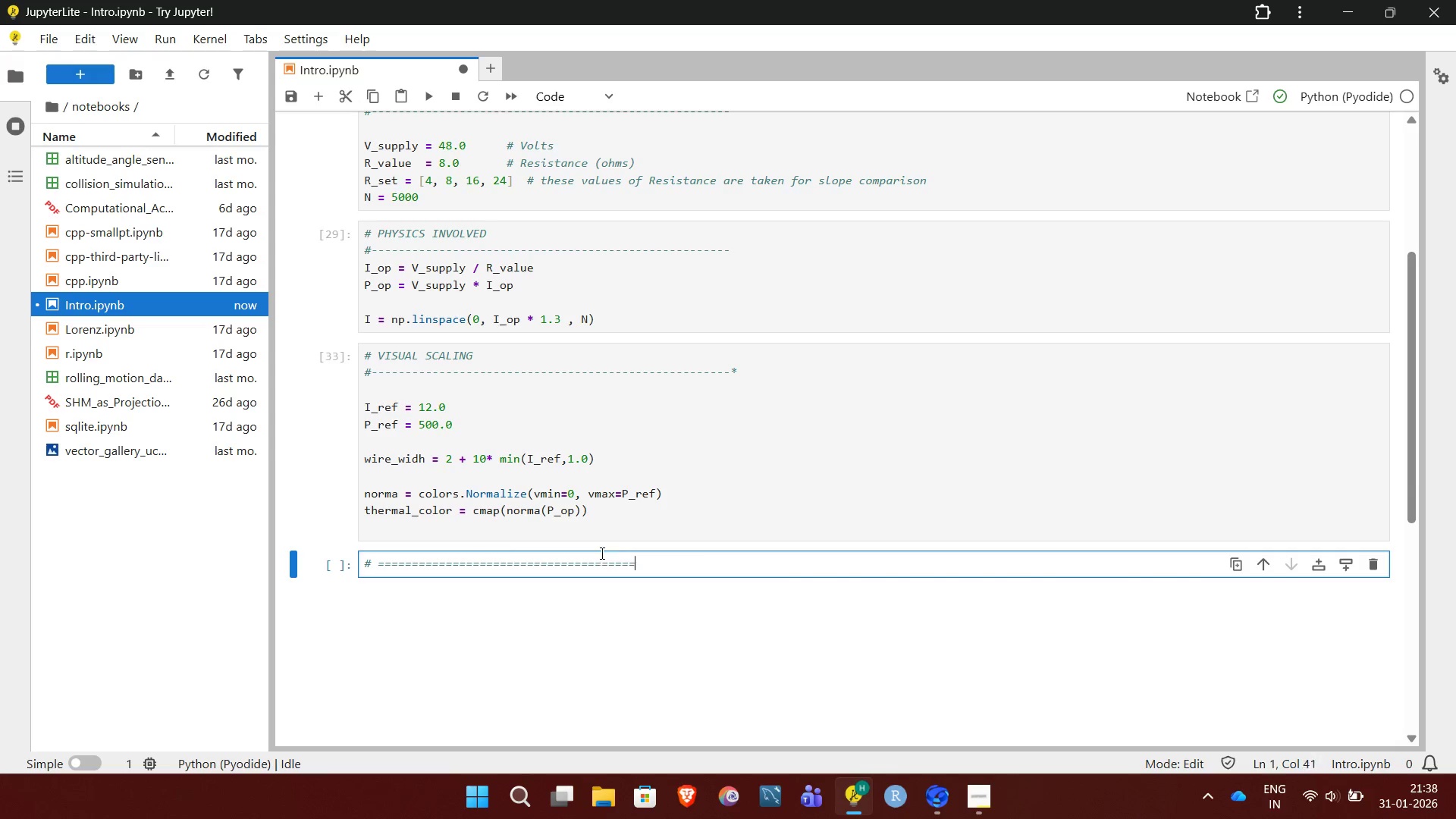 
key(Equal)
 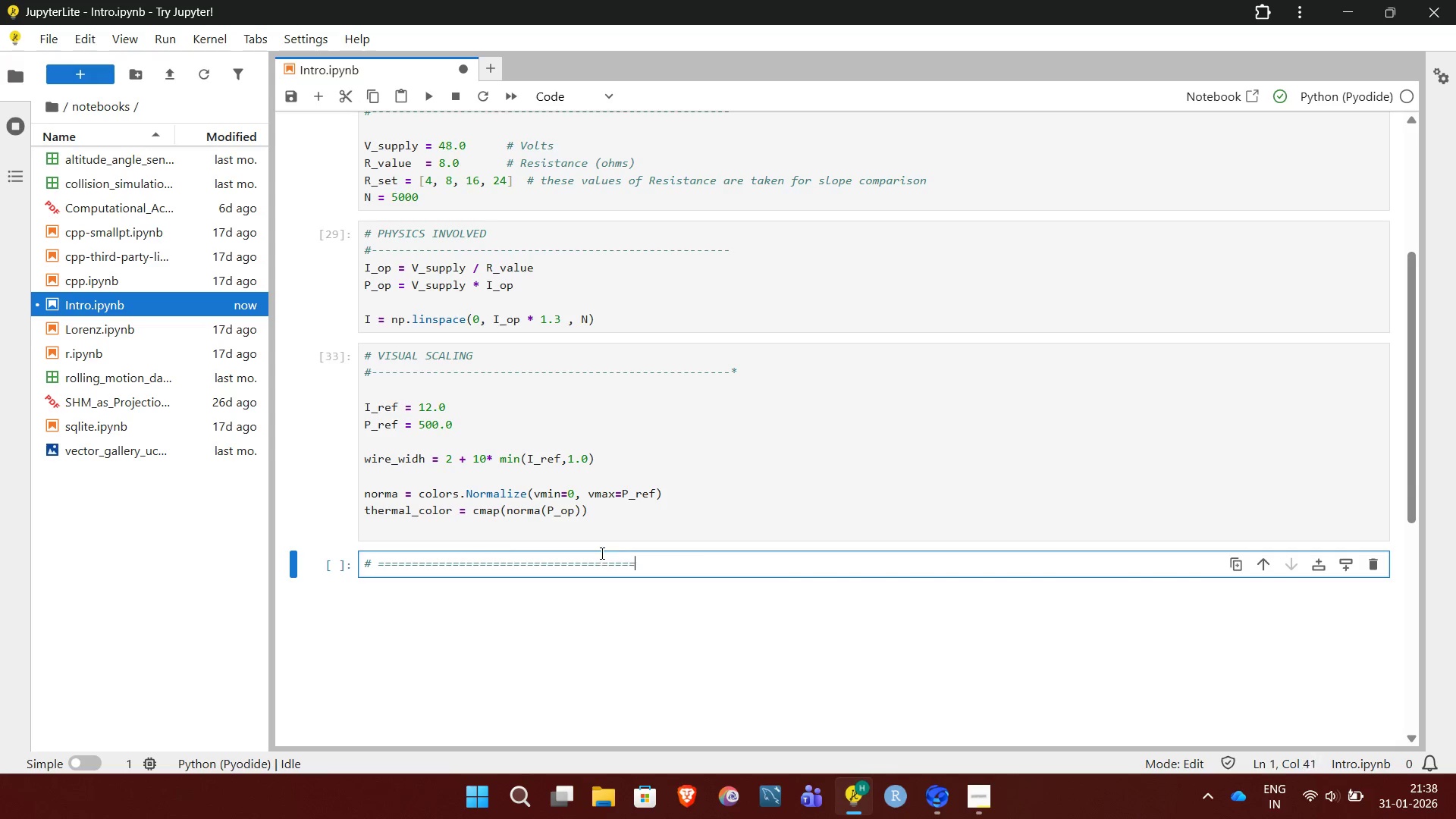 
key(Equal)
 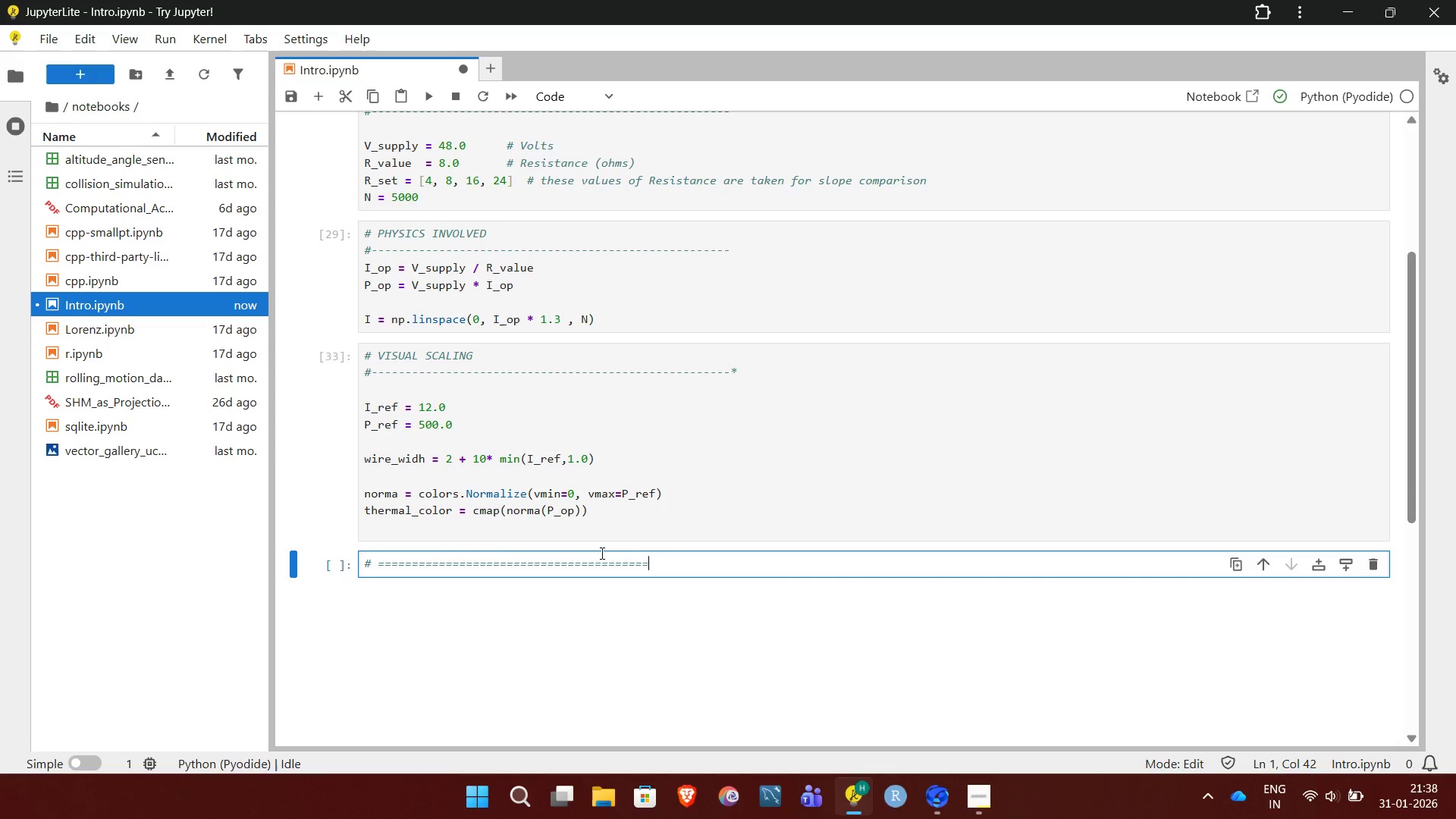 
key(Equal)
 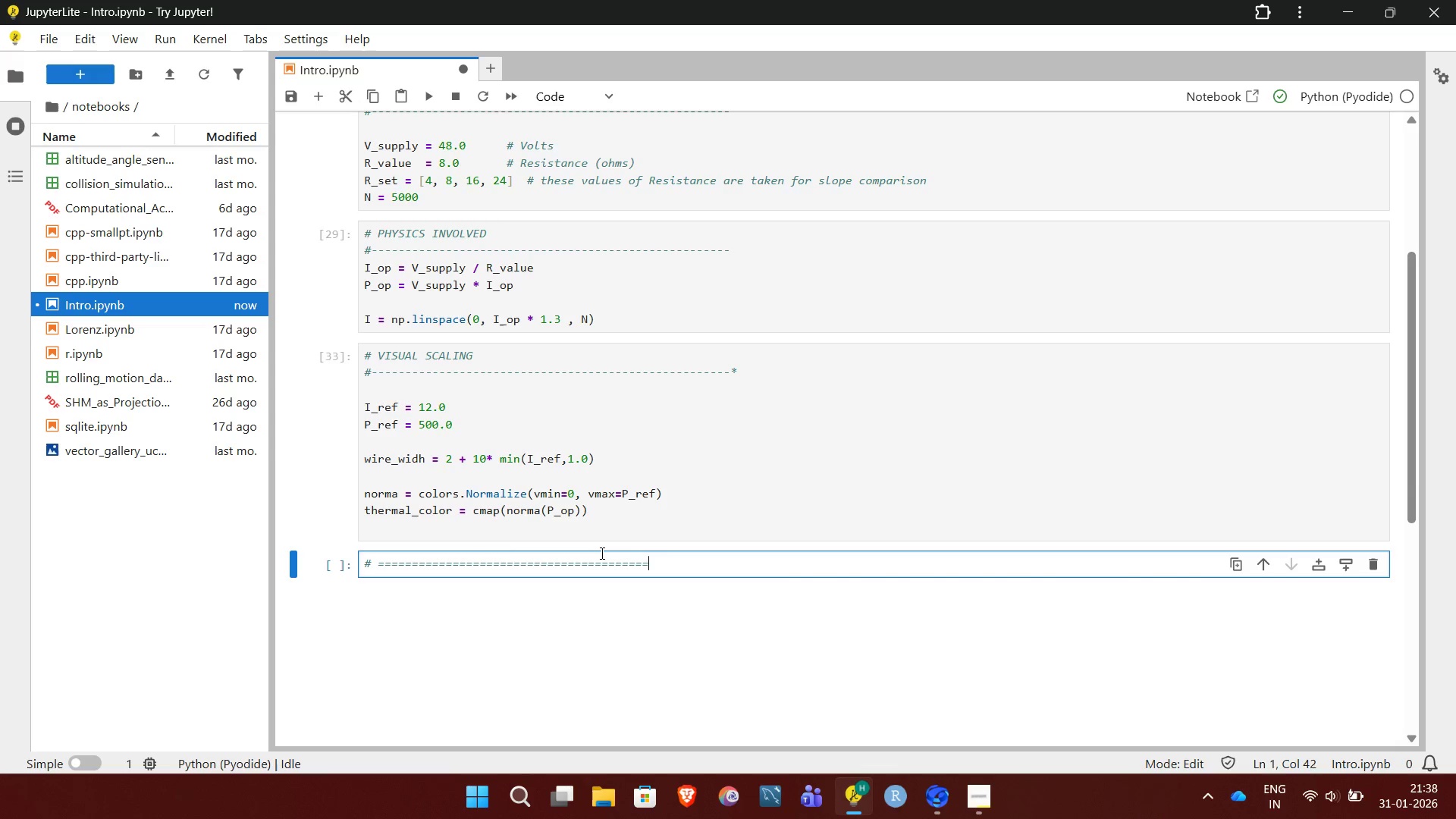 
key(Equal)
 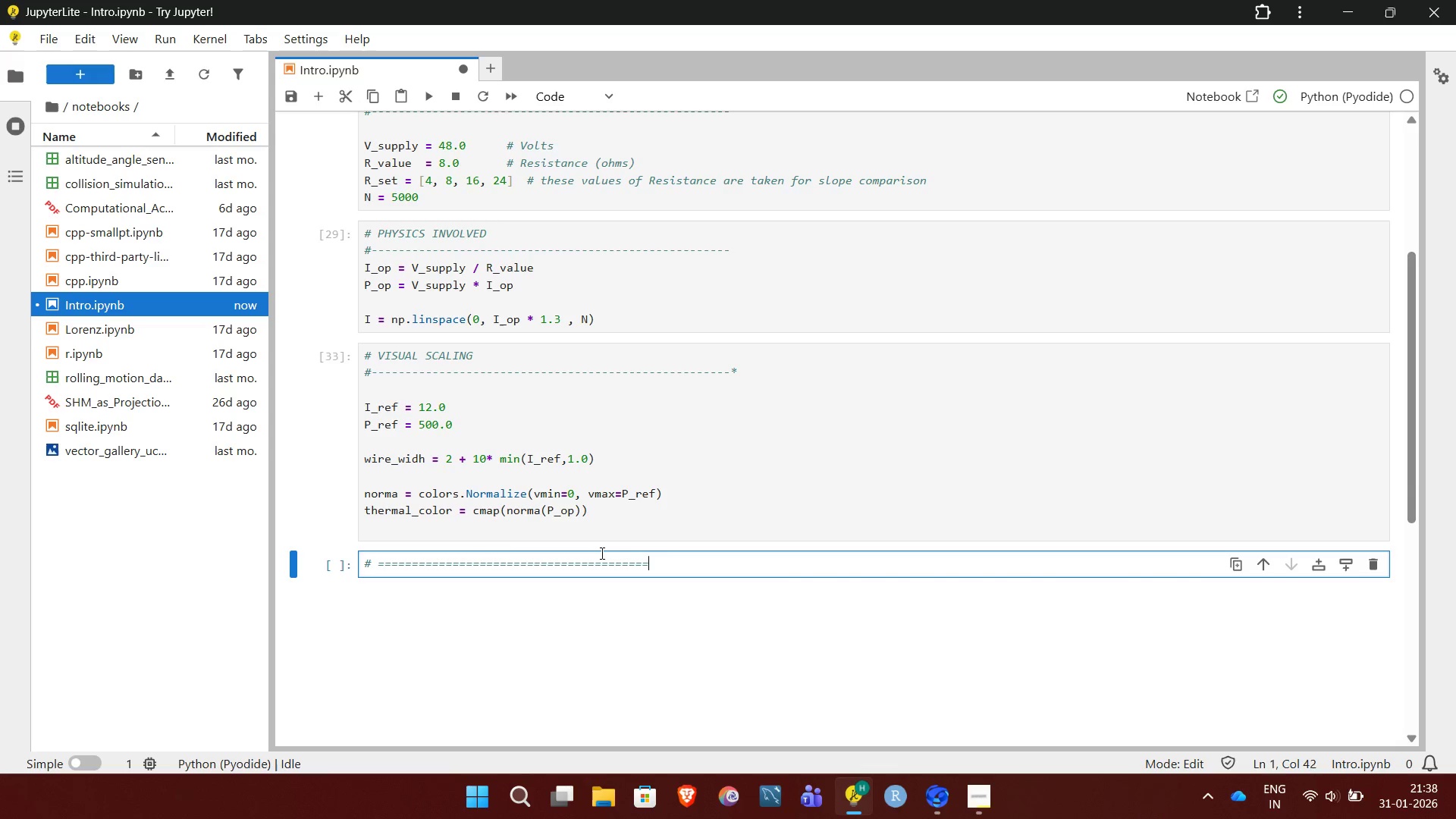 
key(Equal)
 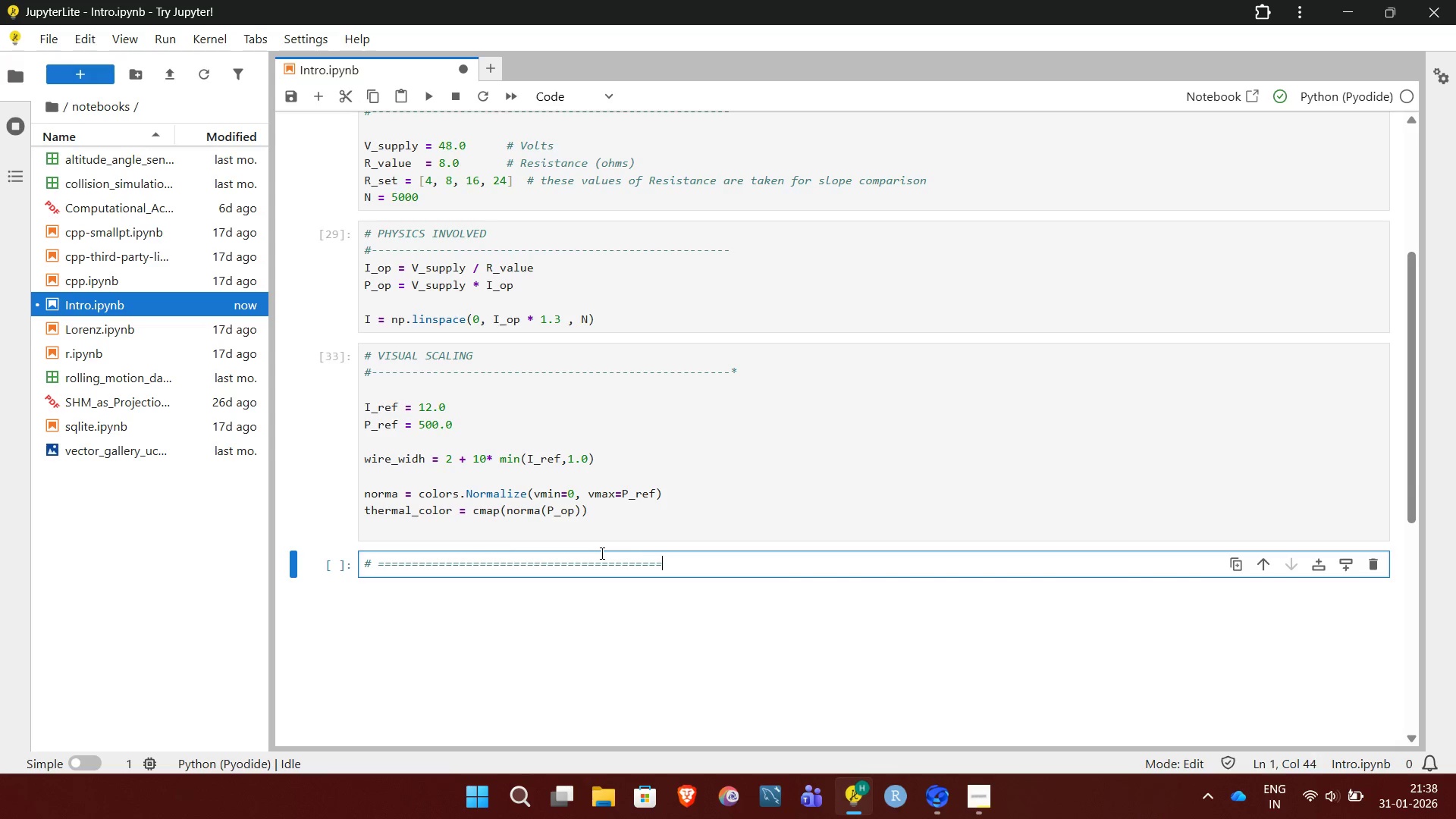 
key(Equal)
 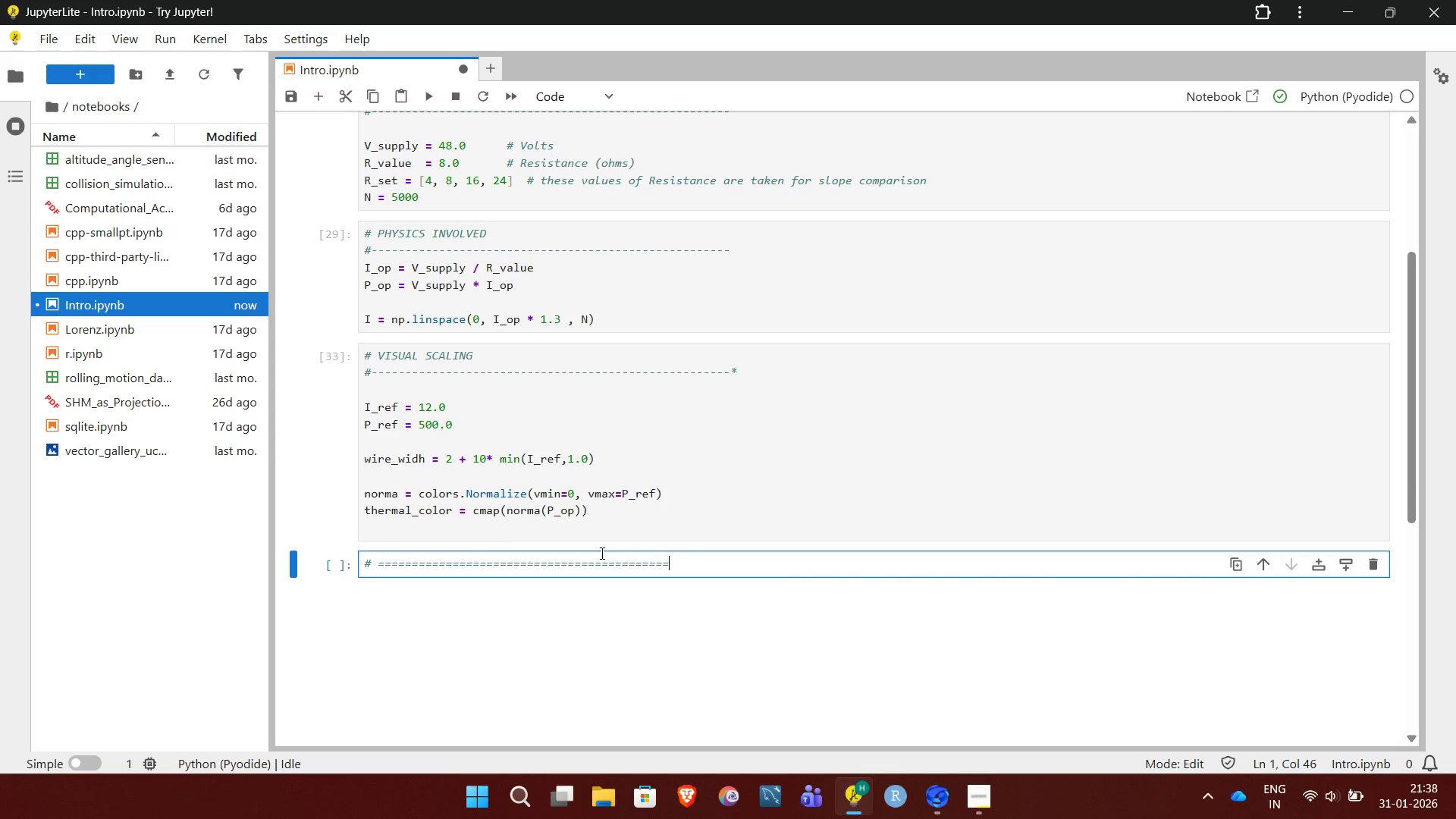 
key(Backspace)
 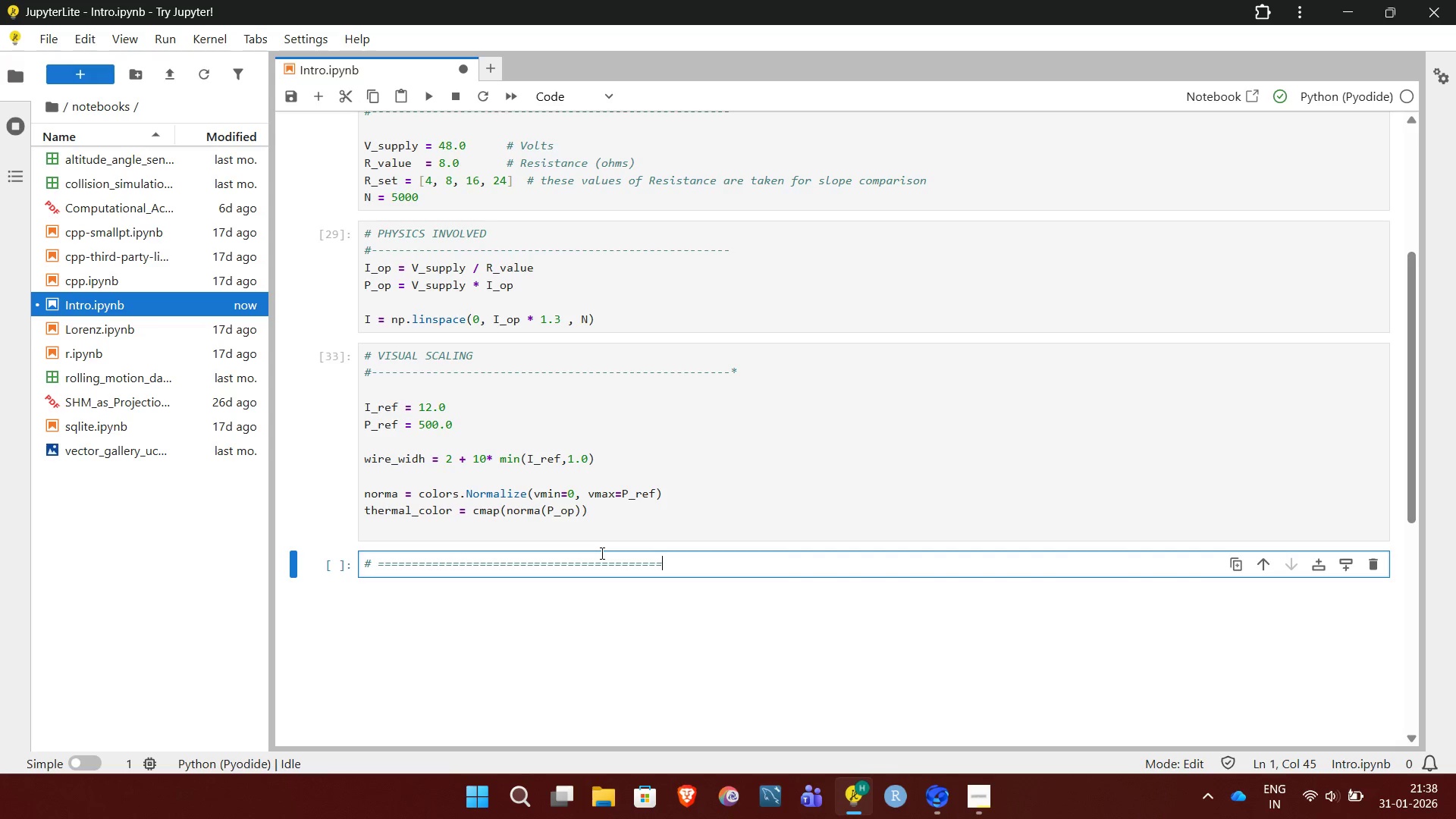 
wait(6.86)
 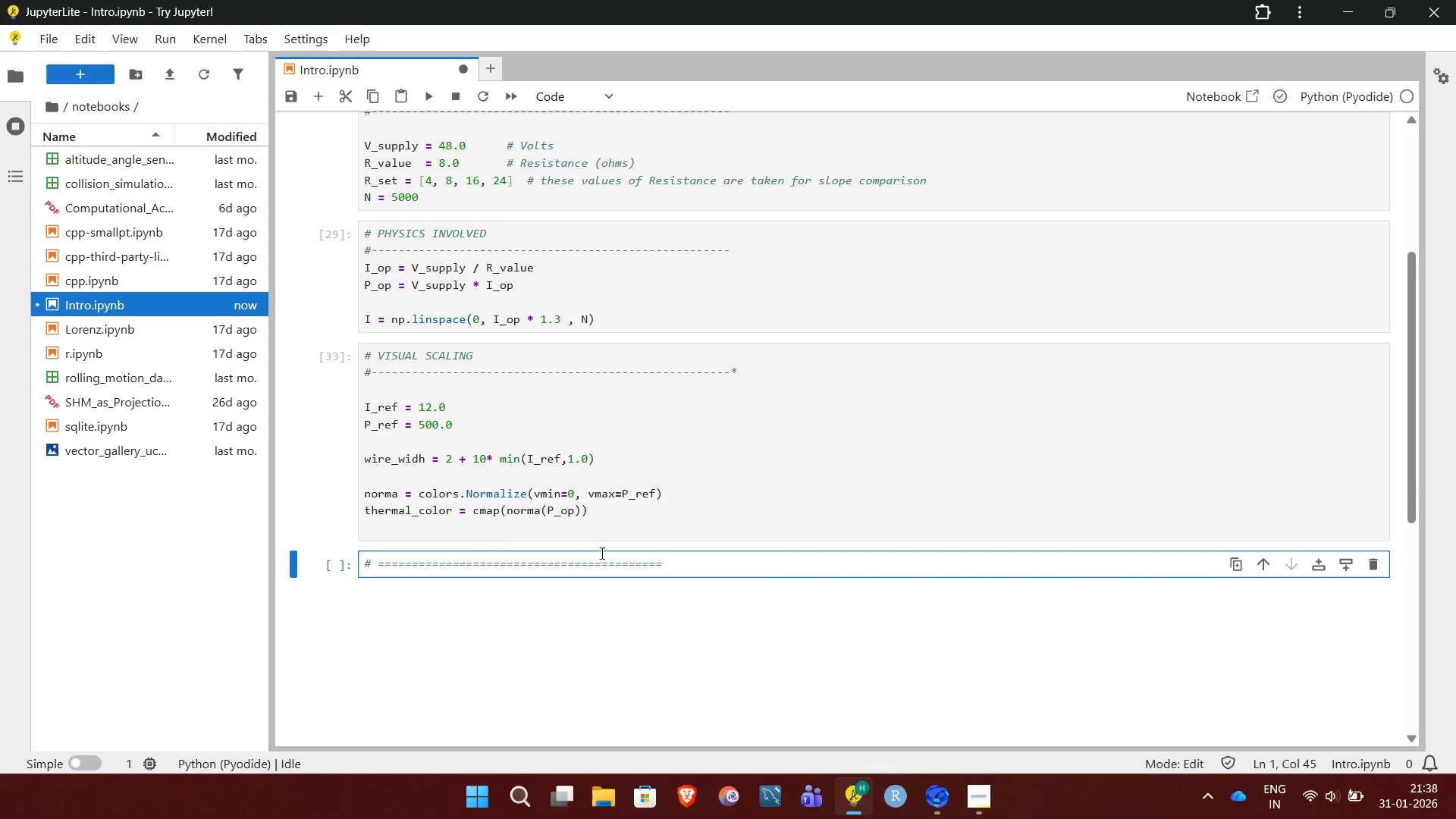 
key(NumpadEnter)
 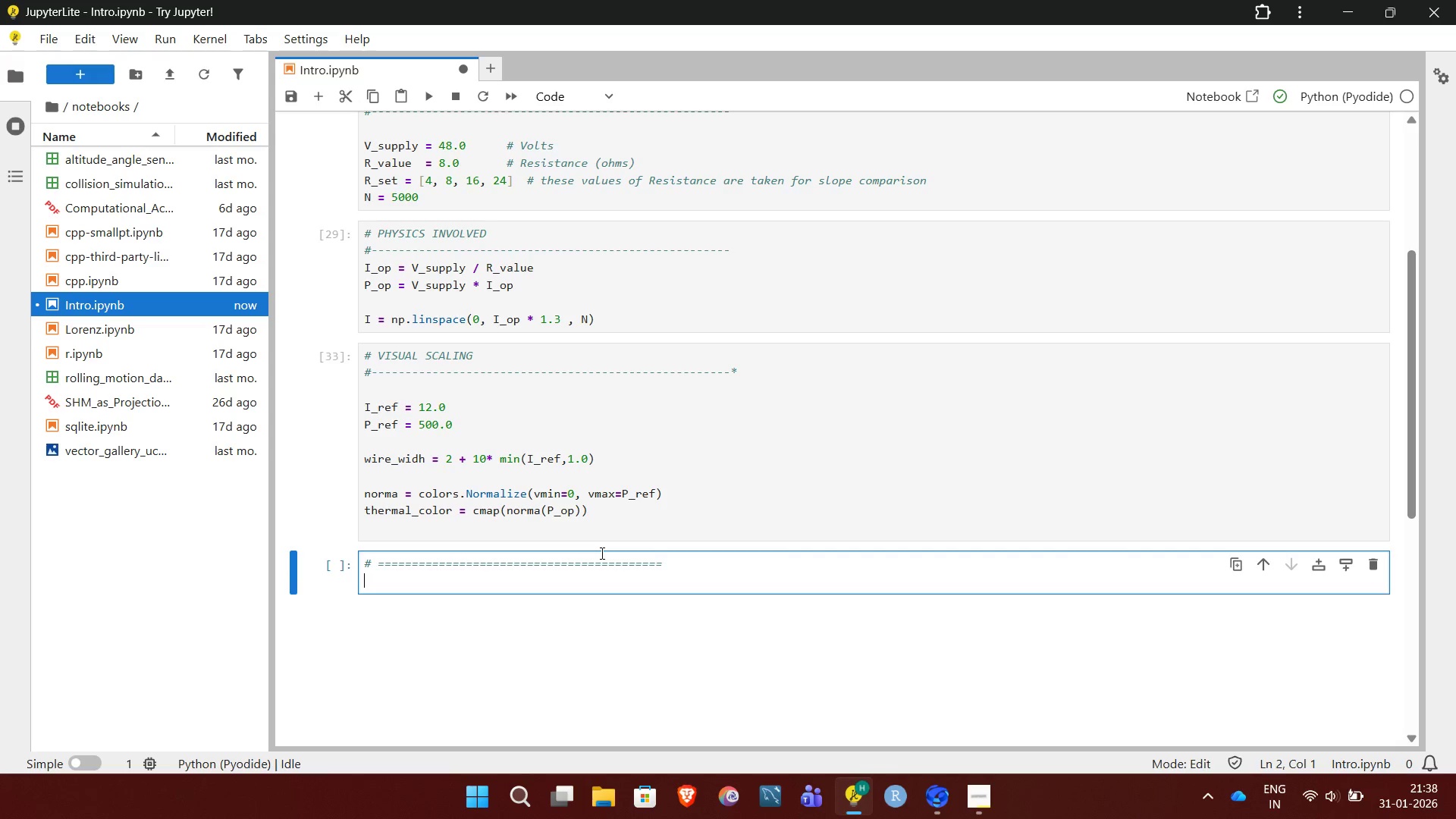 
wait(5.5)
 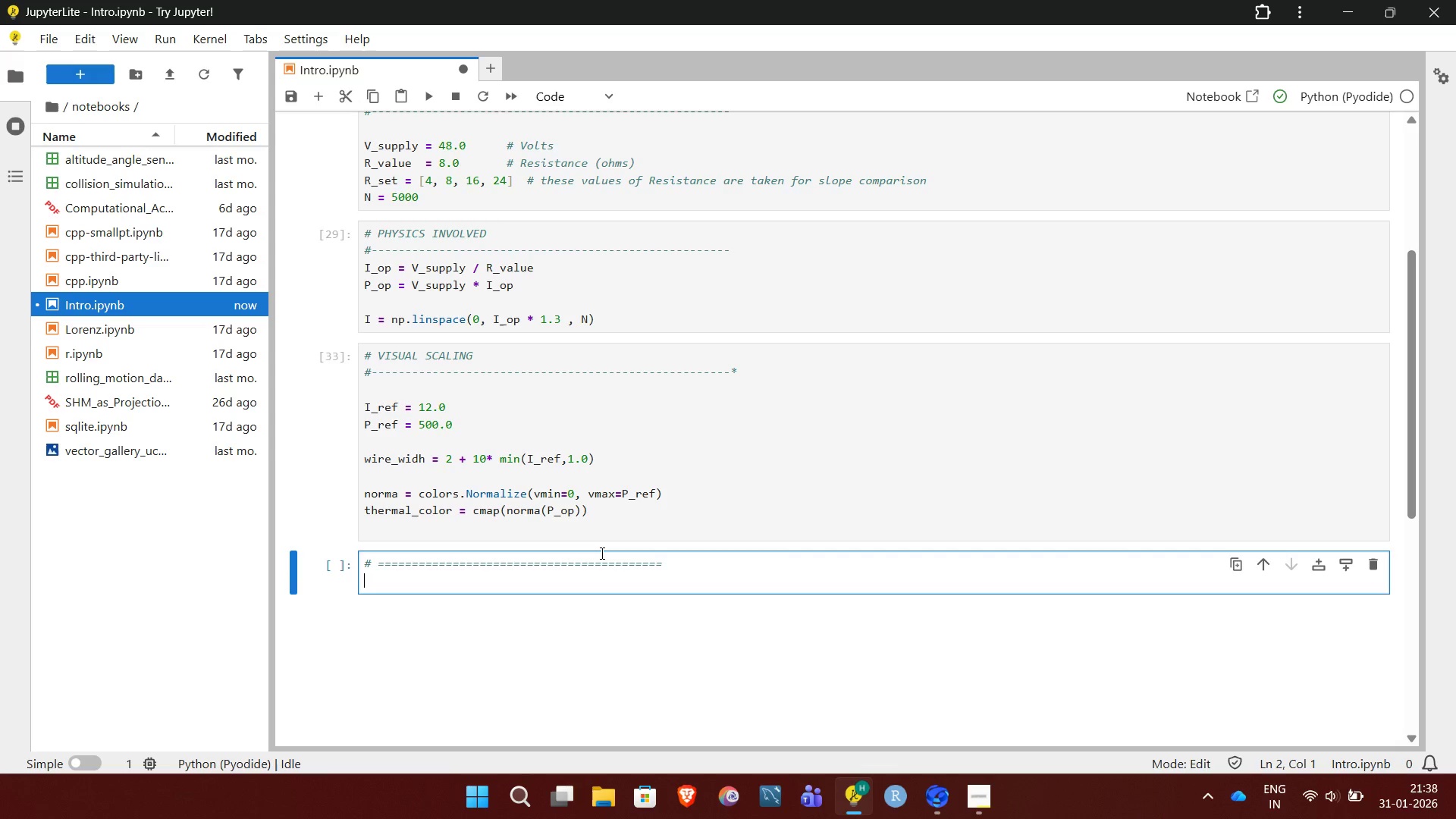 
type(# 4. FIGURE LAYOUT)
key(NumpadEnter)
type(# =====)
key(NumpadEnter)
 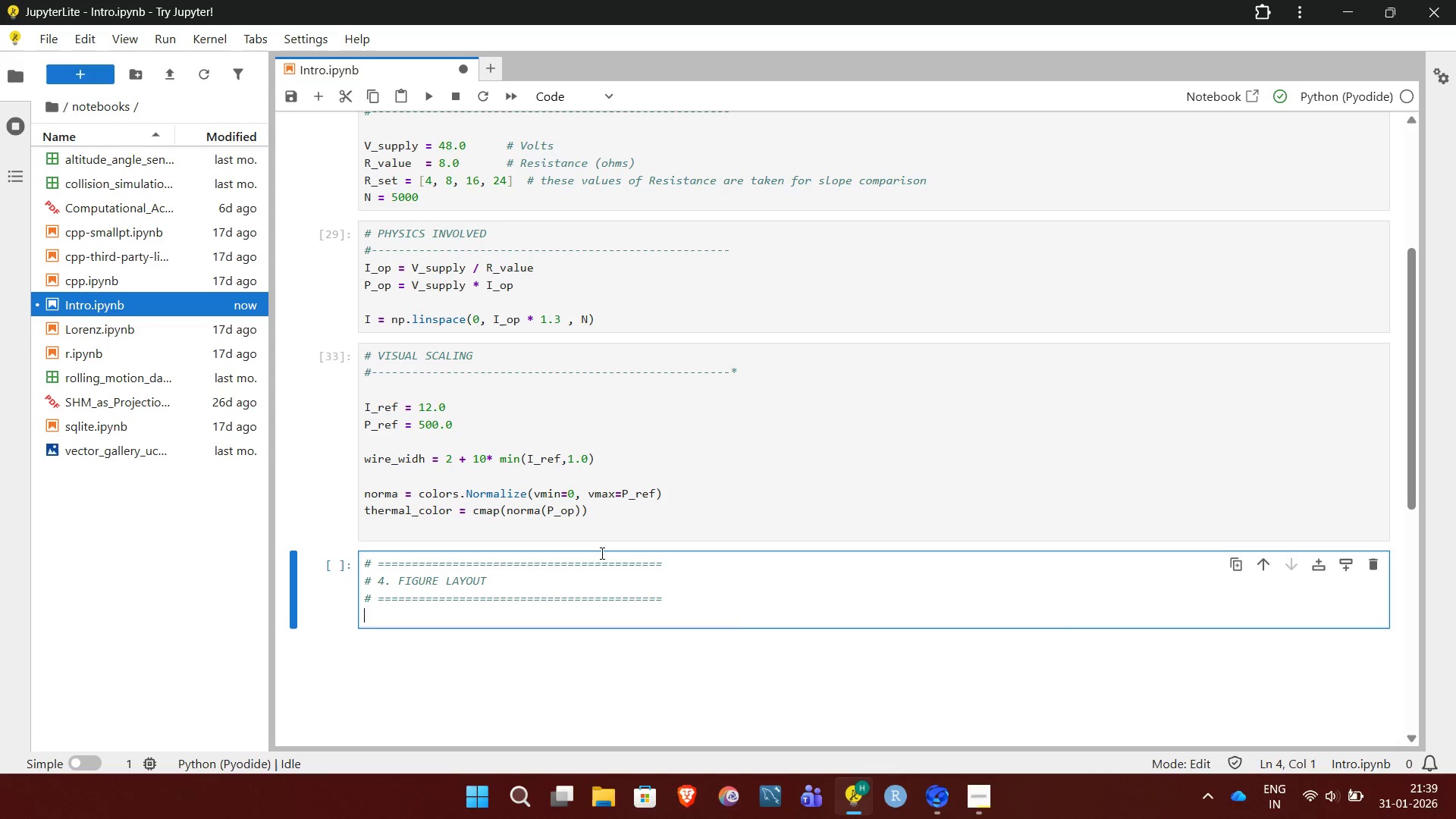 
type(fig = plt)
 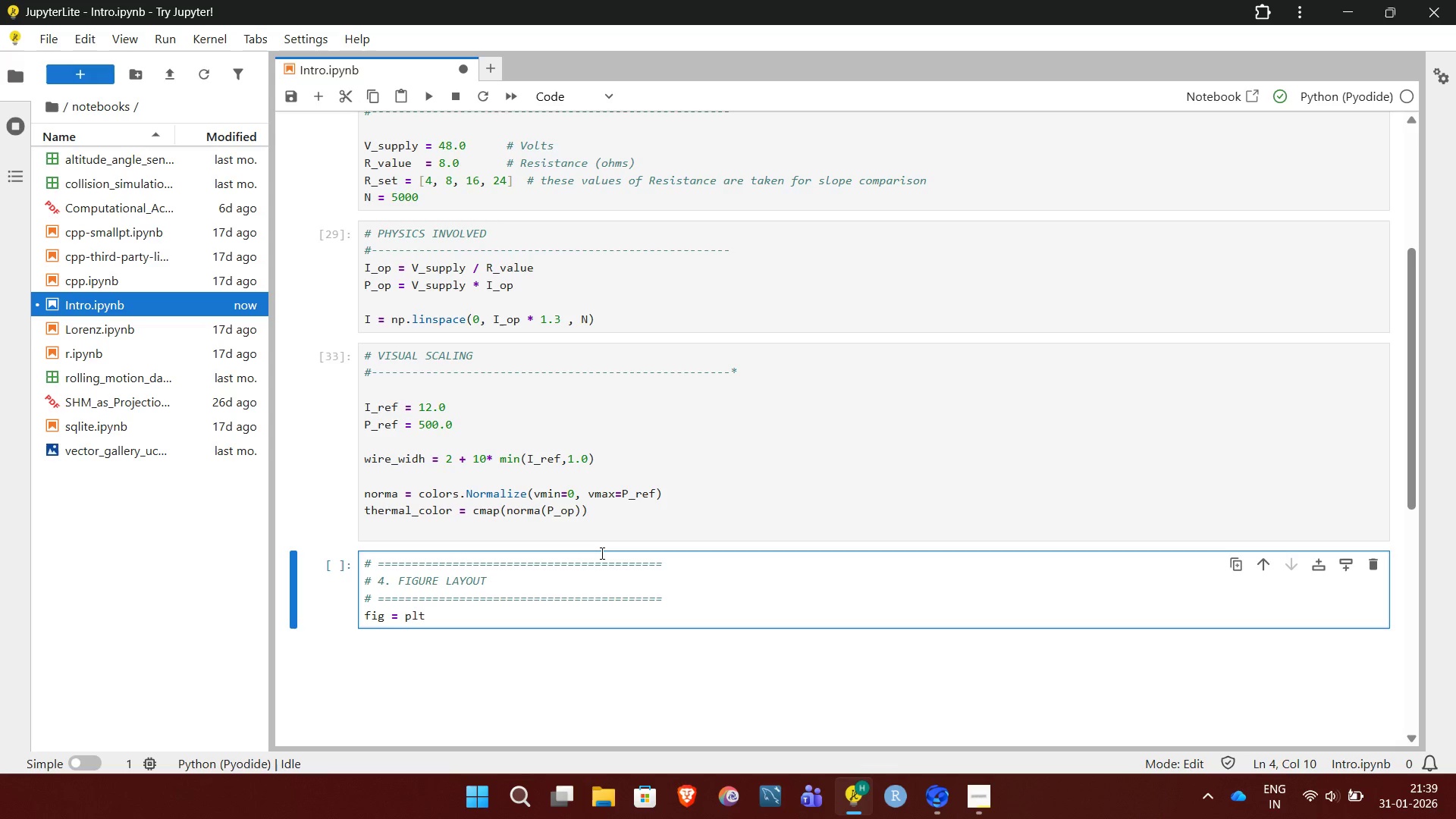 
key(Period)
 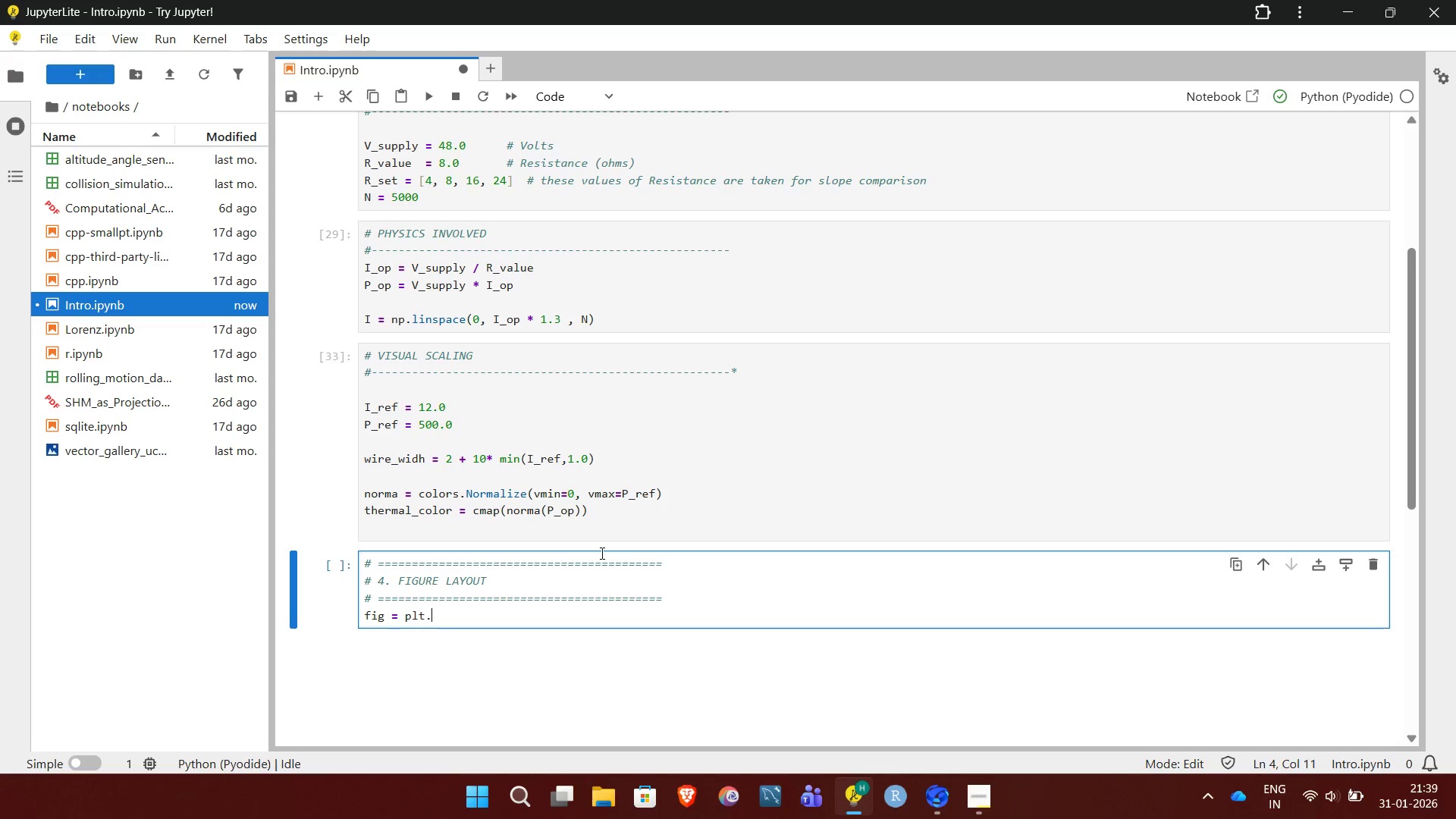 
type(figure(figsize=(15,8)))
key(NumpadEnter)
type(gs = fig. add)
key(Backspace)
key(Backspace)
key(Backspace)
key(Backspace)
type(add)
 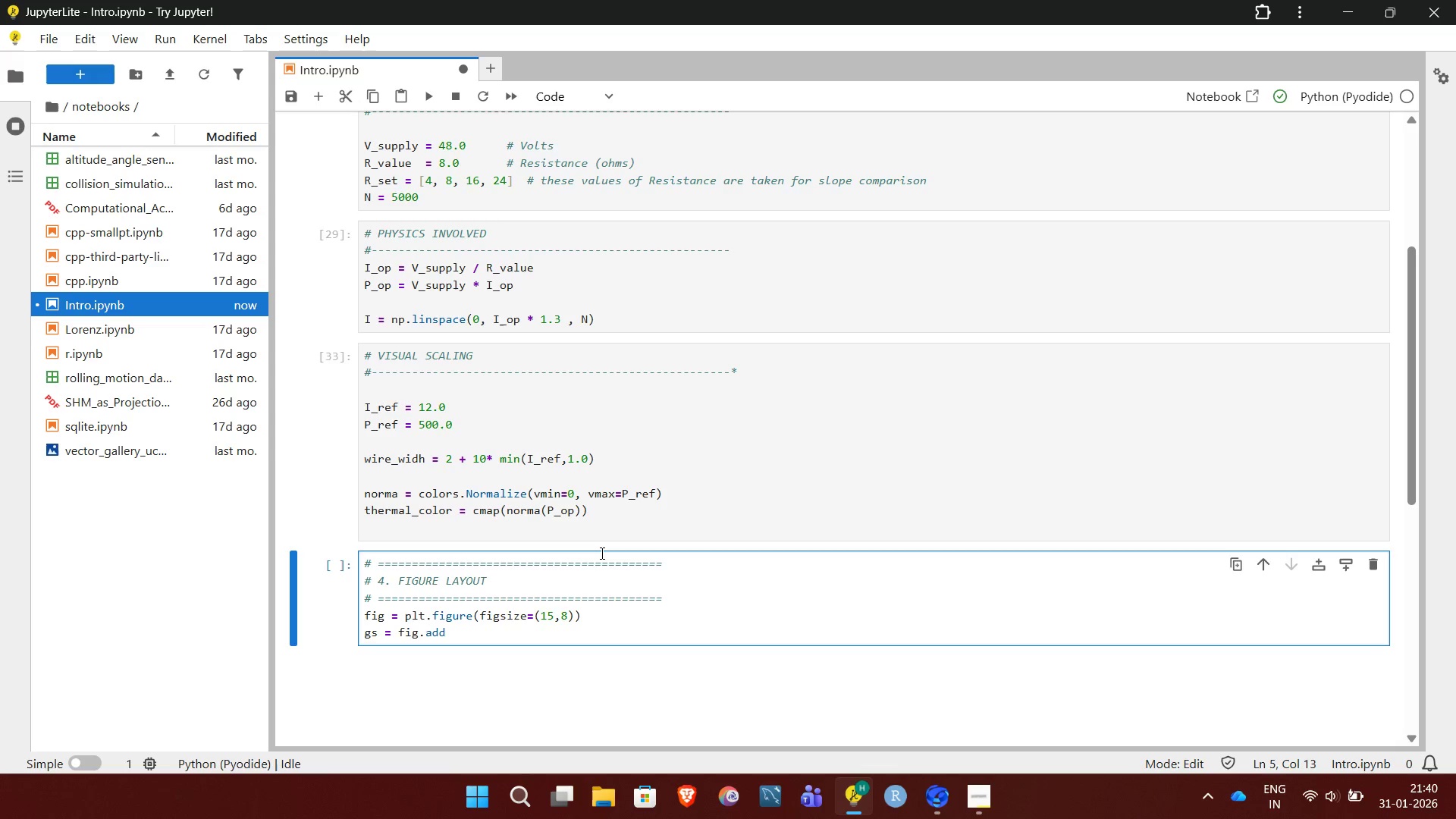 
type(_grin)
 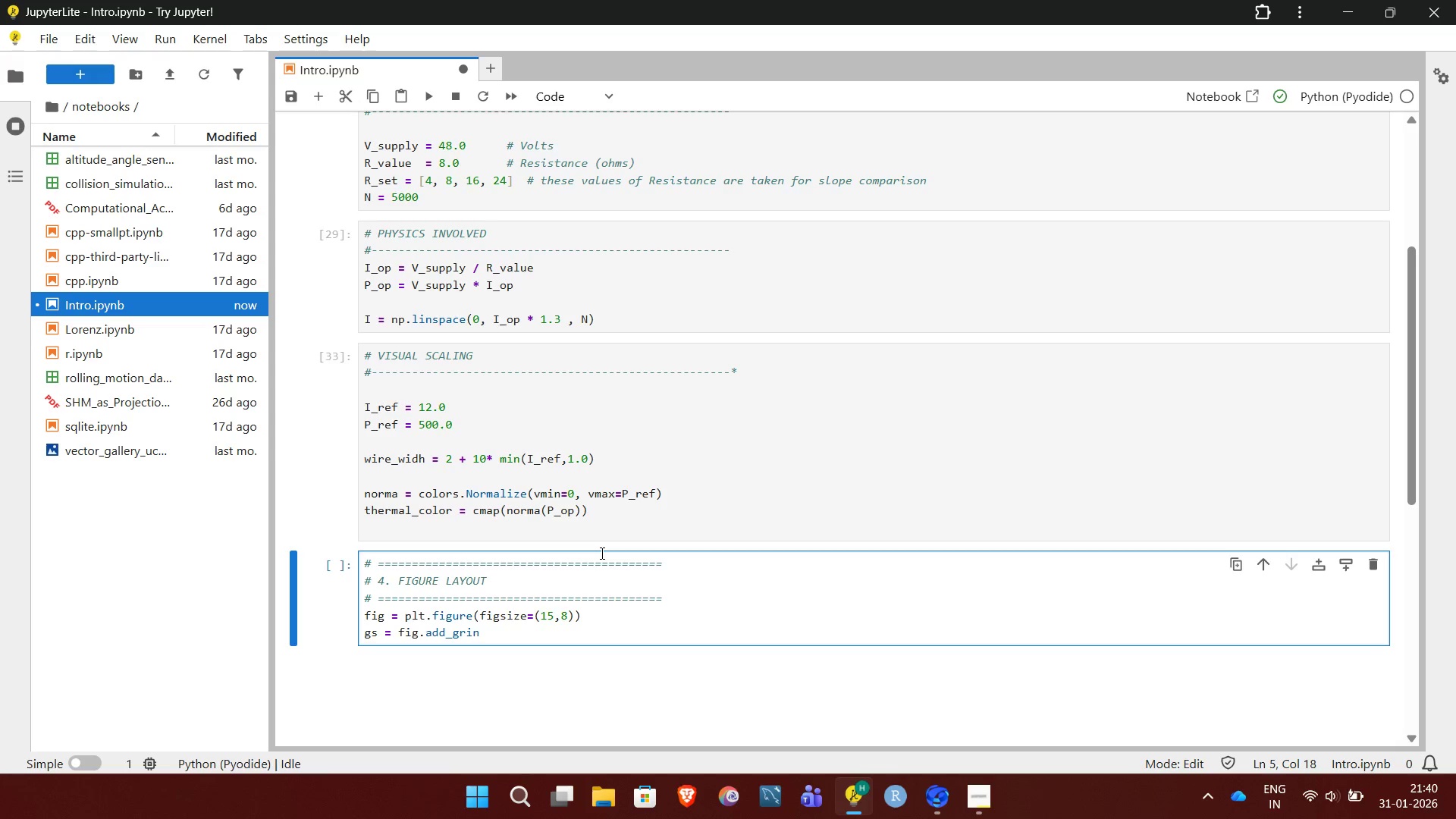 
type(dspace (2, 2, width_ratios=[1.4,1],height_ratios=[)
 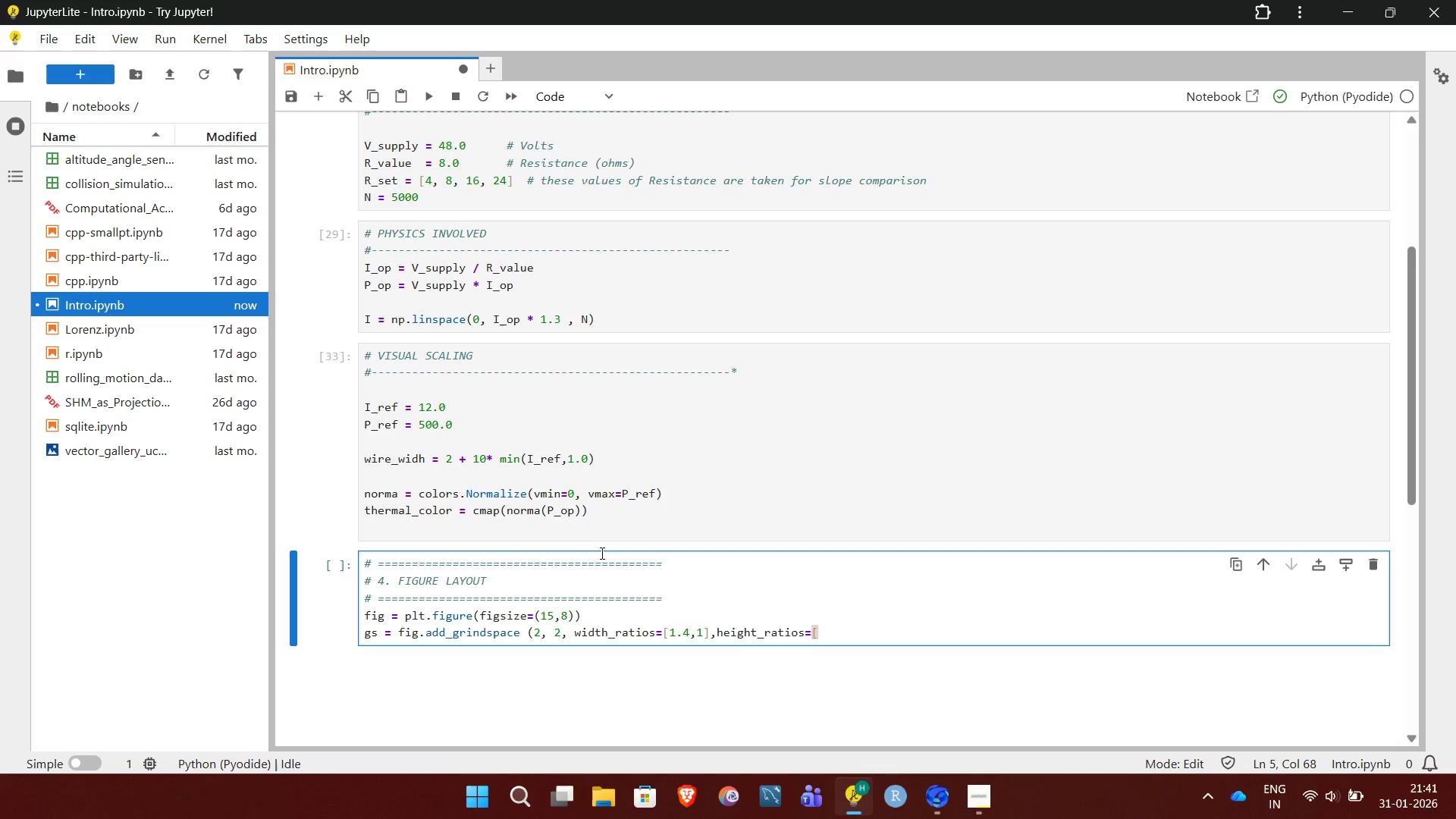 
key(1)
 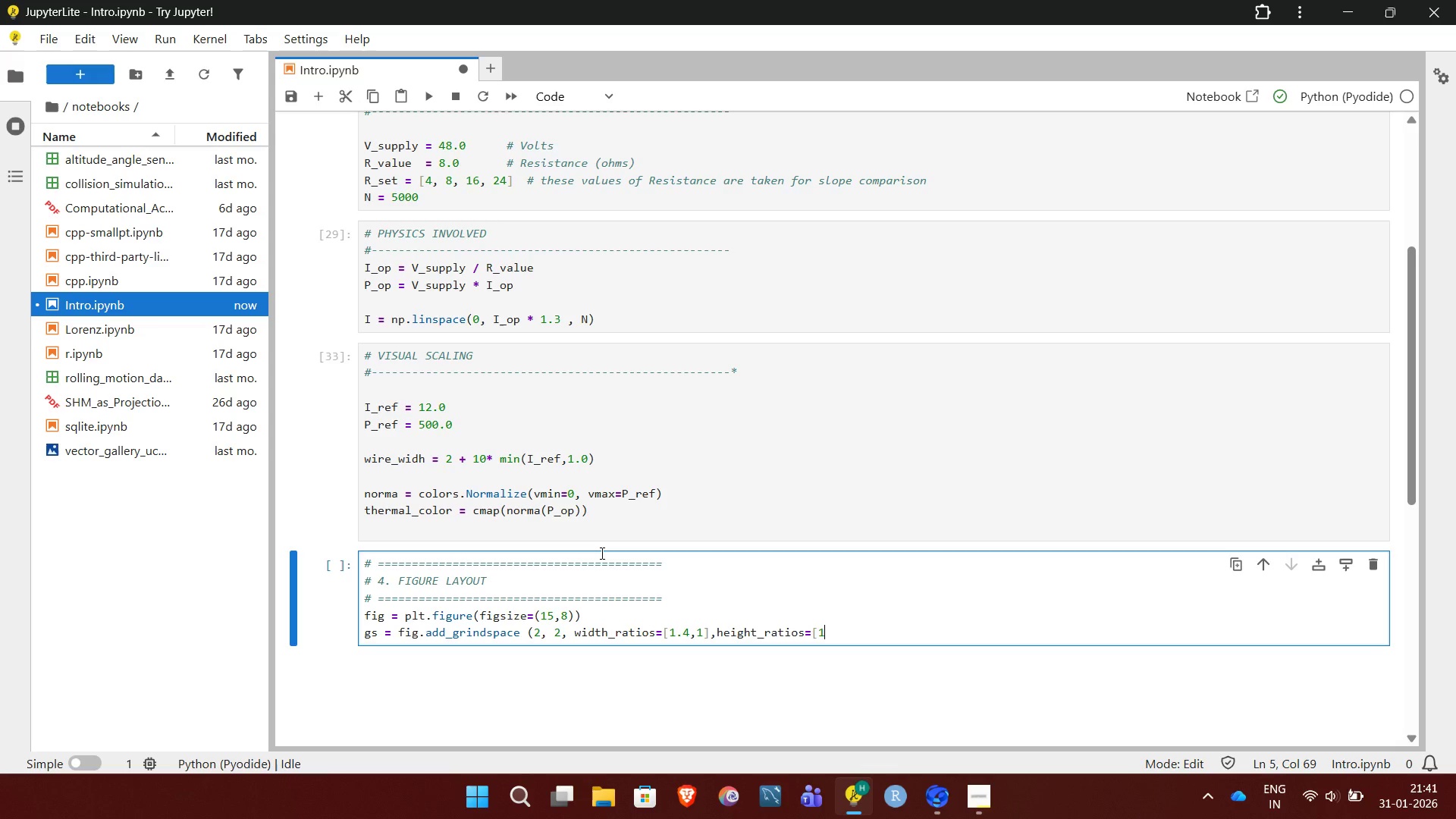 
key(Comma)
 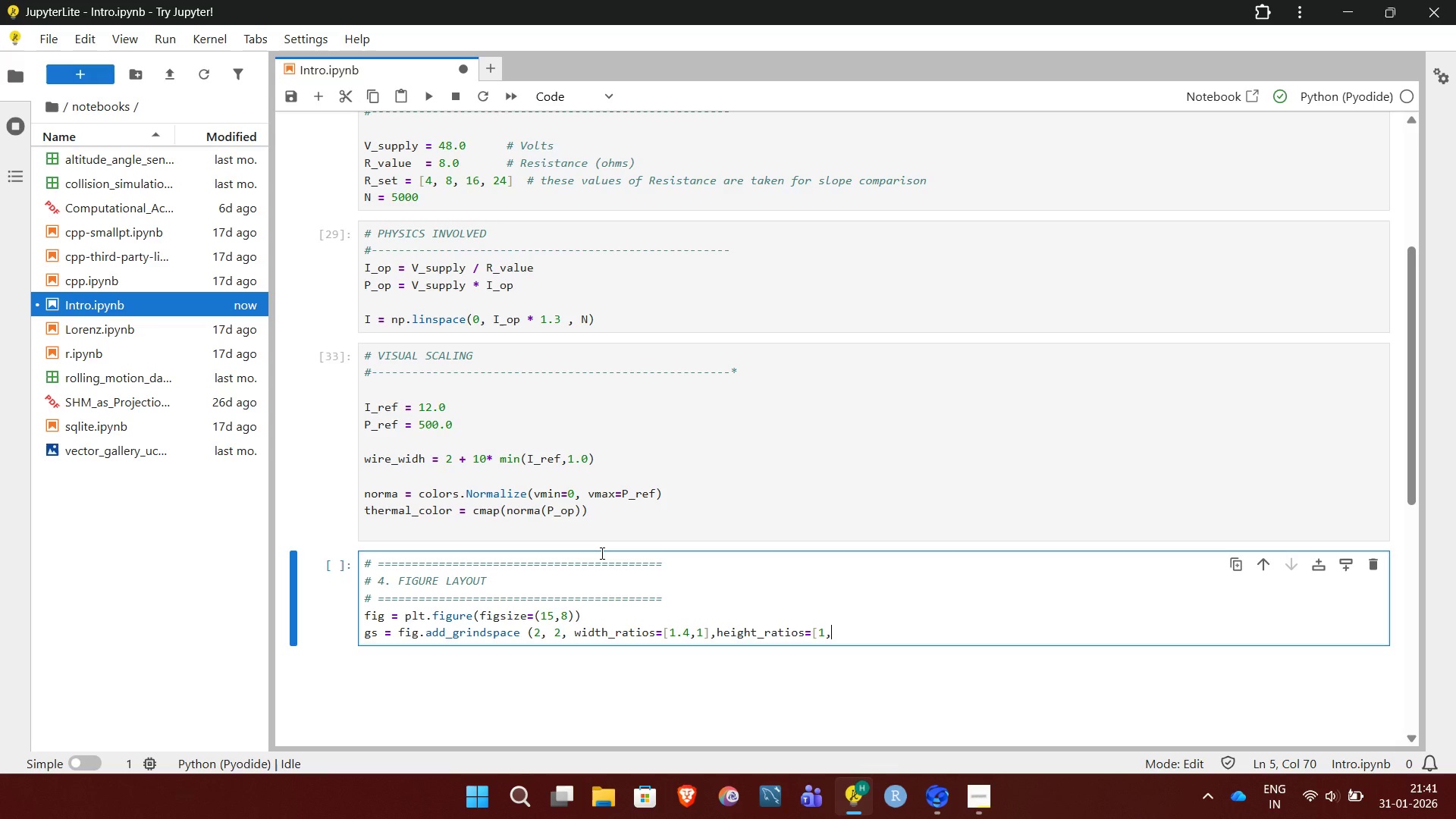 
key(Space)
 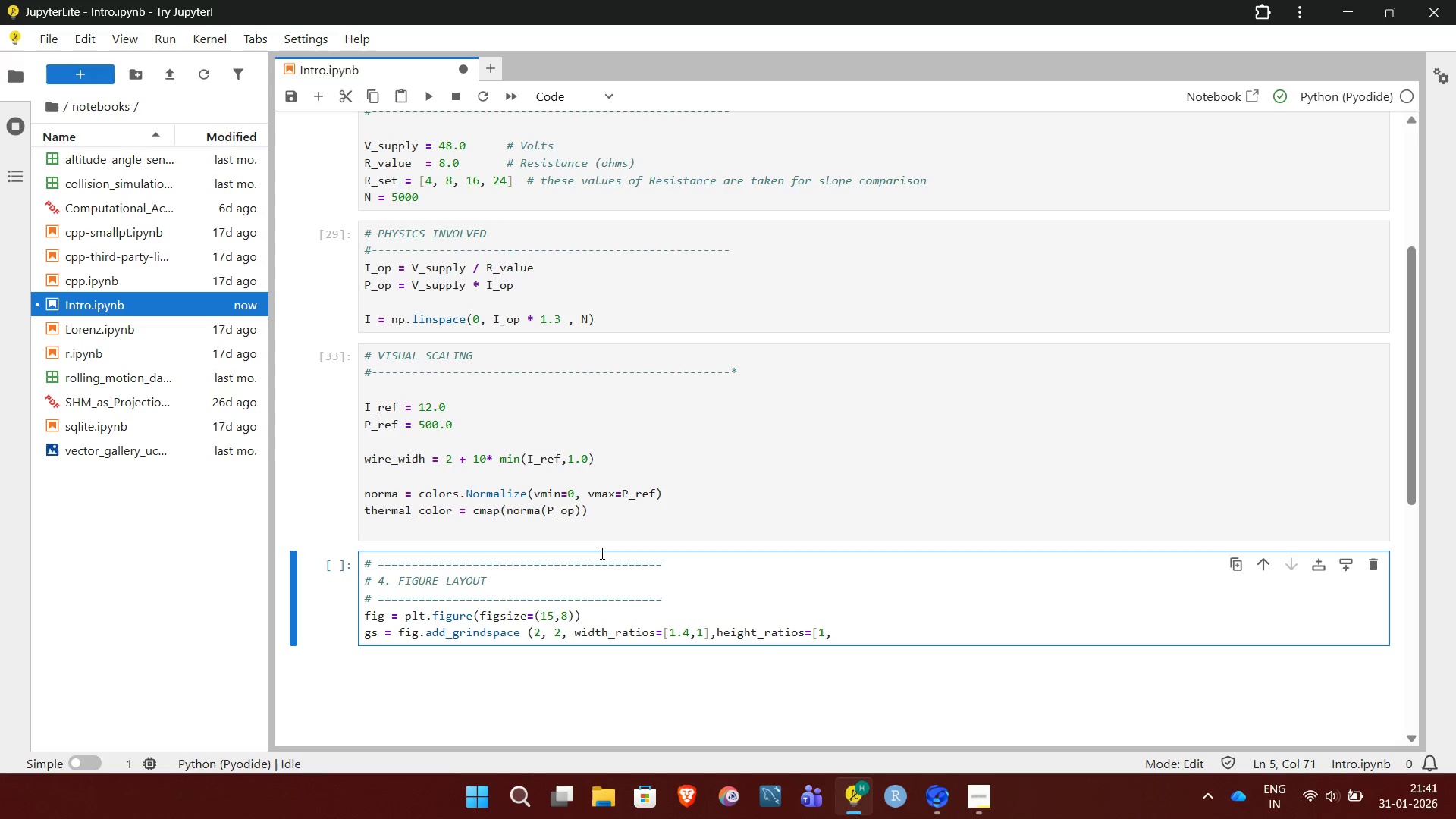 
key(1)
 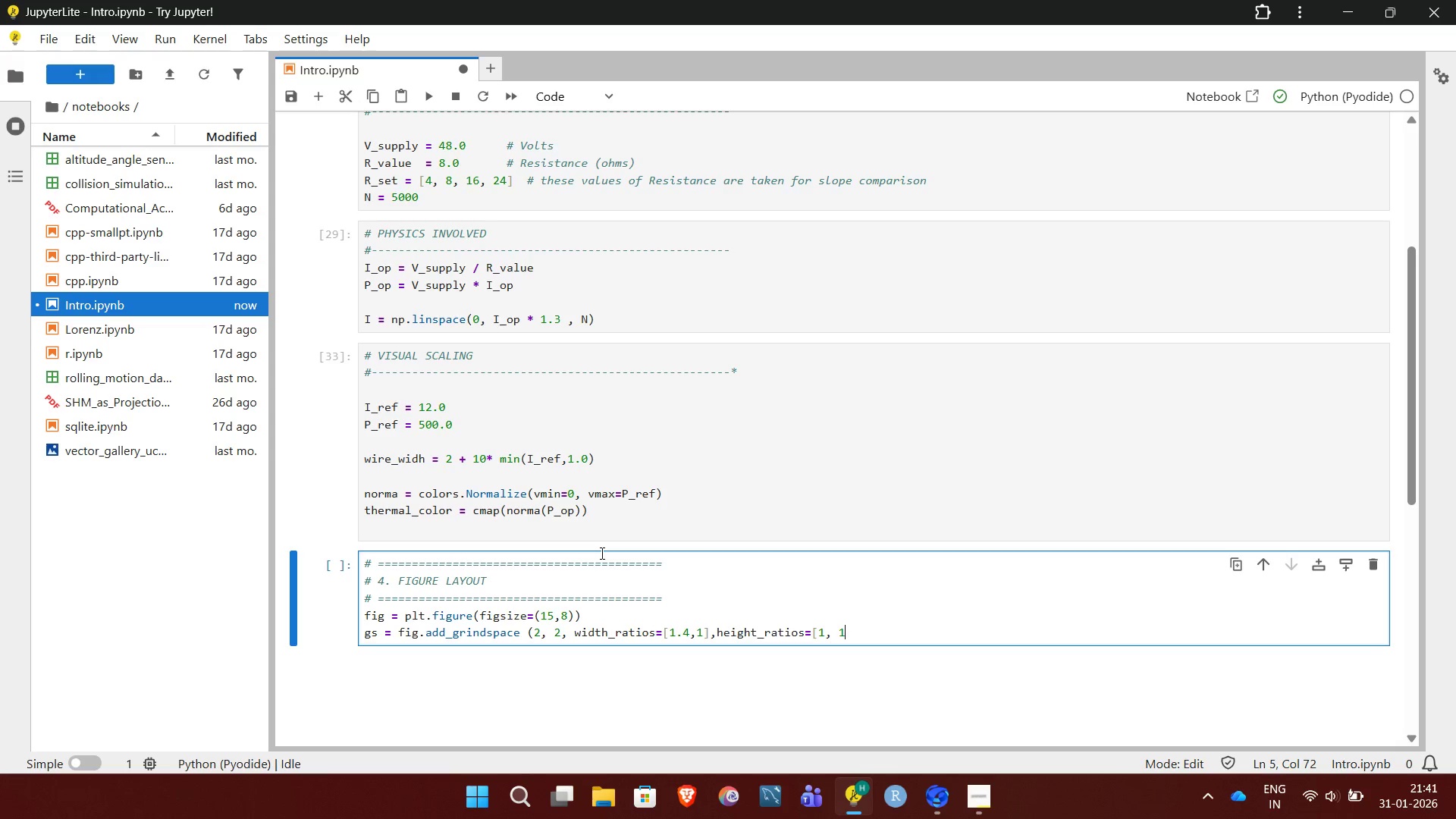 
key(BracketRight)
 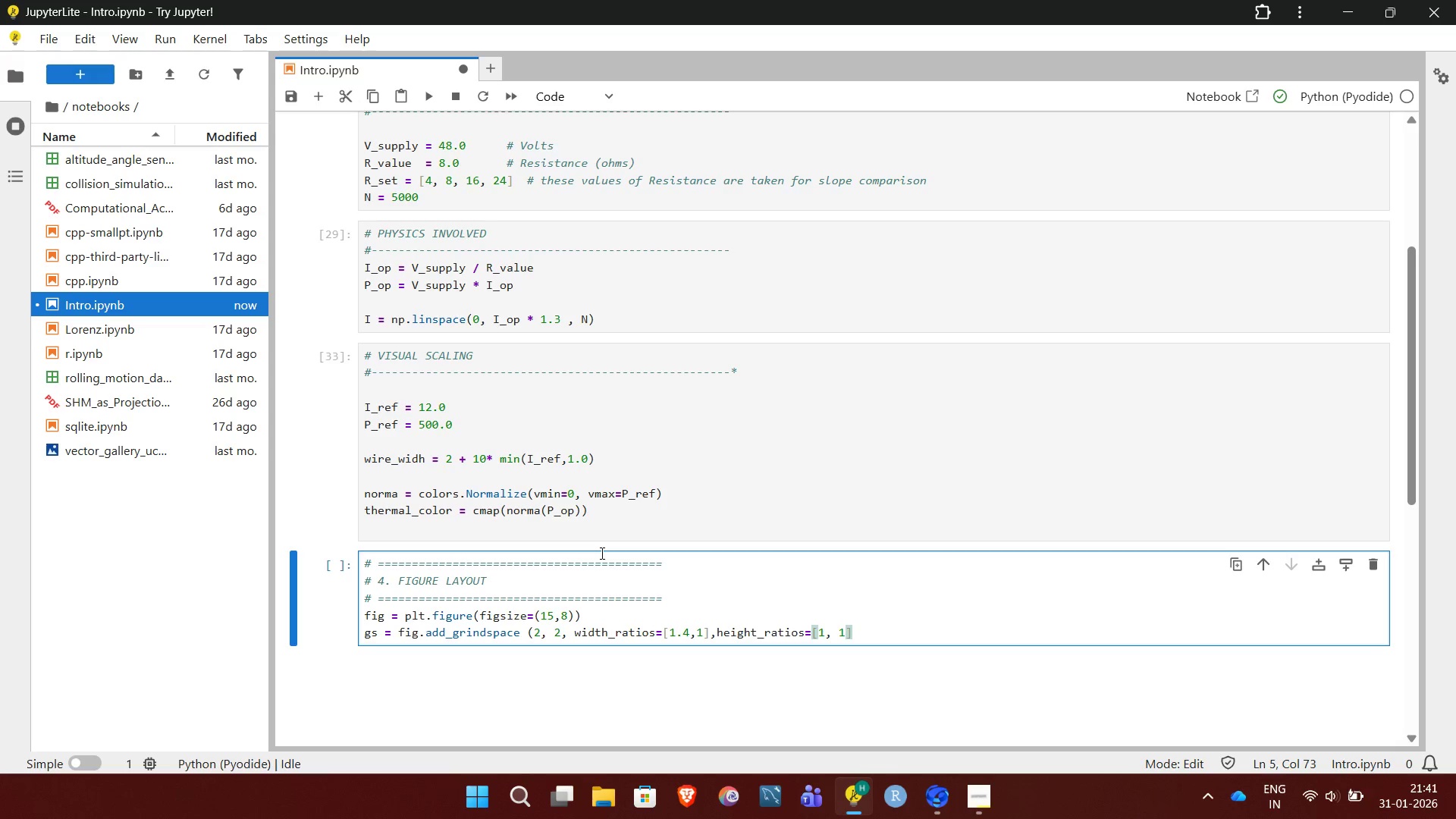 
key(Shift+0)
 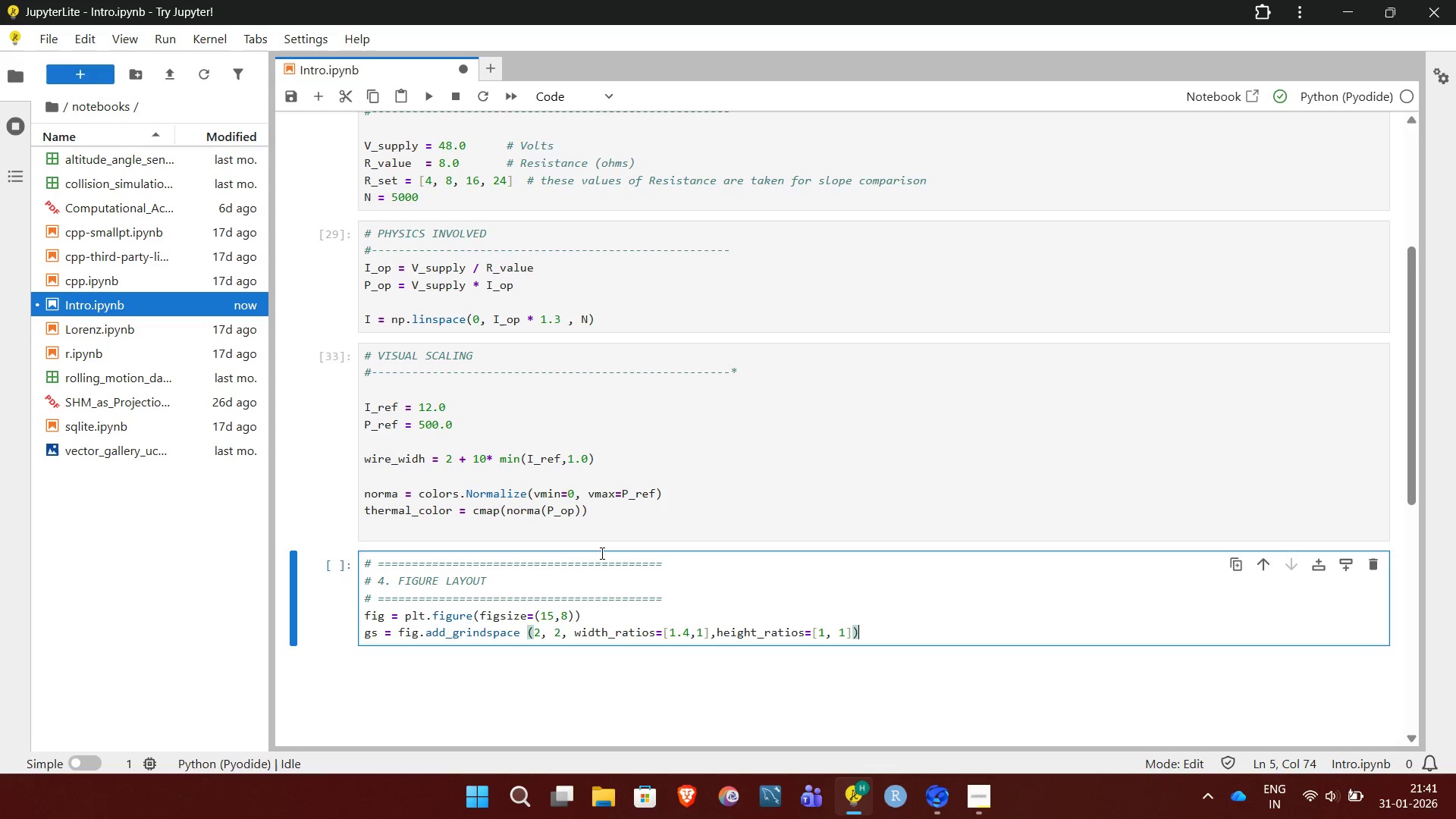 
key(Shift+Enter)
 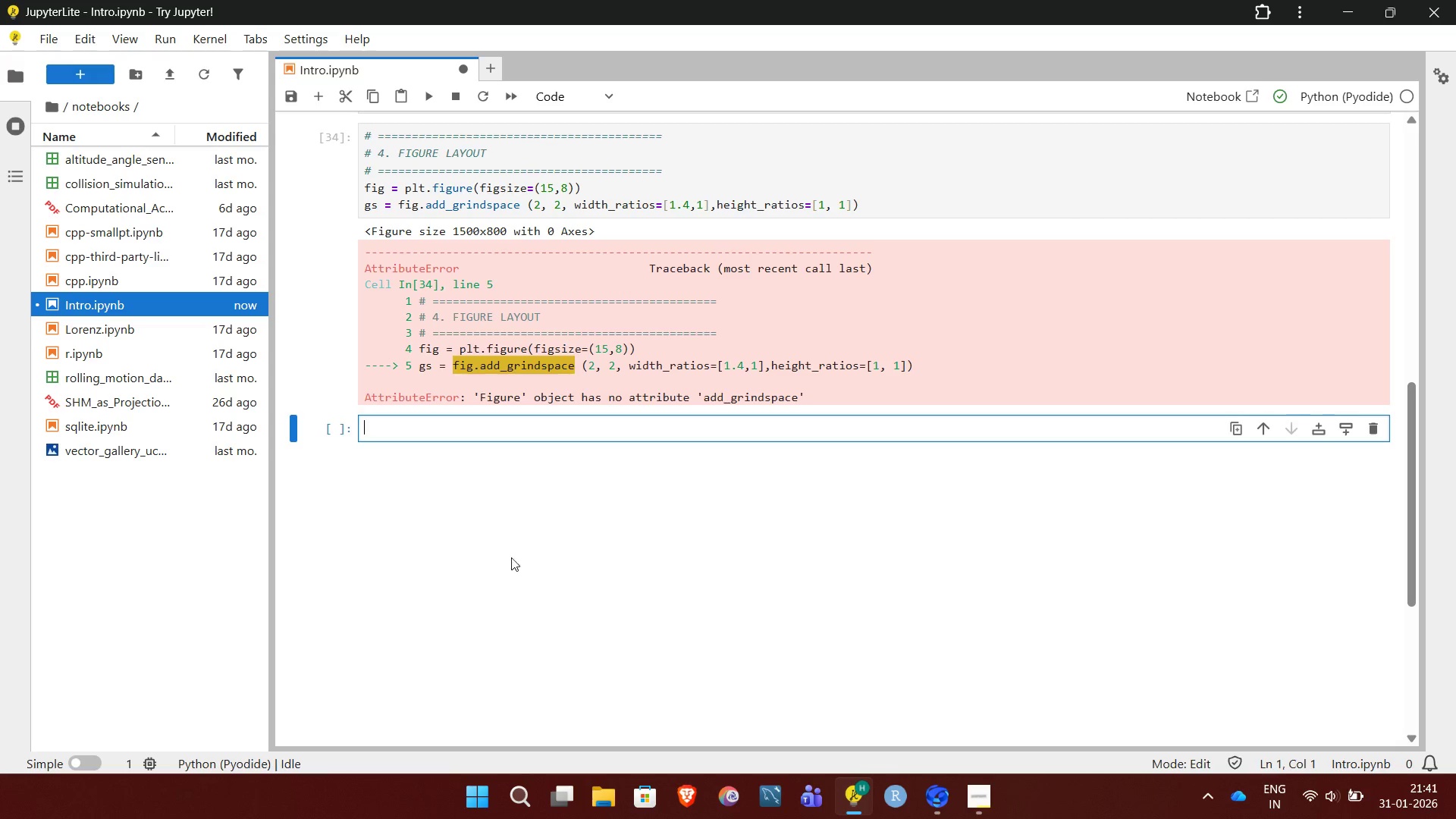 
wait(13.86)
 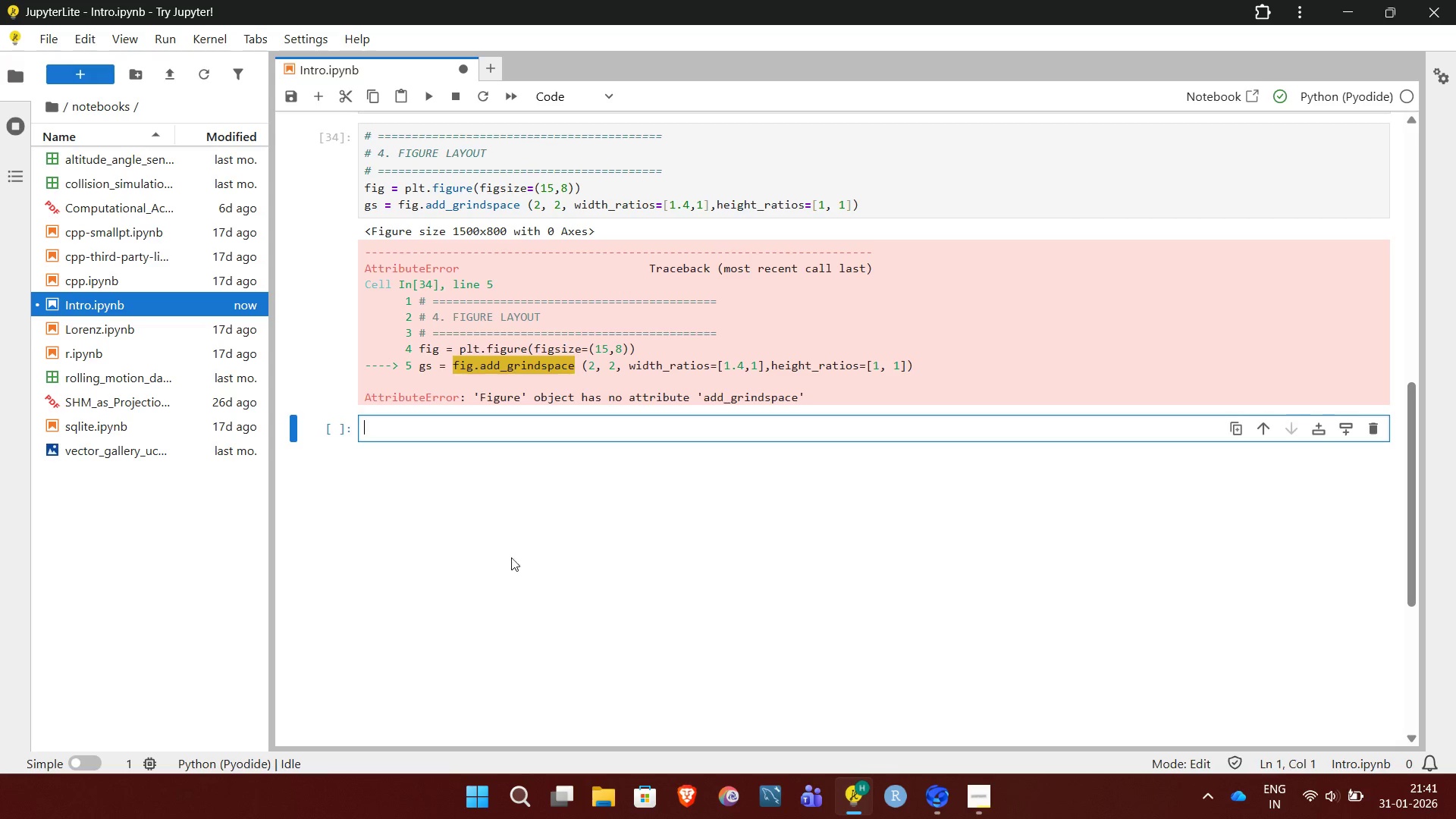 
left_click([526, 234])
 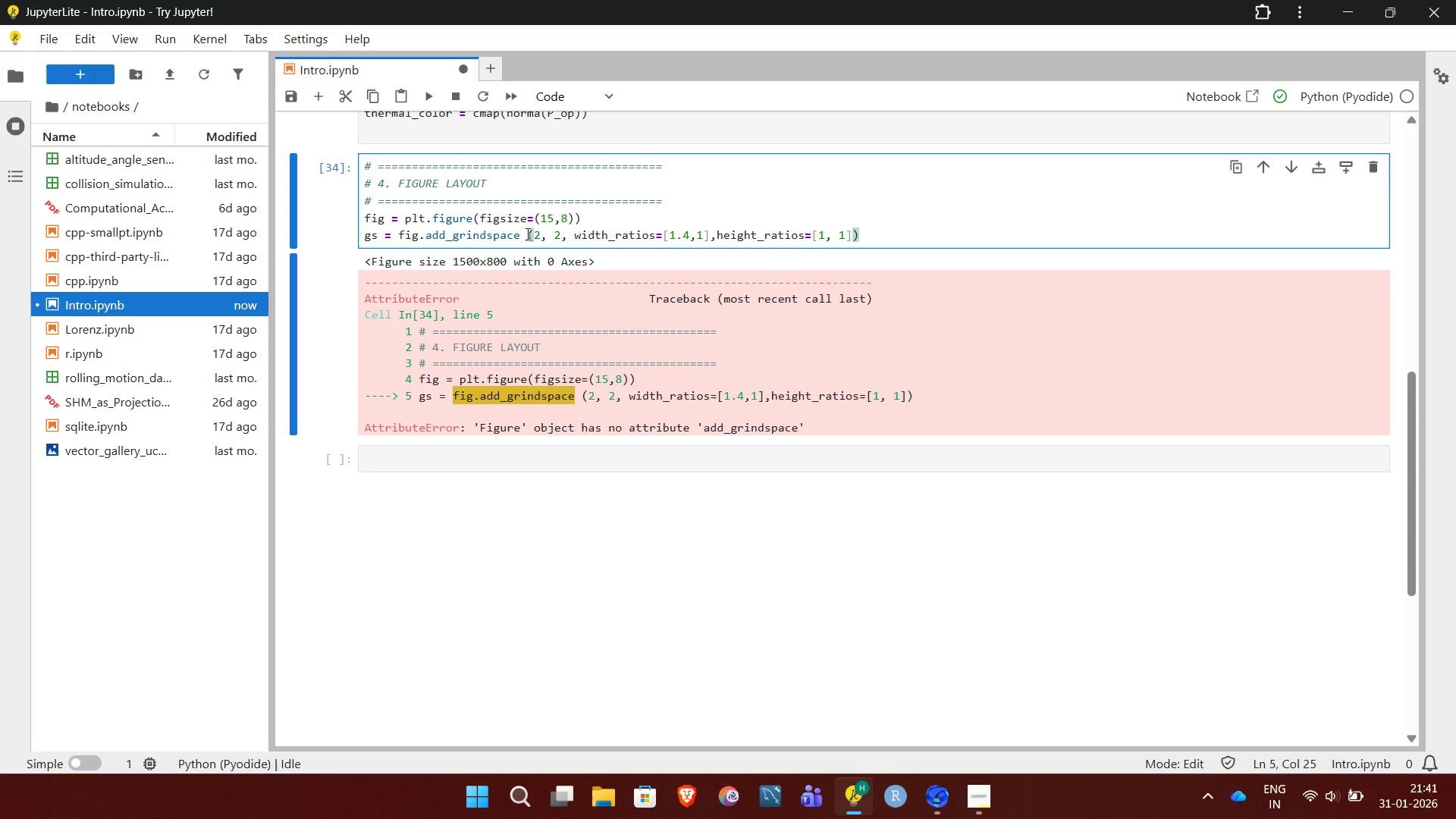 
key(Backspace)
key(Backspace)
key(Backspace)
key(Backspace)
type(ec)
 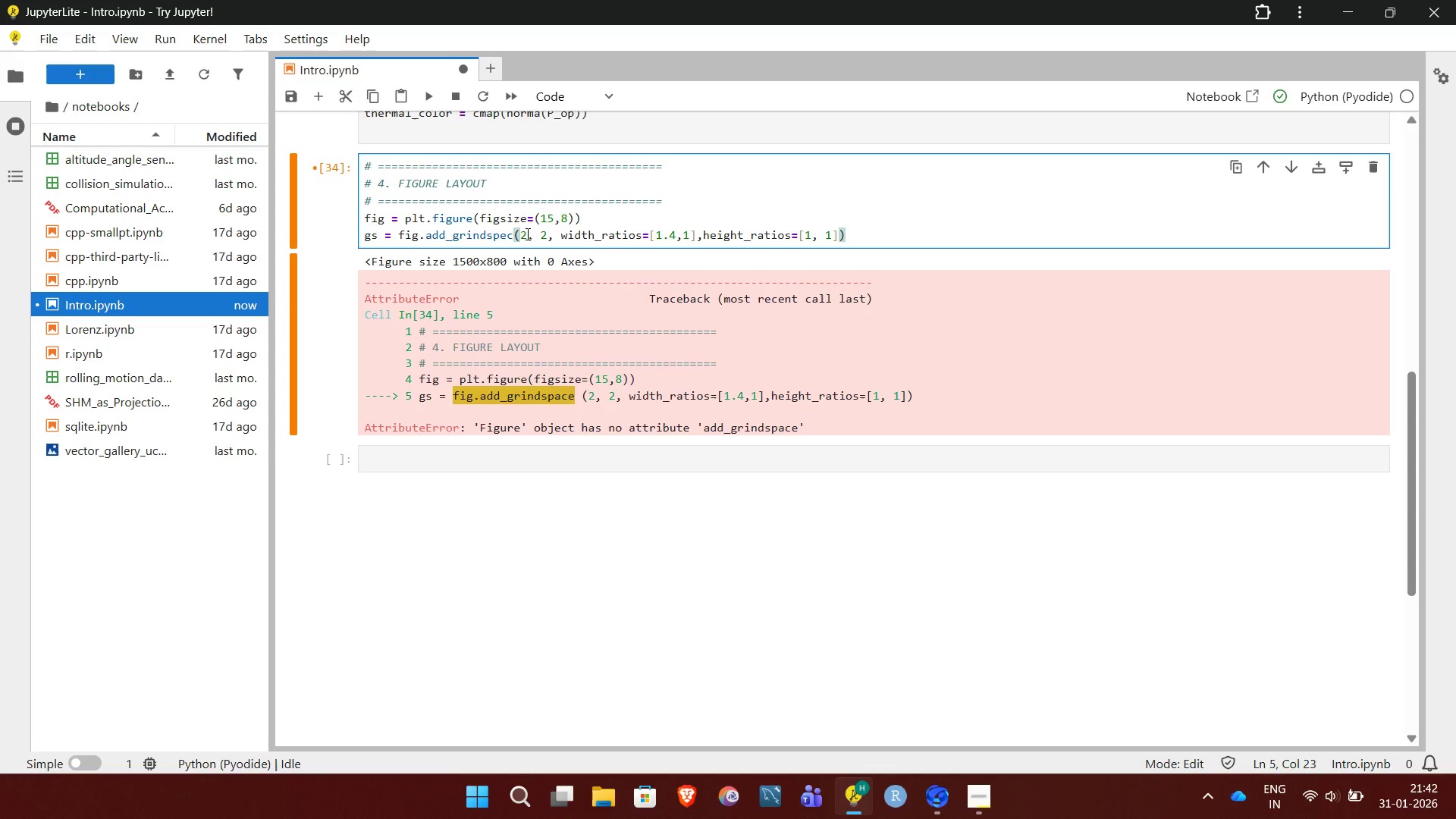 
key(Shift+Enter)
 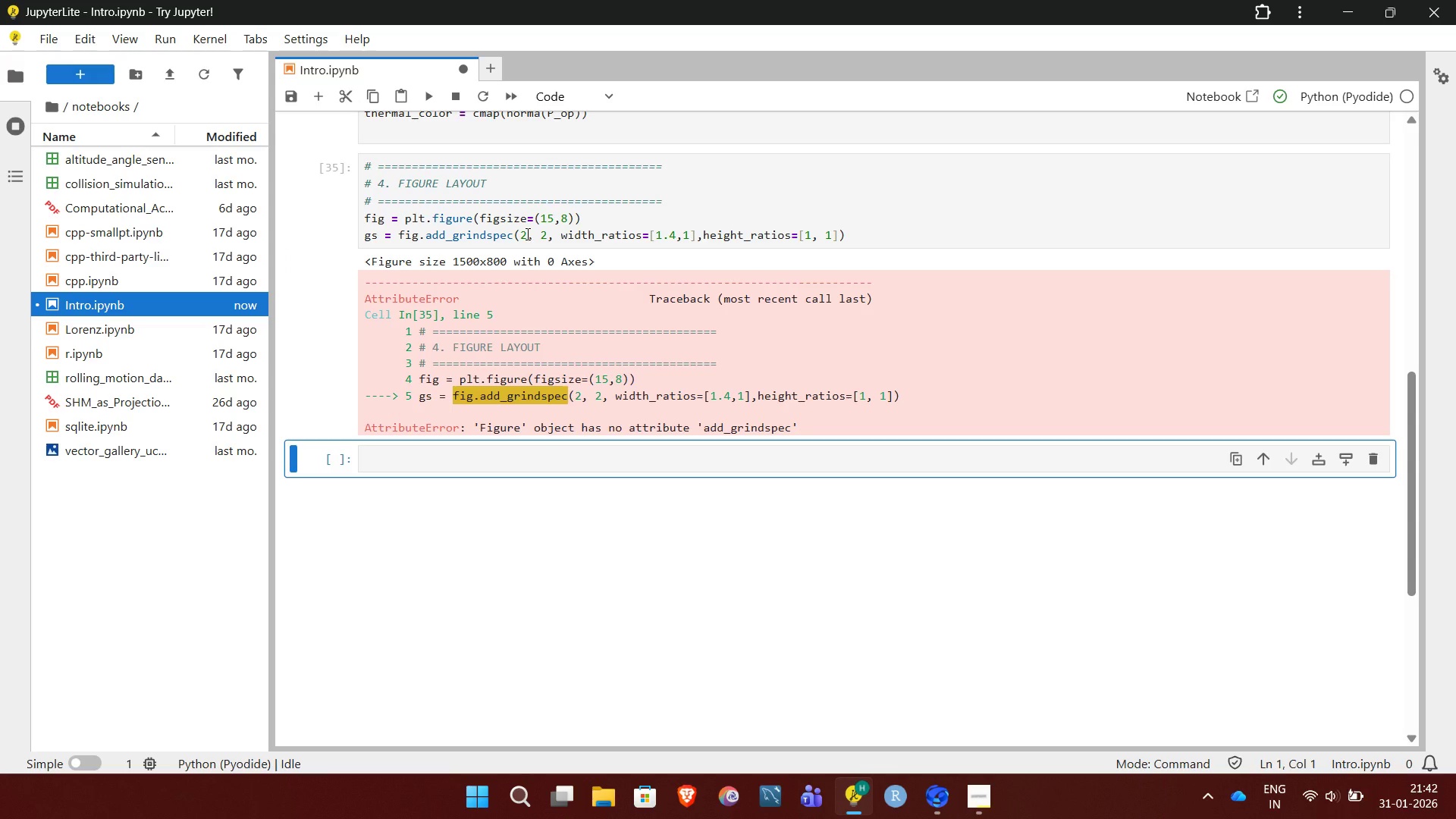 
wait(9.48)
 